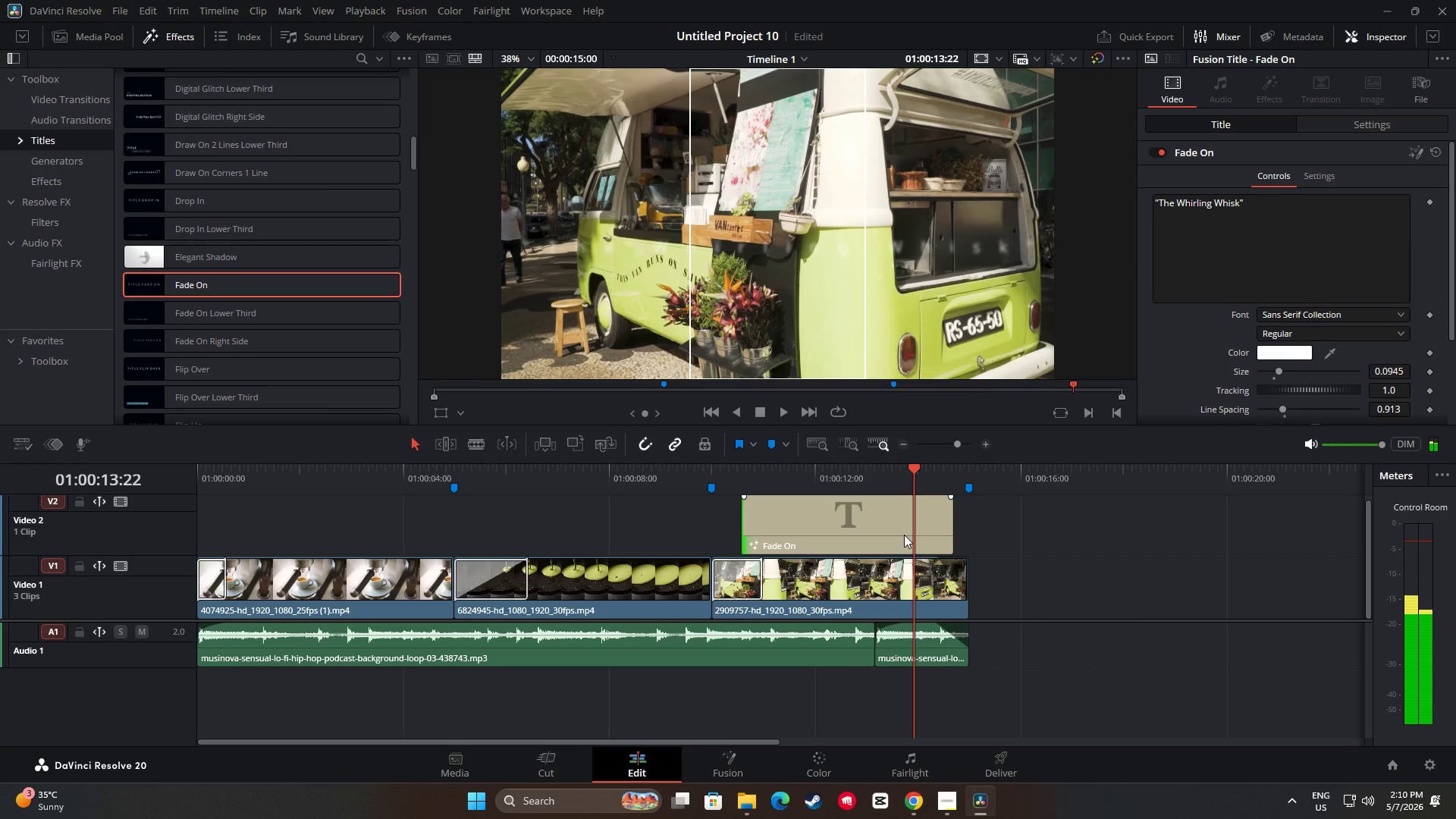 
key(Space)
 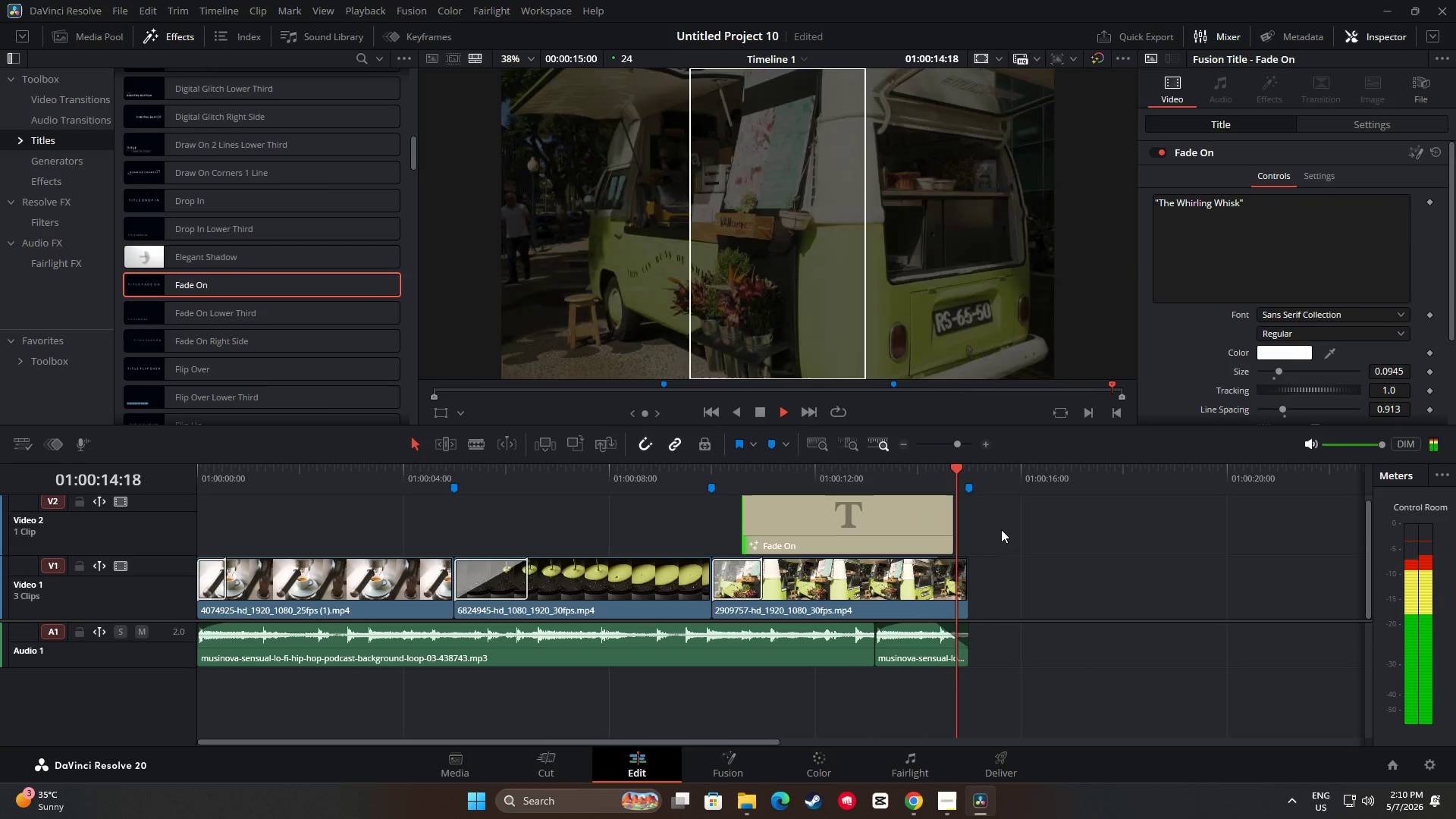 
key(Space)
 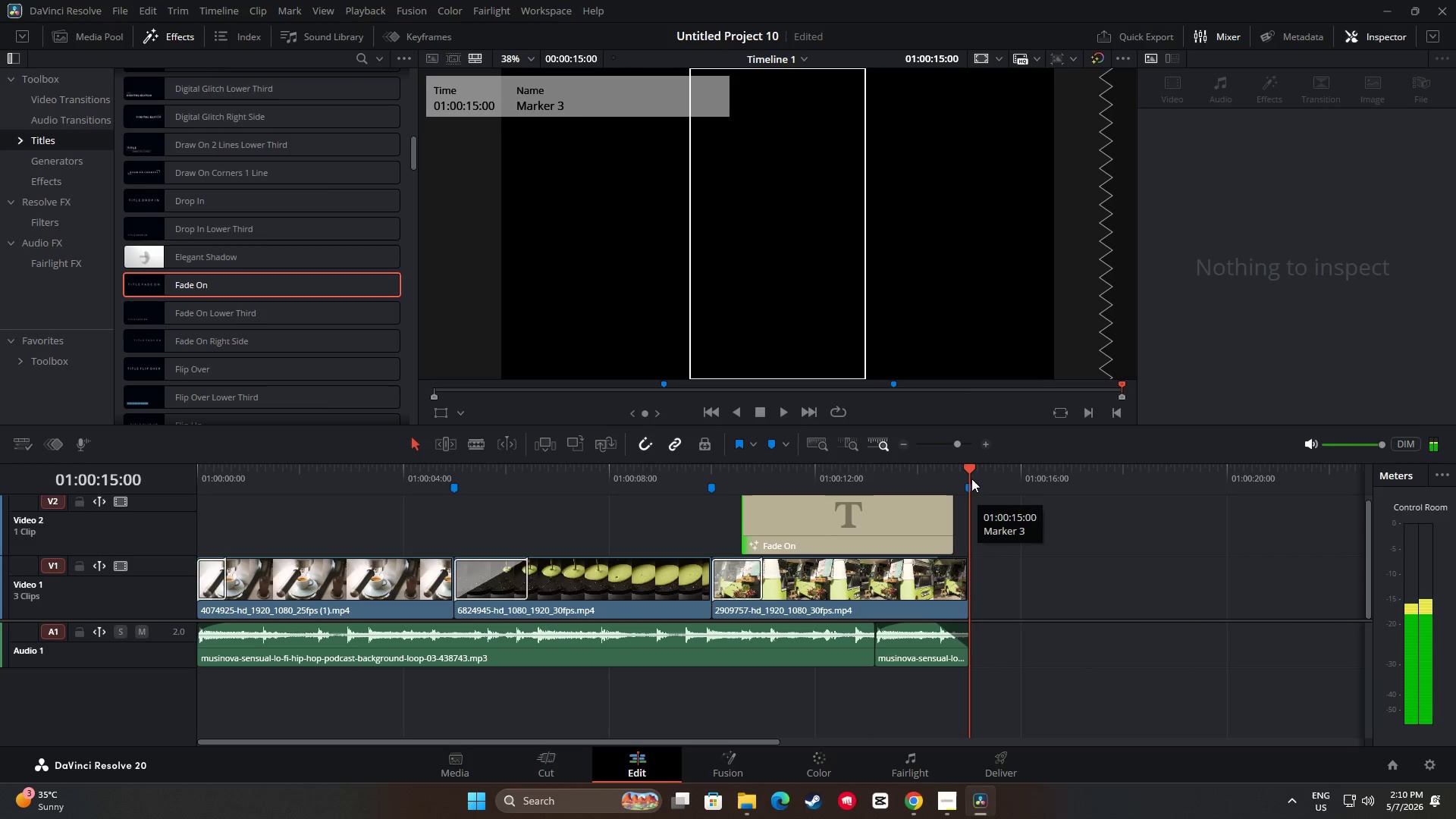 
left_click_drag(start_coordinate=[968, 466], to_coordinate=[631, 482])
 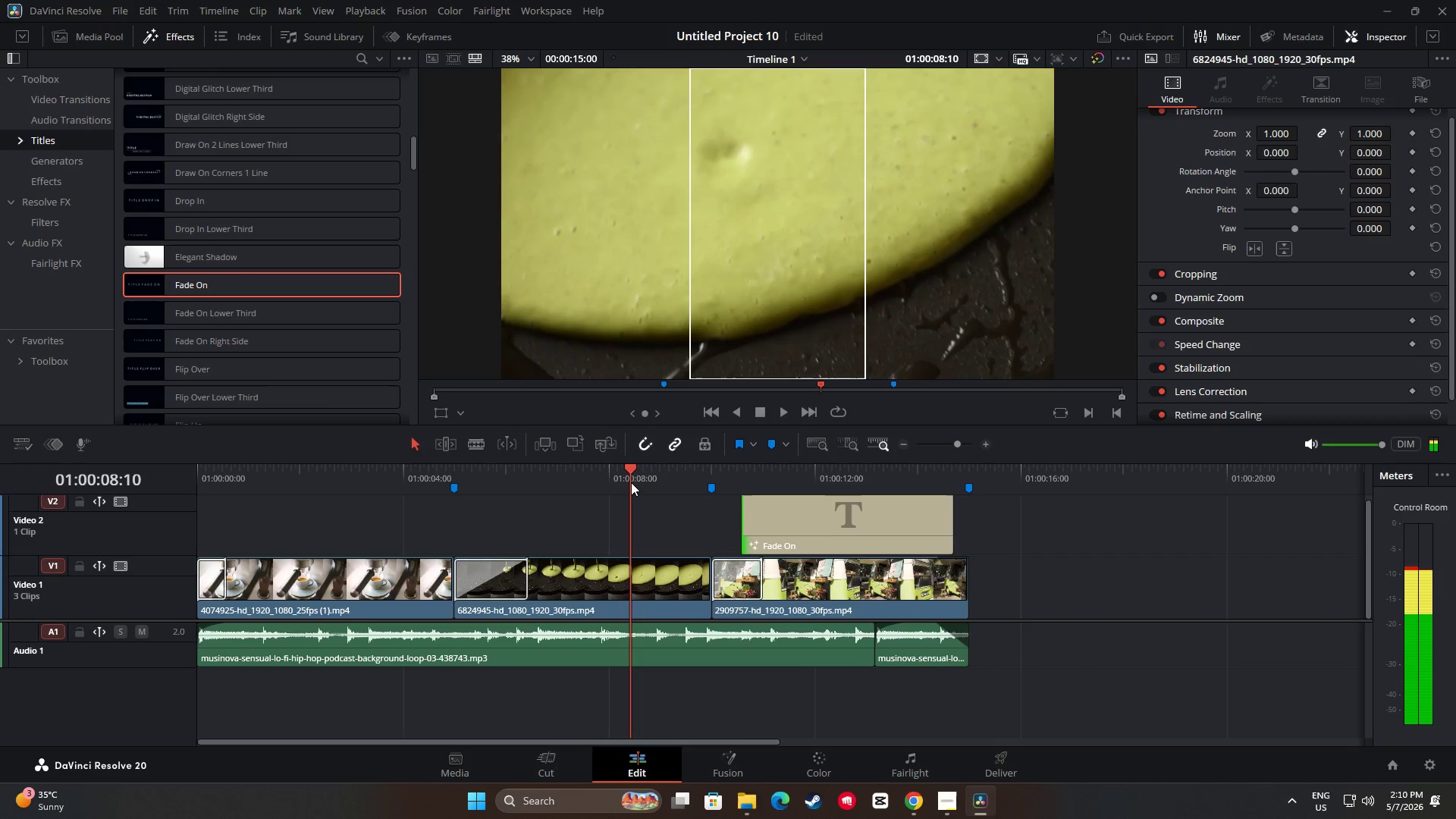 
key(Space)
 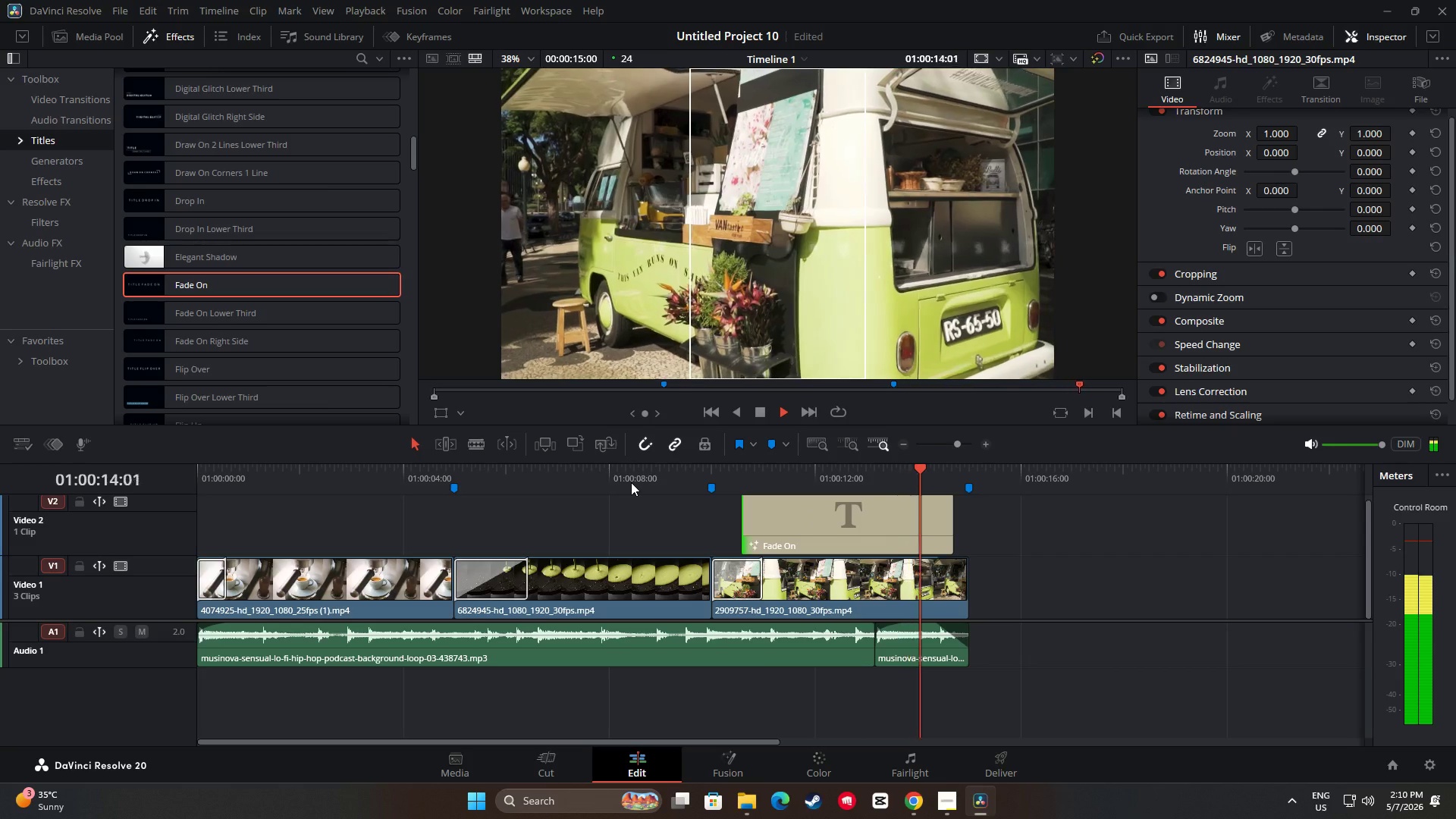 
wait(7.56)
 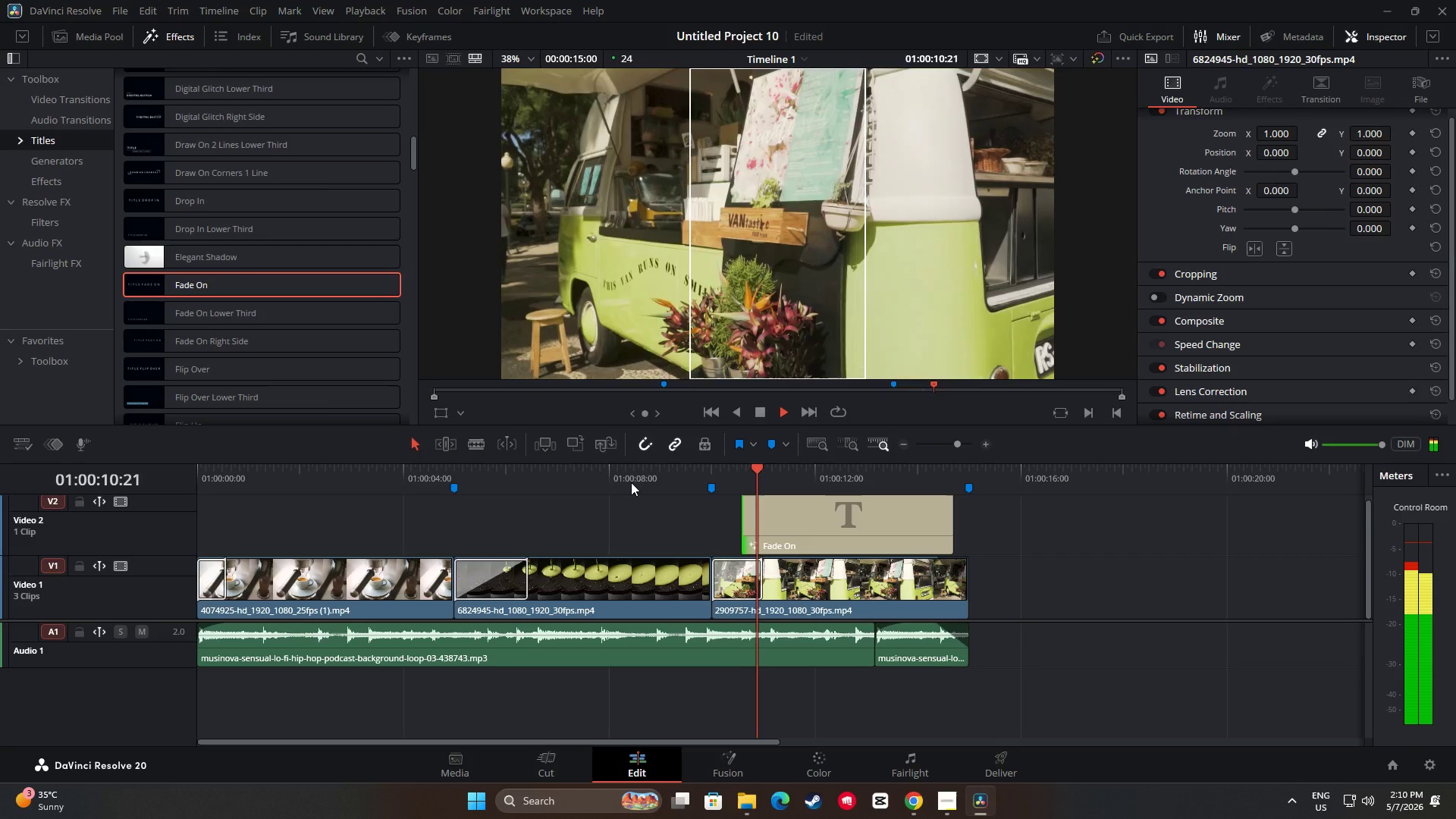 
left_click_drag(start_coordinate=[968, 465], to_coordinate=[123, 490])
 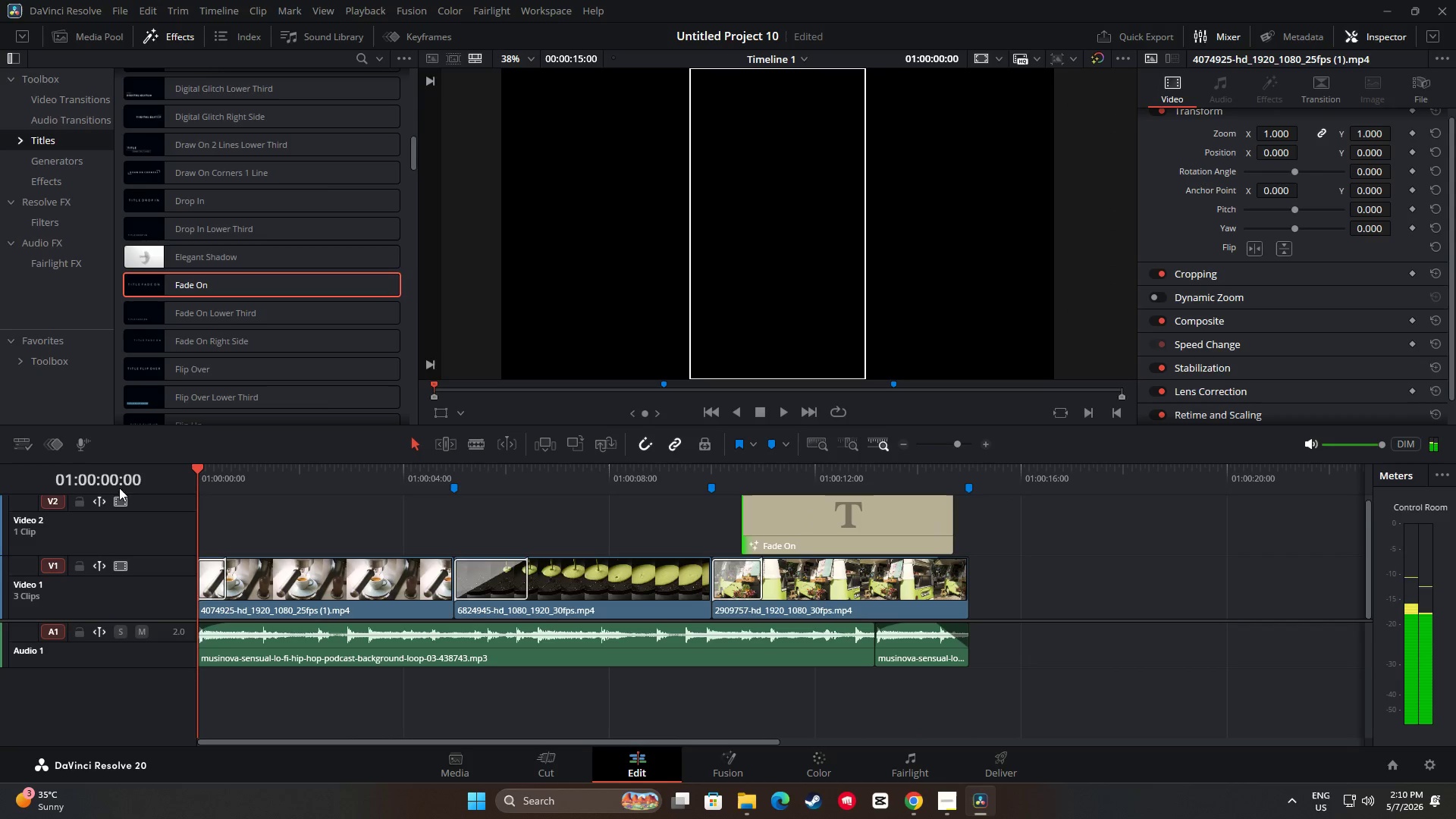 
key(Space)
 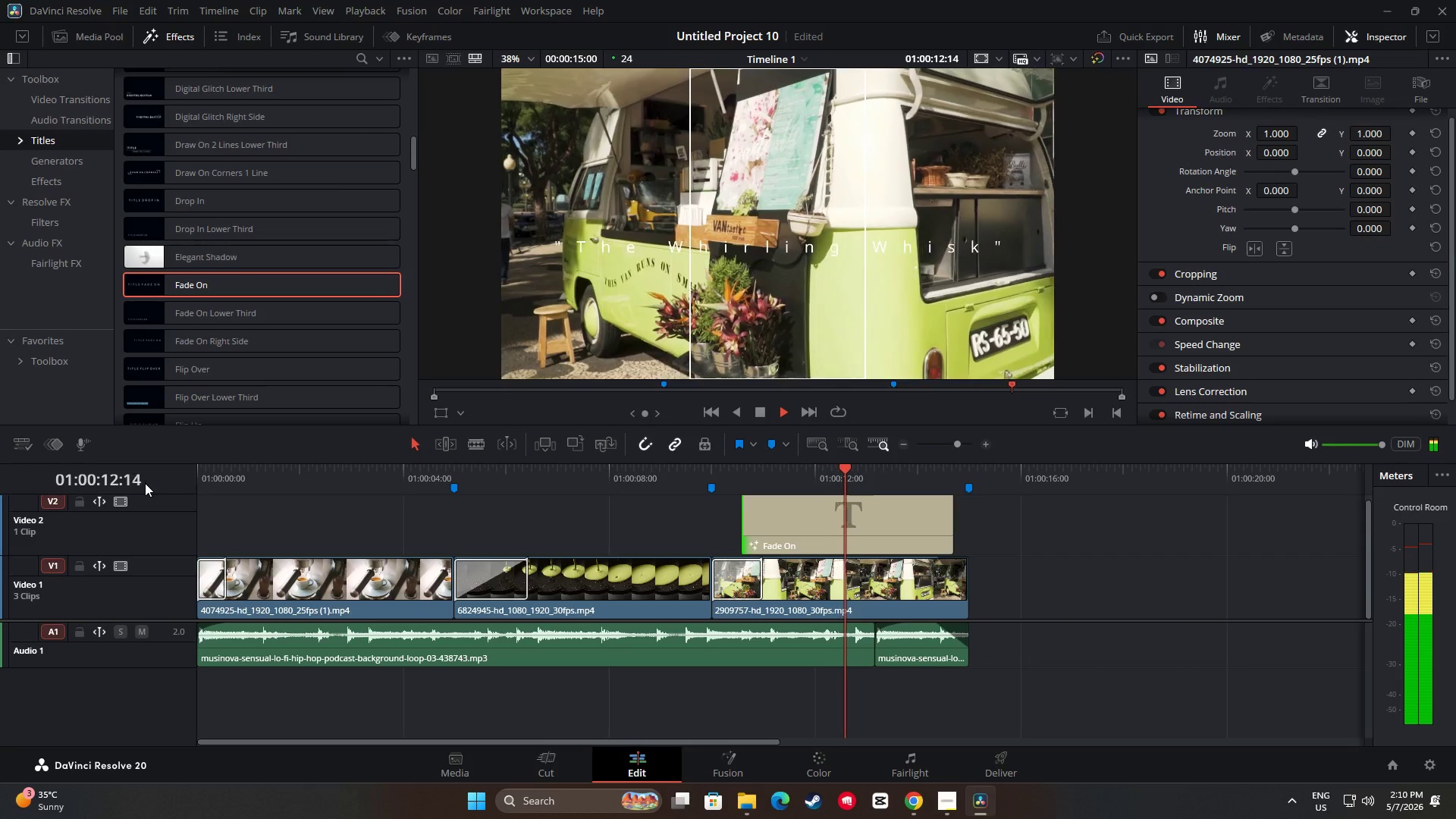 
wait(17.66)
 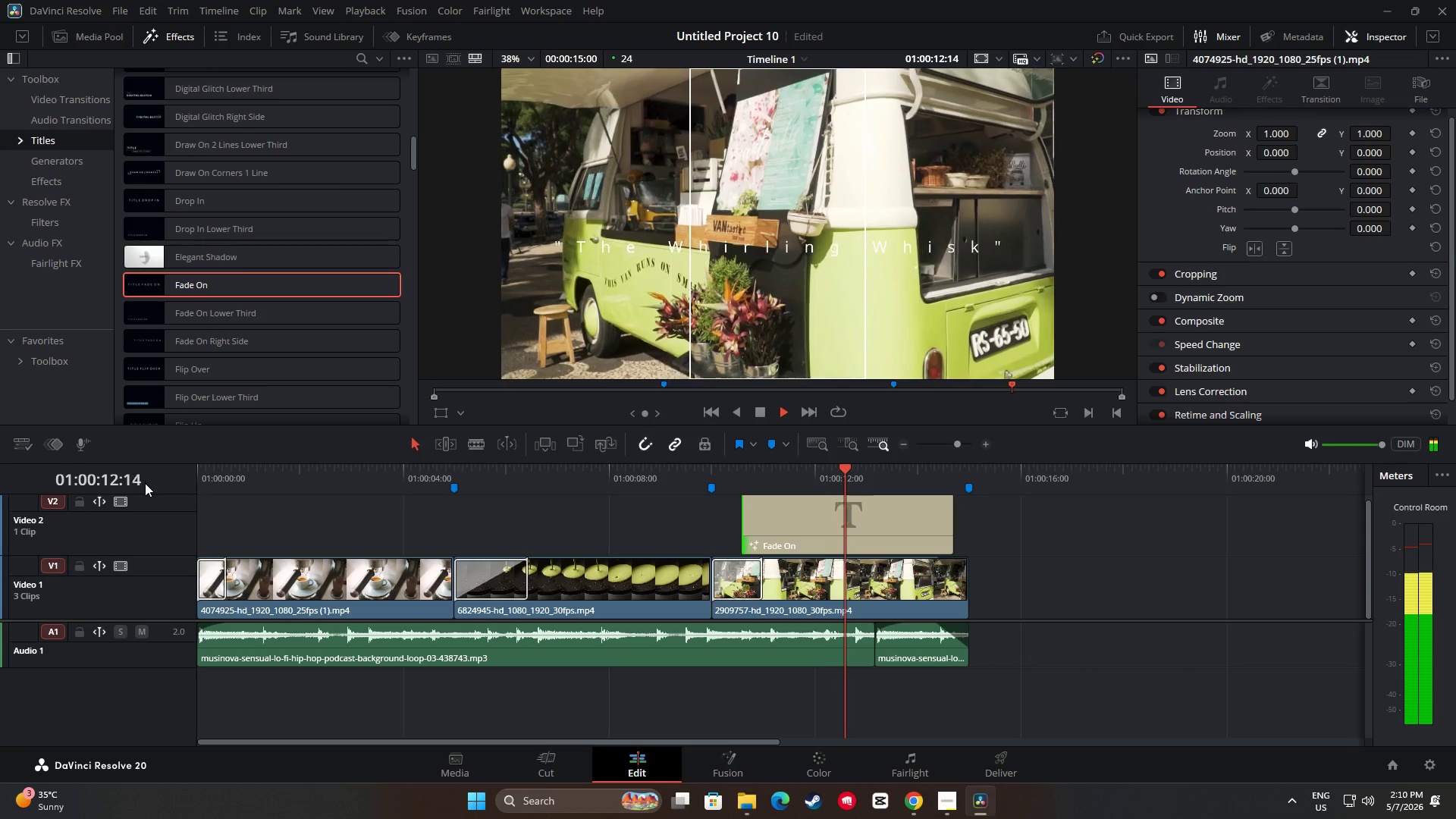 
left_click_drag(start_coordinate=[949, 516], to_coordinate=[955, 516])
 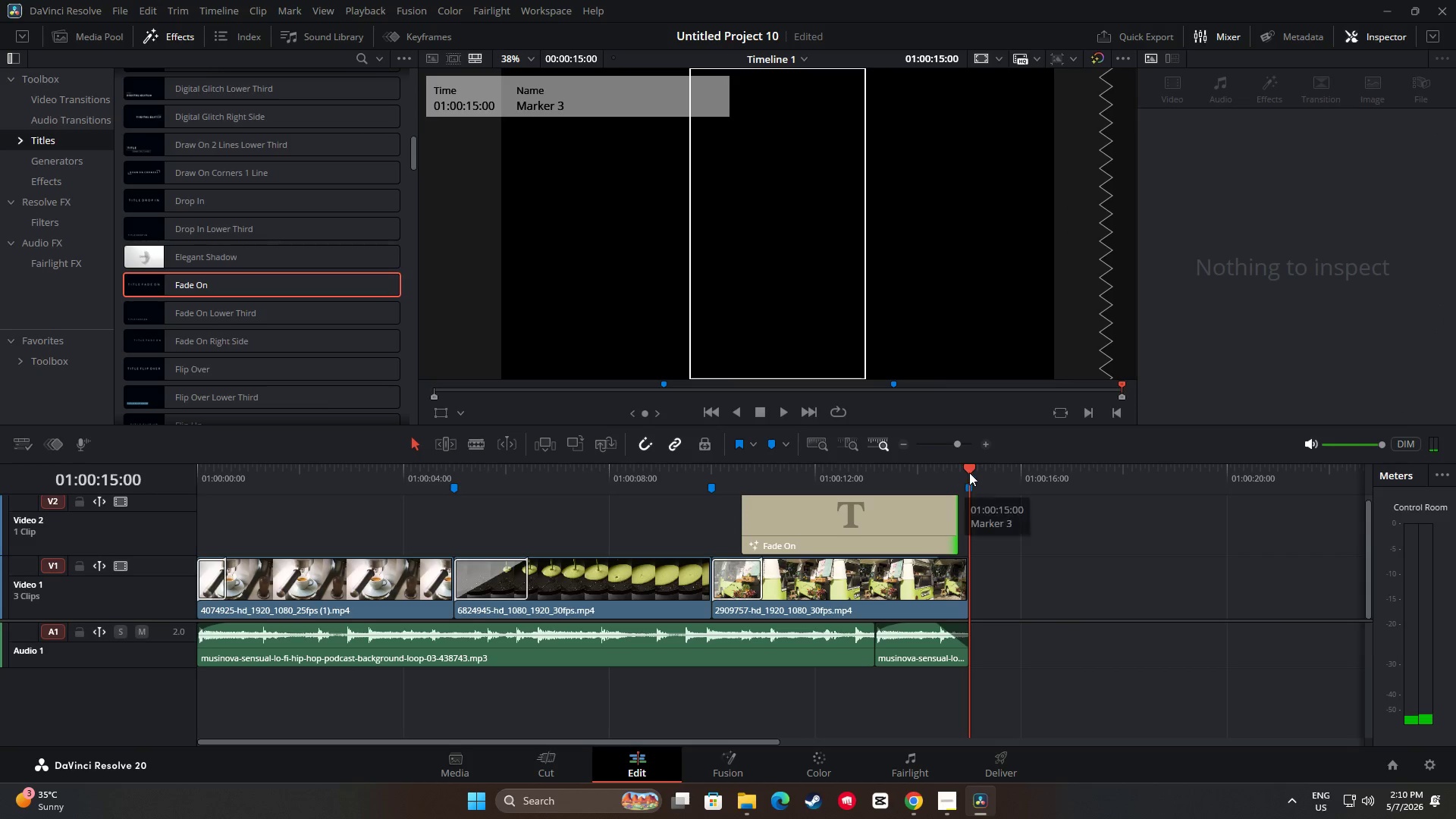 
left_click_drag(start_coordinate=[969, 470], to_coordinate=[166, 484])
 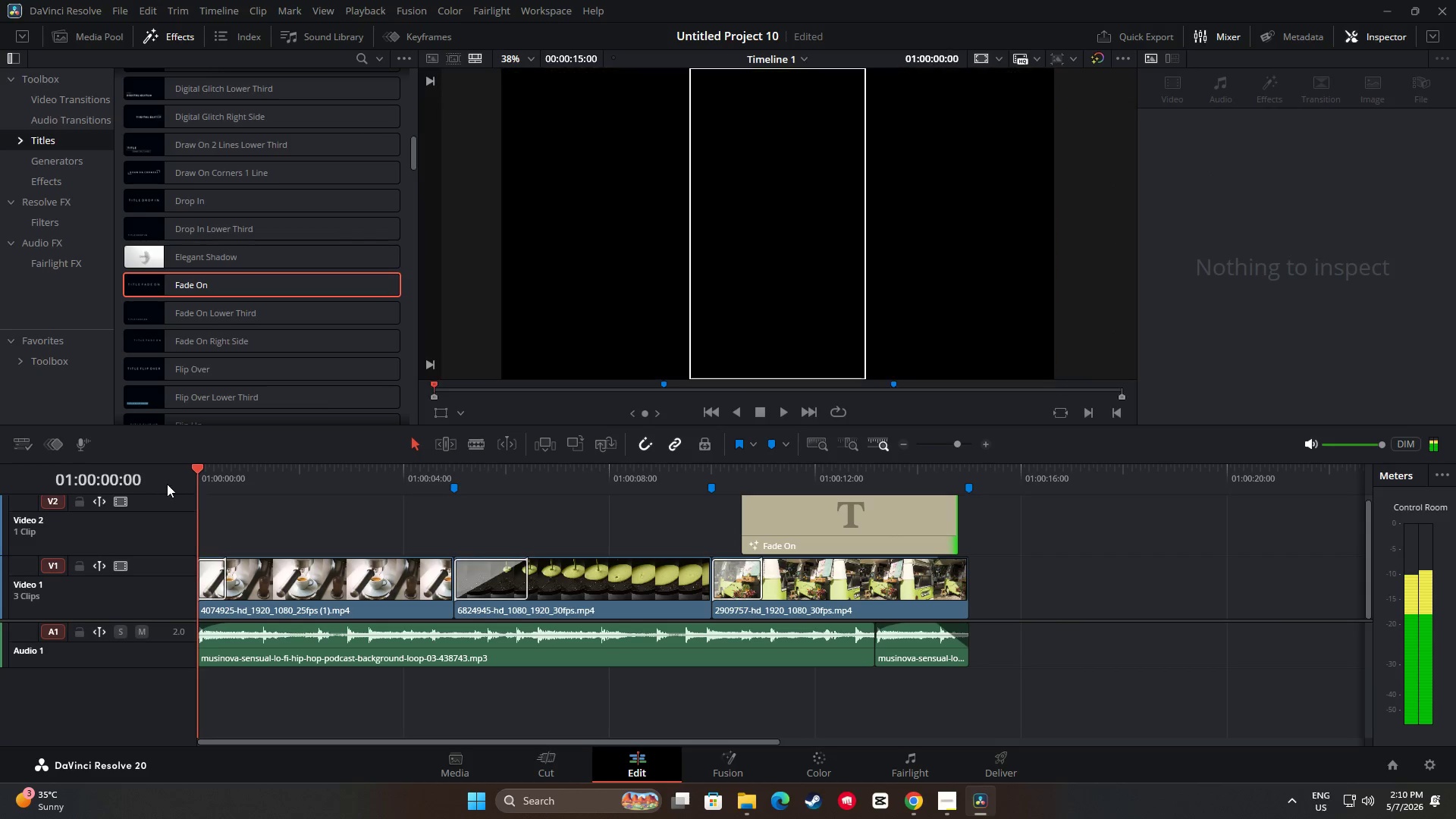 
key(Space)
 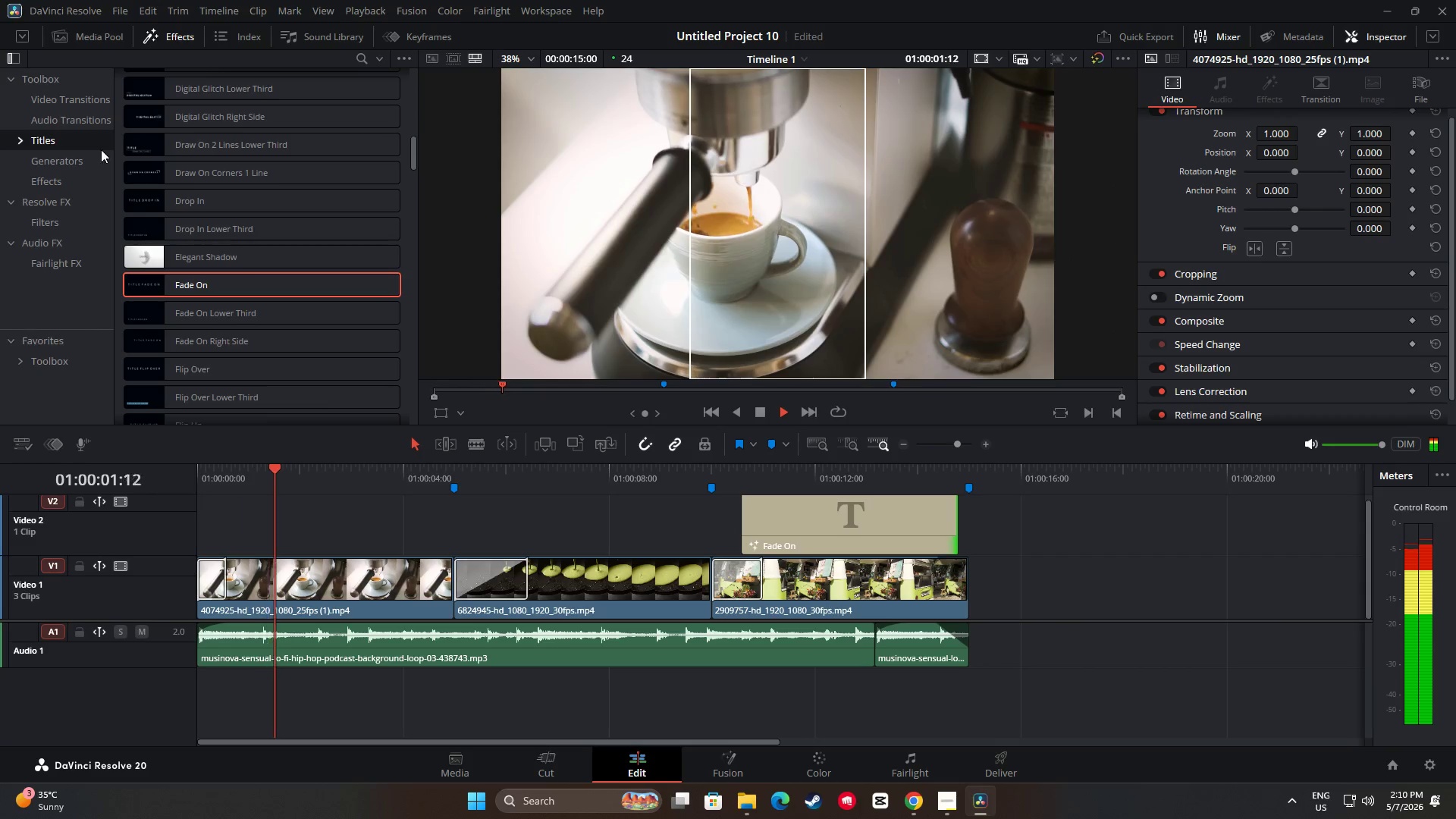 
left_click([177, 33])
 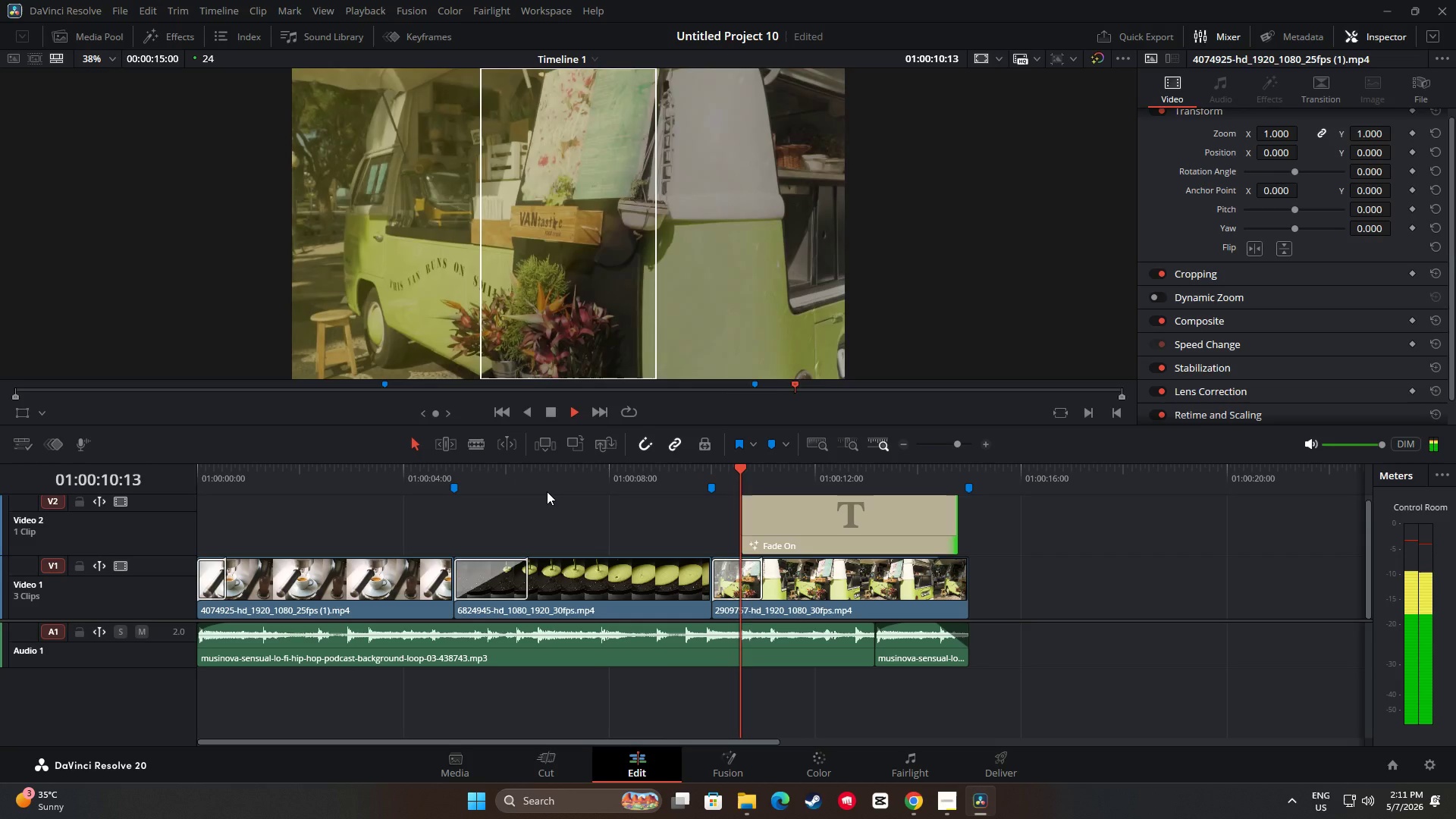 
wait(13.55)
 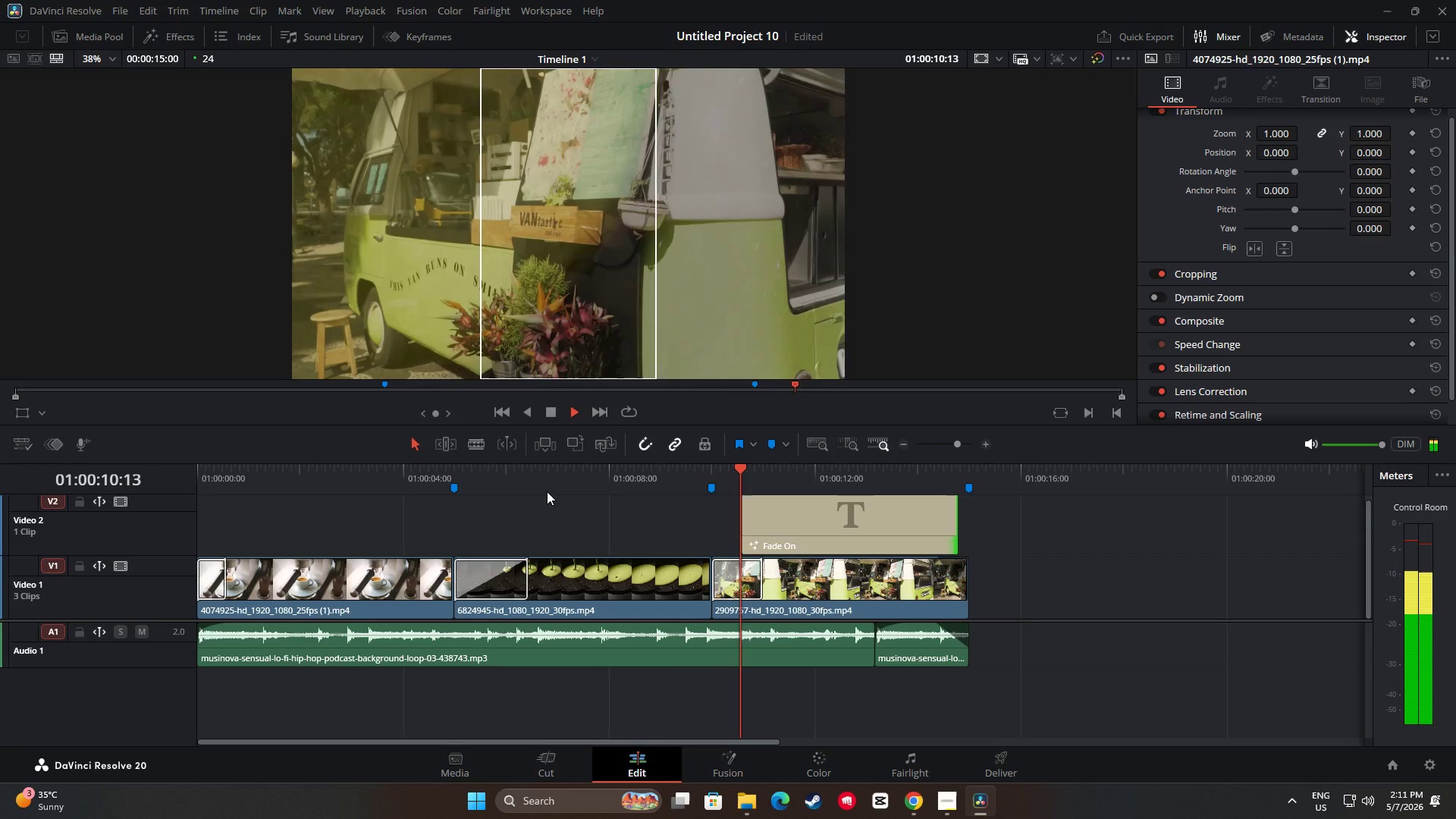 
left_click_drag(start_coordinate=[969, 472], to_coordinate=[174, 472])
 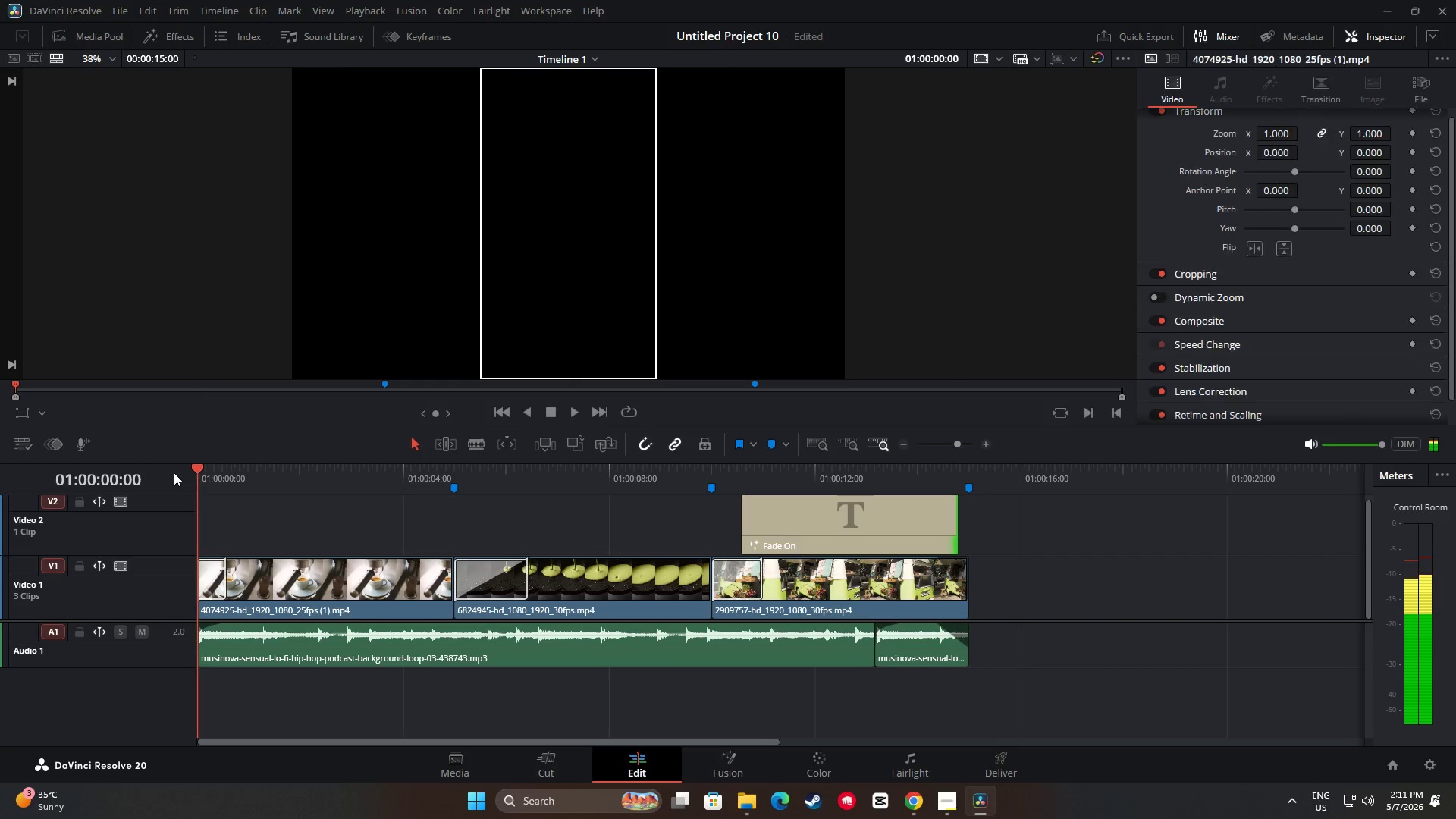 
key(Space)
 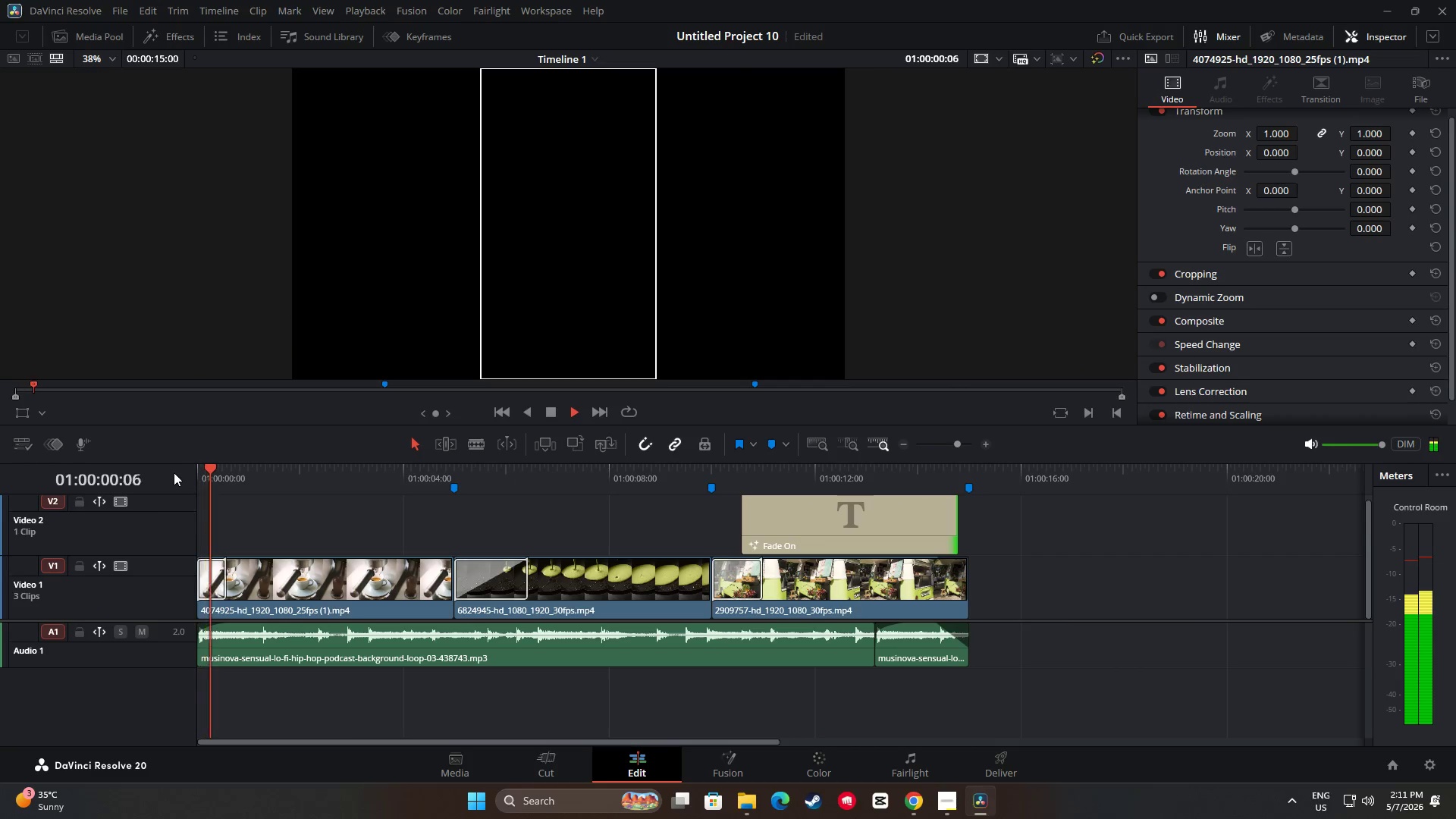 
key(Space)
 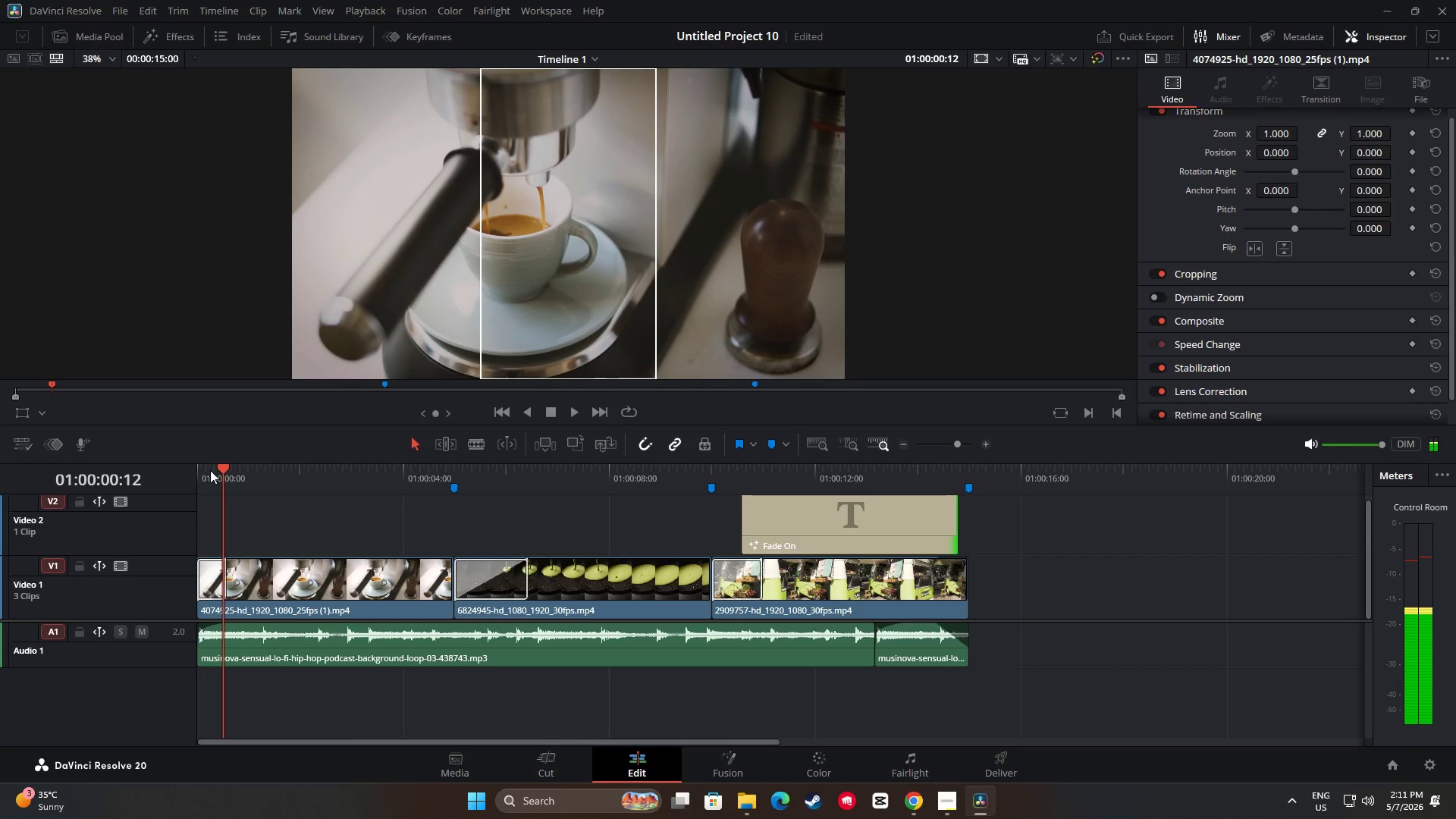 
key(Space)
 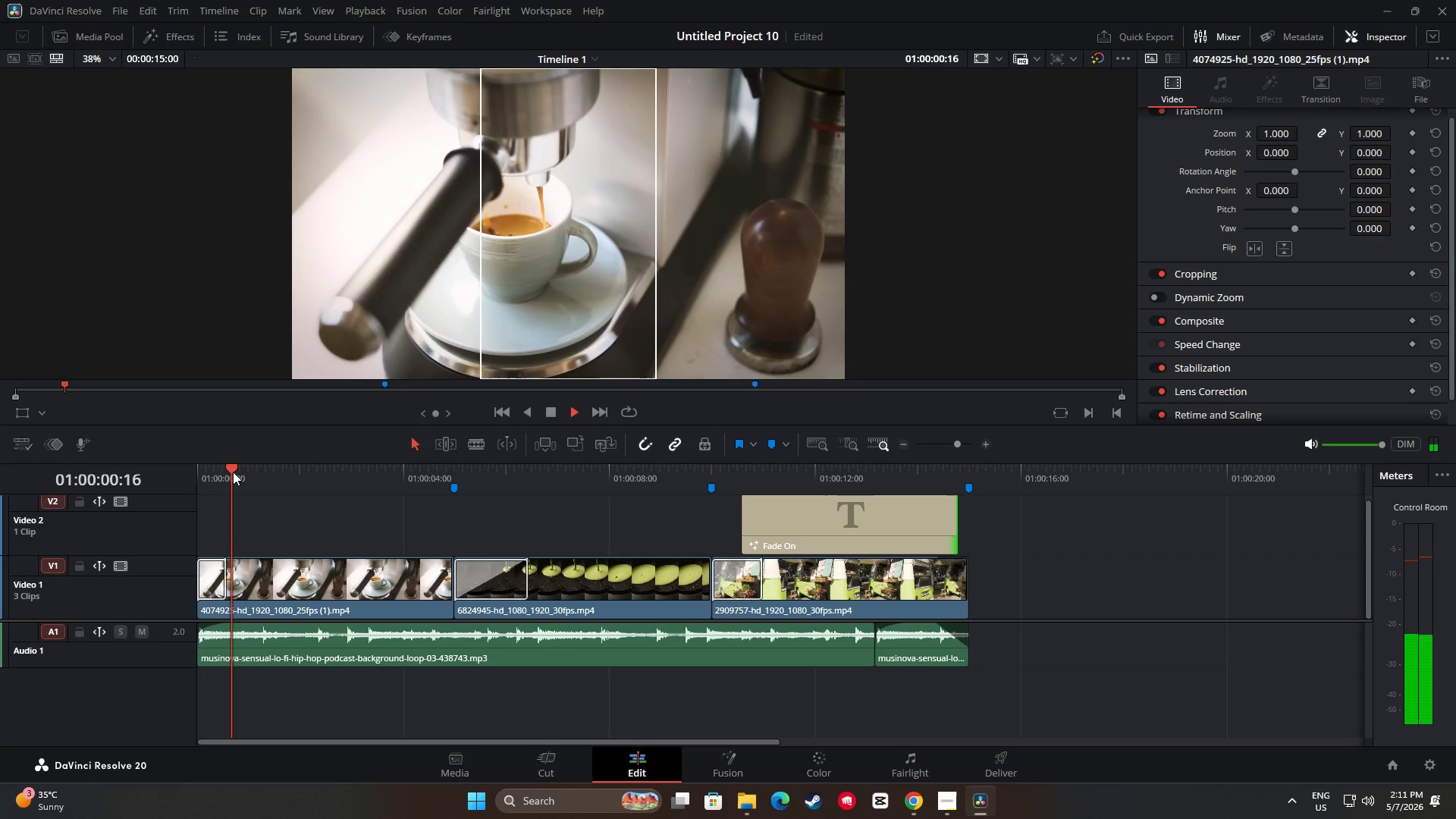 
key(Space)
 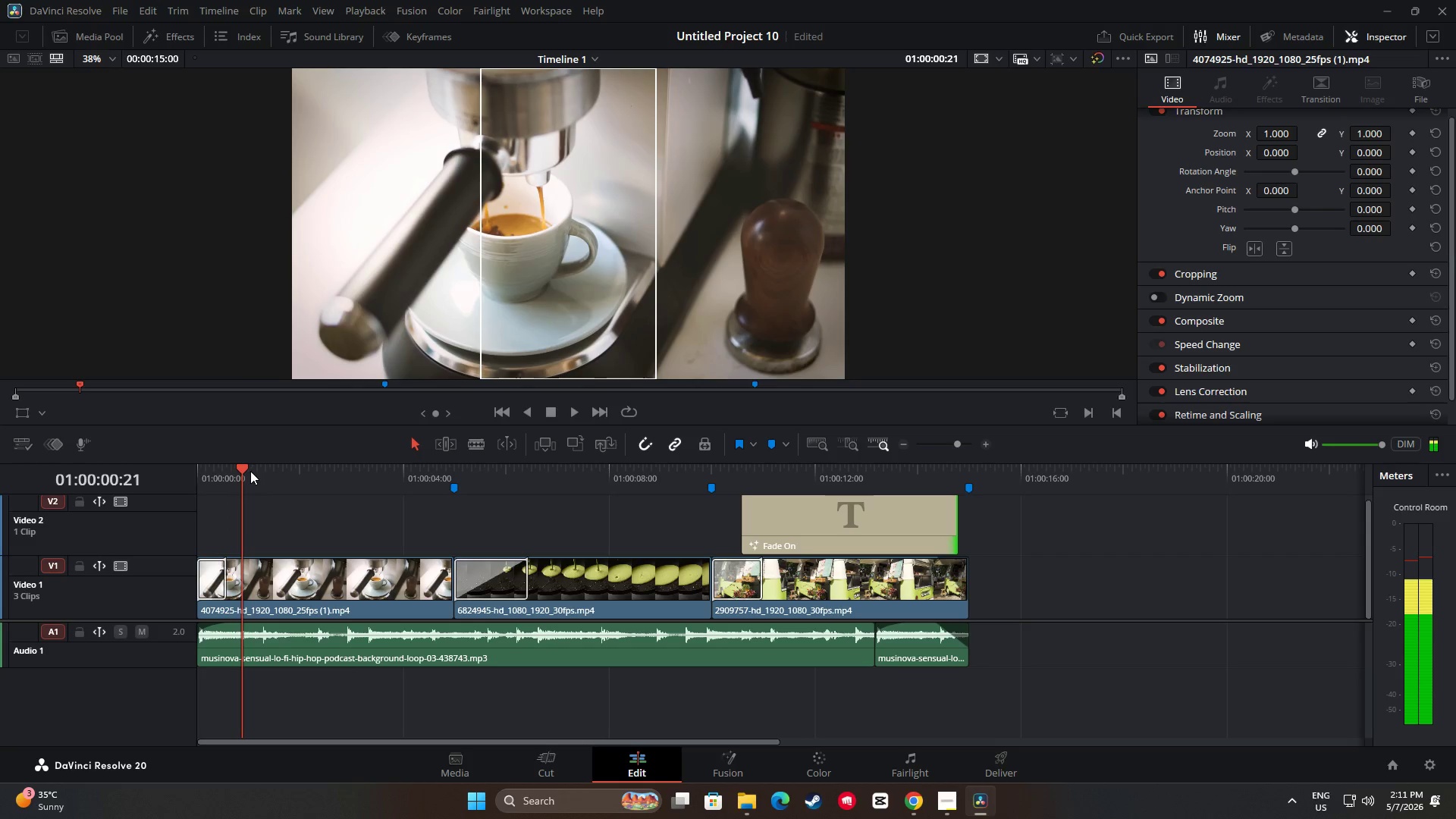 
left_click_drag(start_coordinate=[228, 469], to_coordinate=[197, 466])
 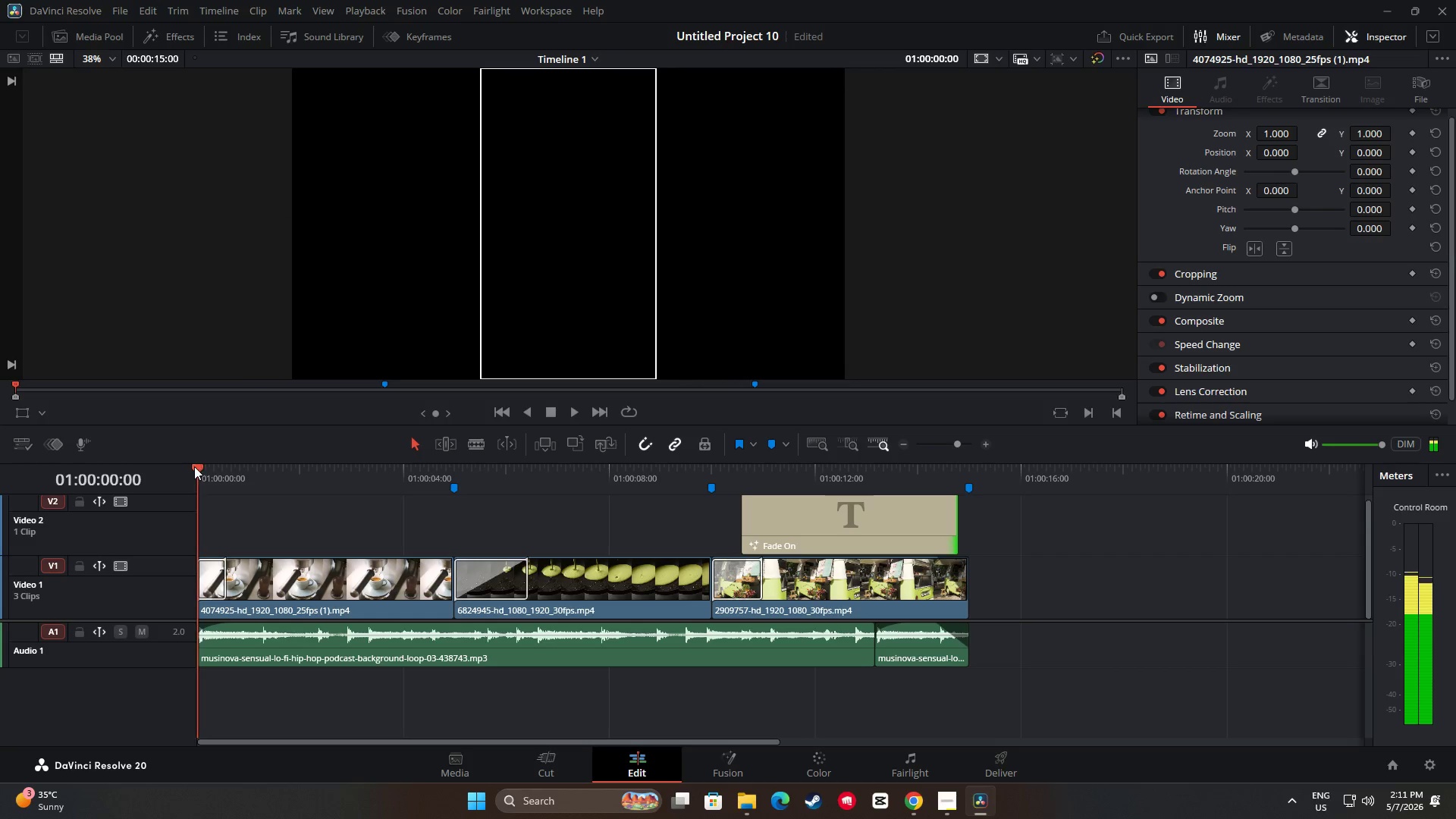 
key(Space)
 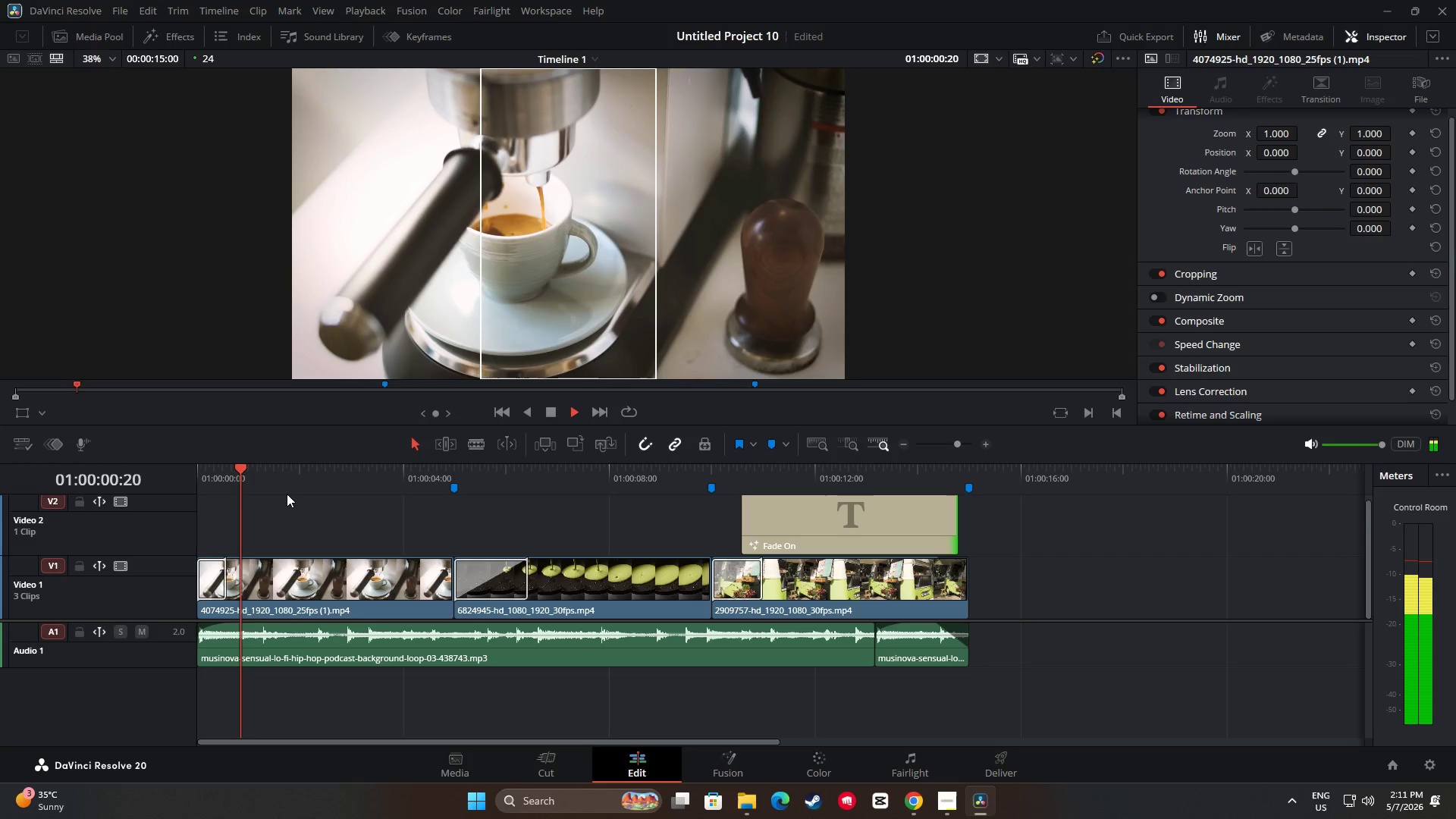 
key(Space)
 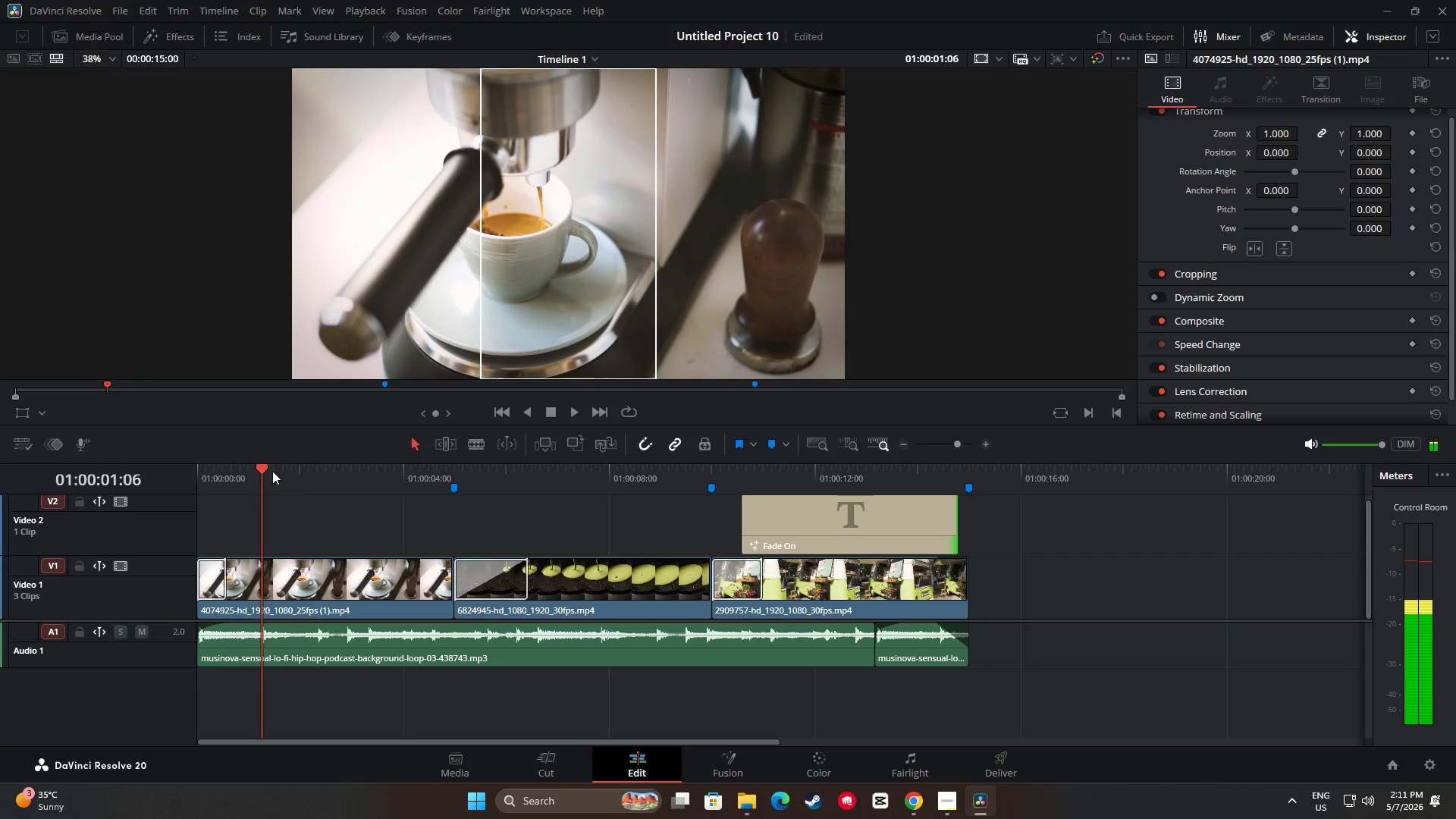 
left_click_drag(start_coordinate=[260, 463], to_coordinate=[183, 463])
 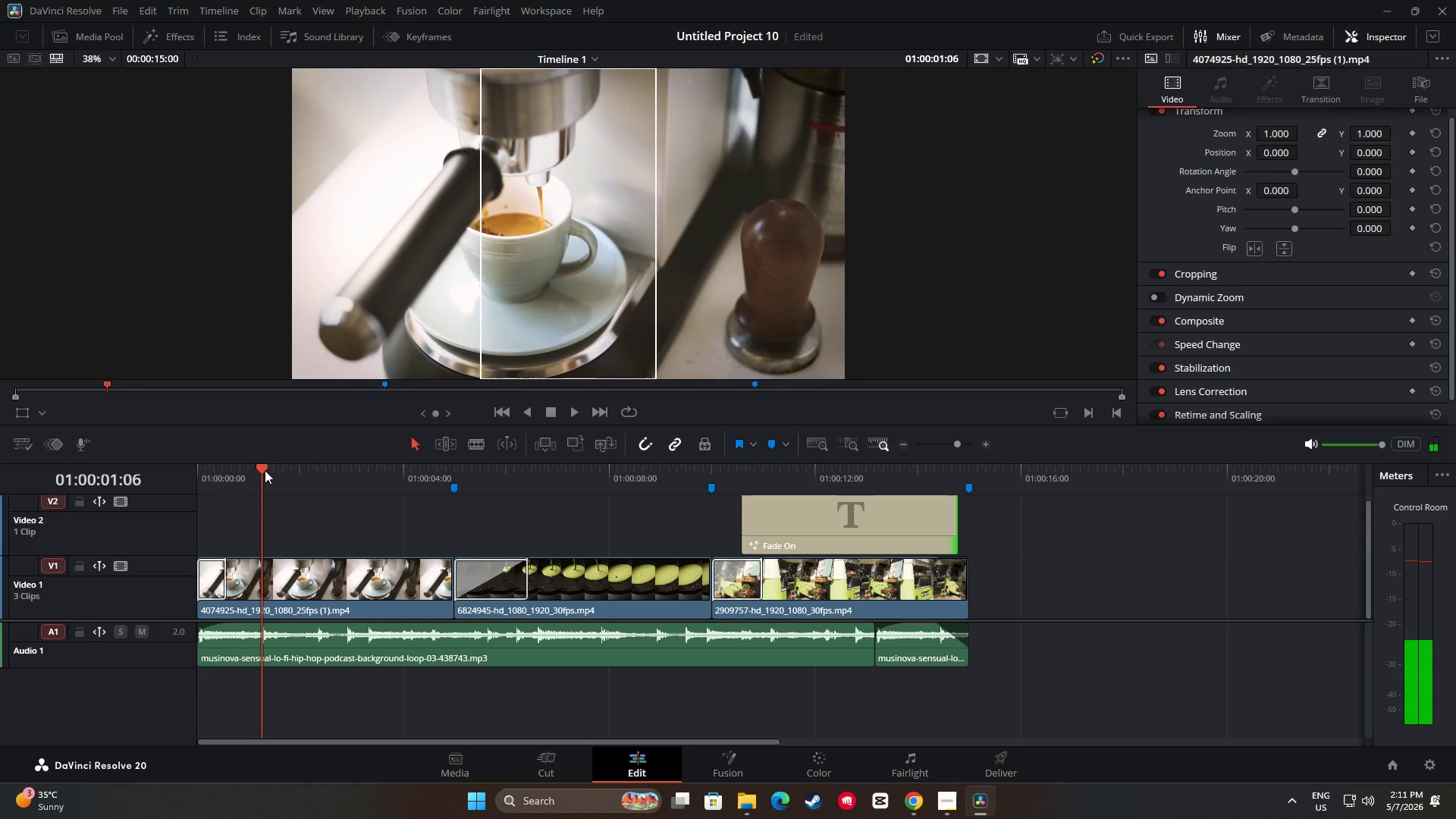 
left_click_drag(start_coordinate=[261, 469], to_coordinate=[153, 471])
 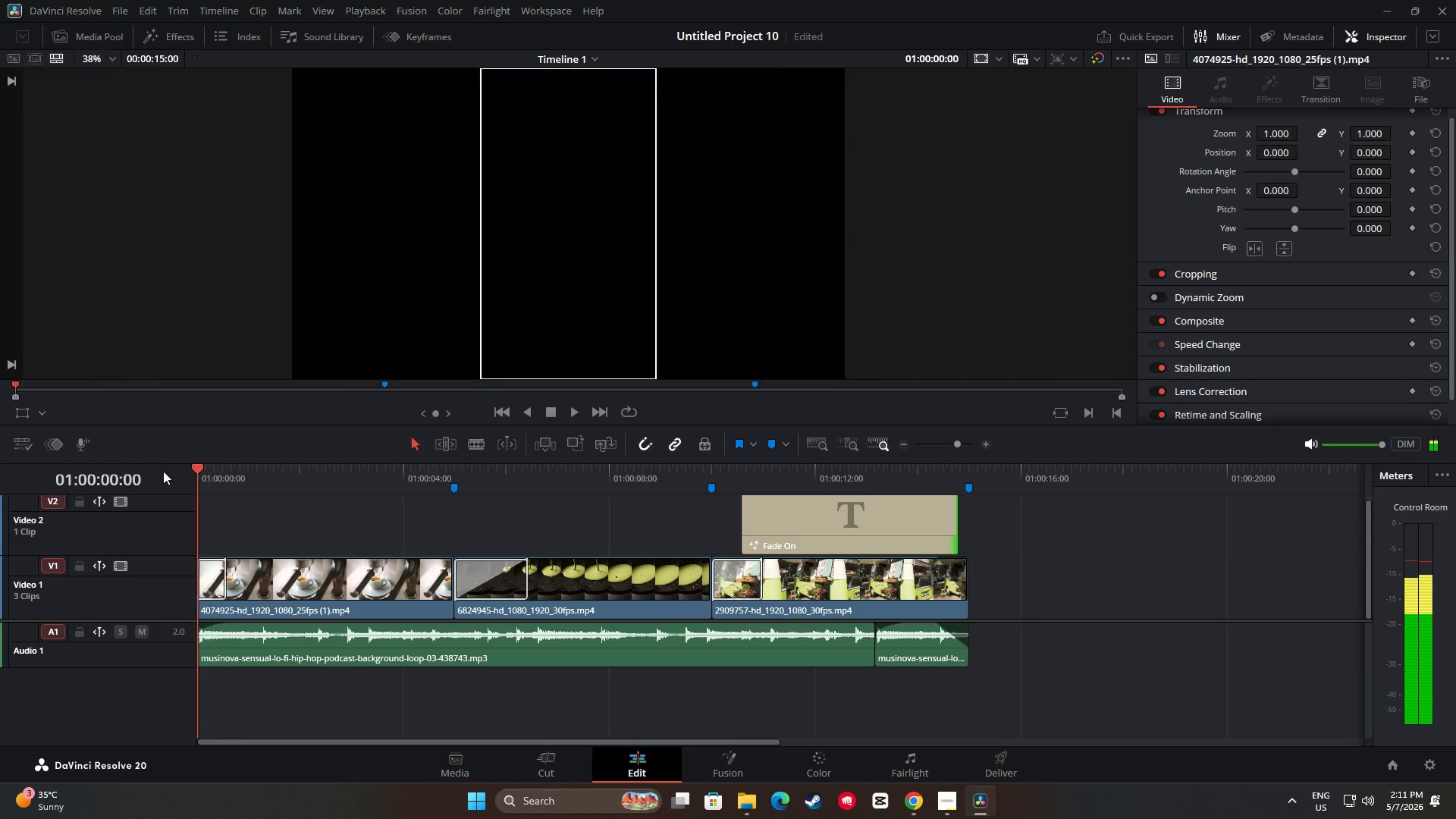 
key(Space)
 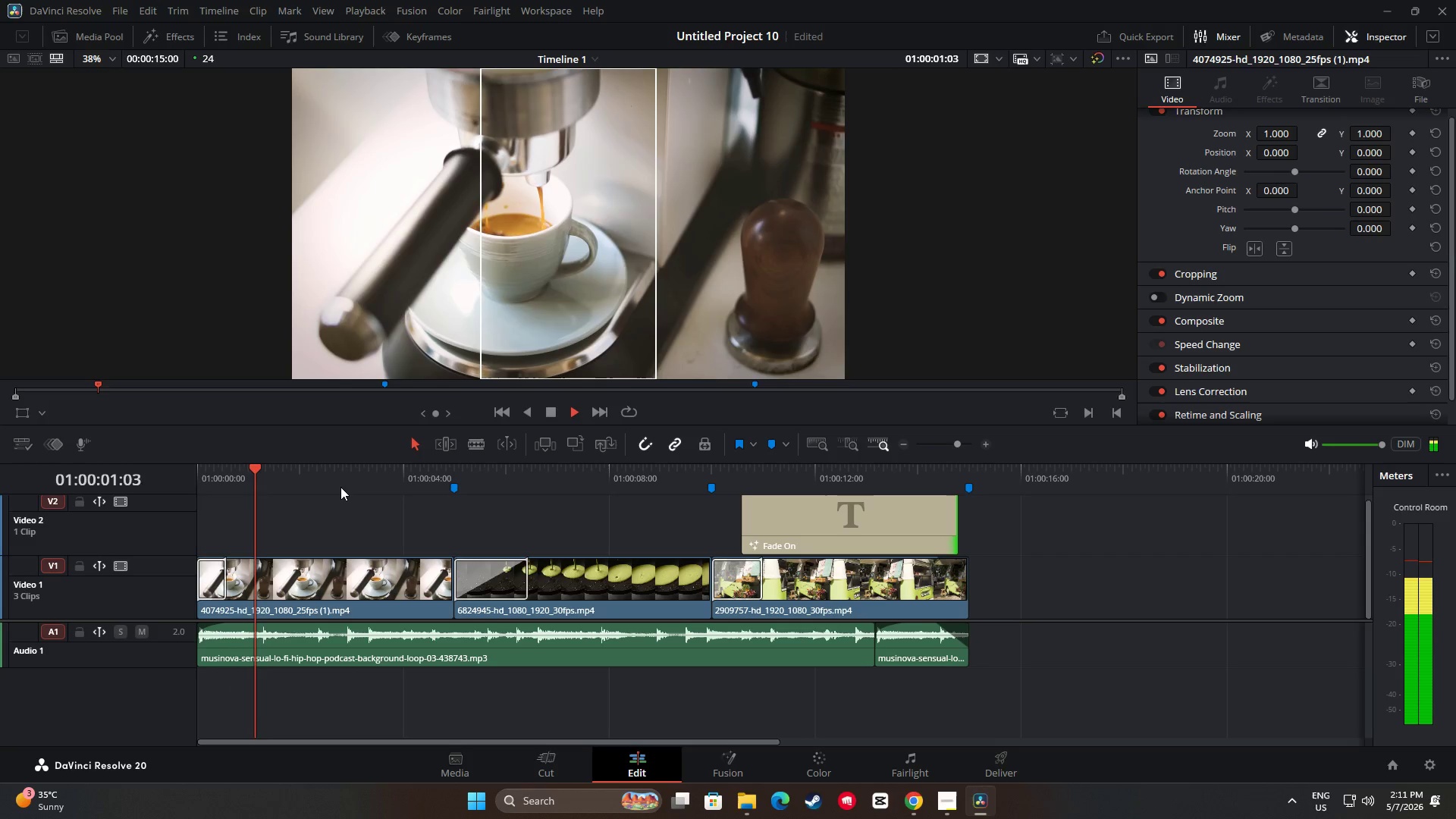 
key(Space)
 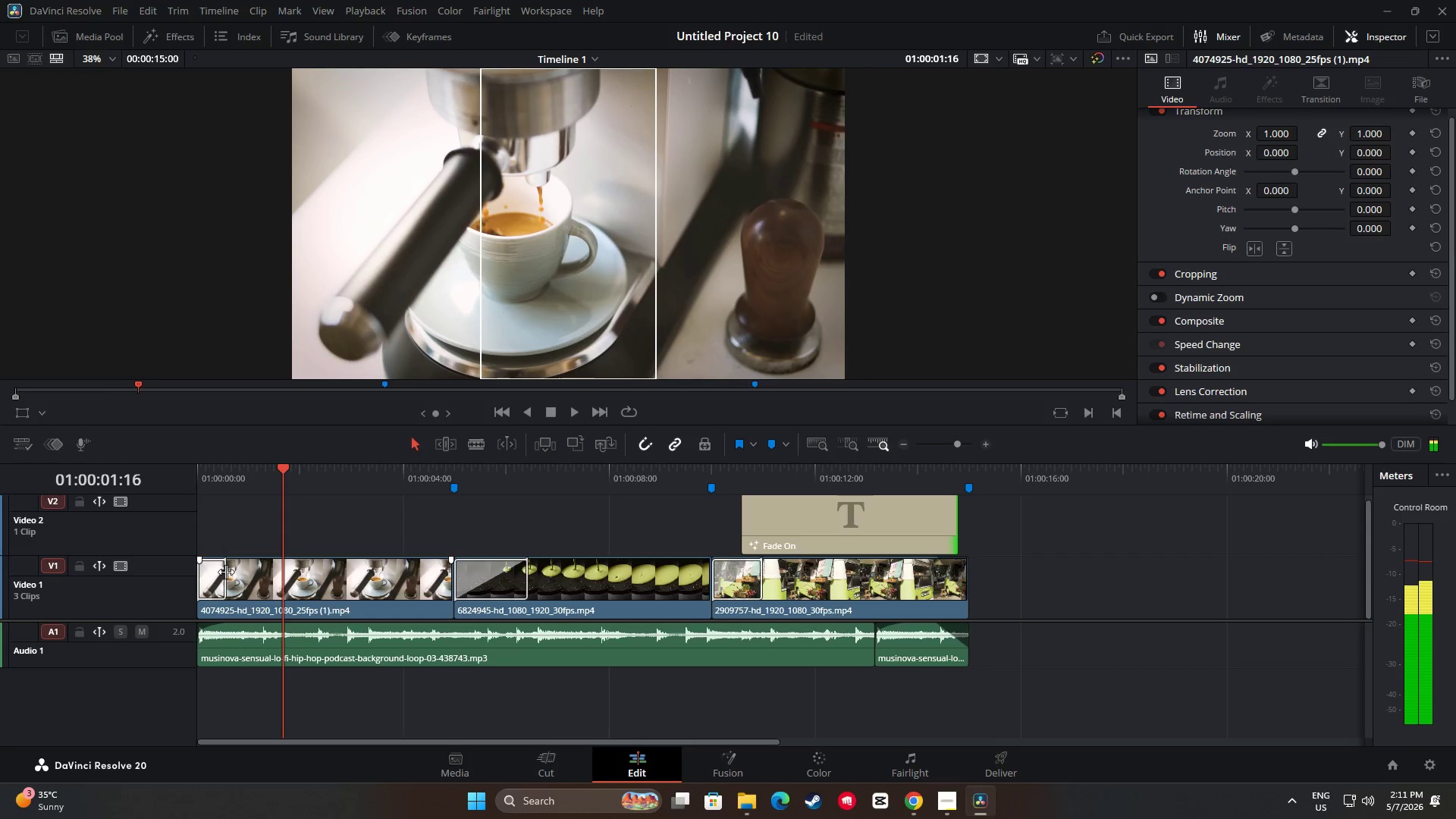 
left_click_drag(start_coordinate=[225, 572], to_coordinate=[230, 575])
 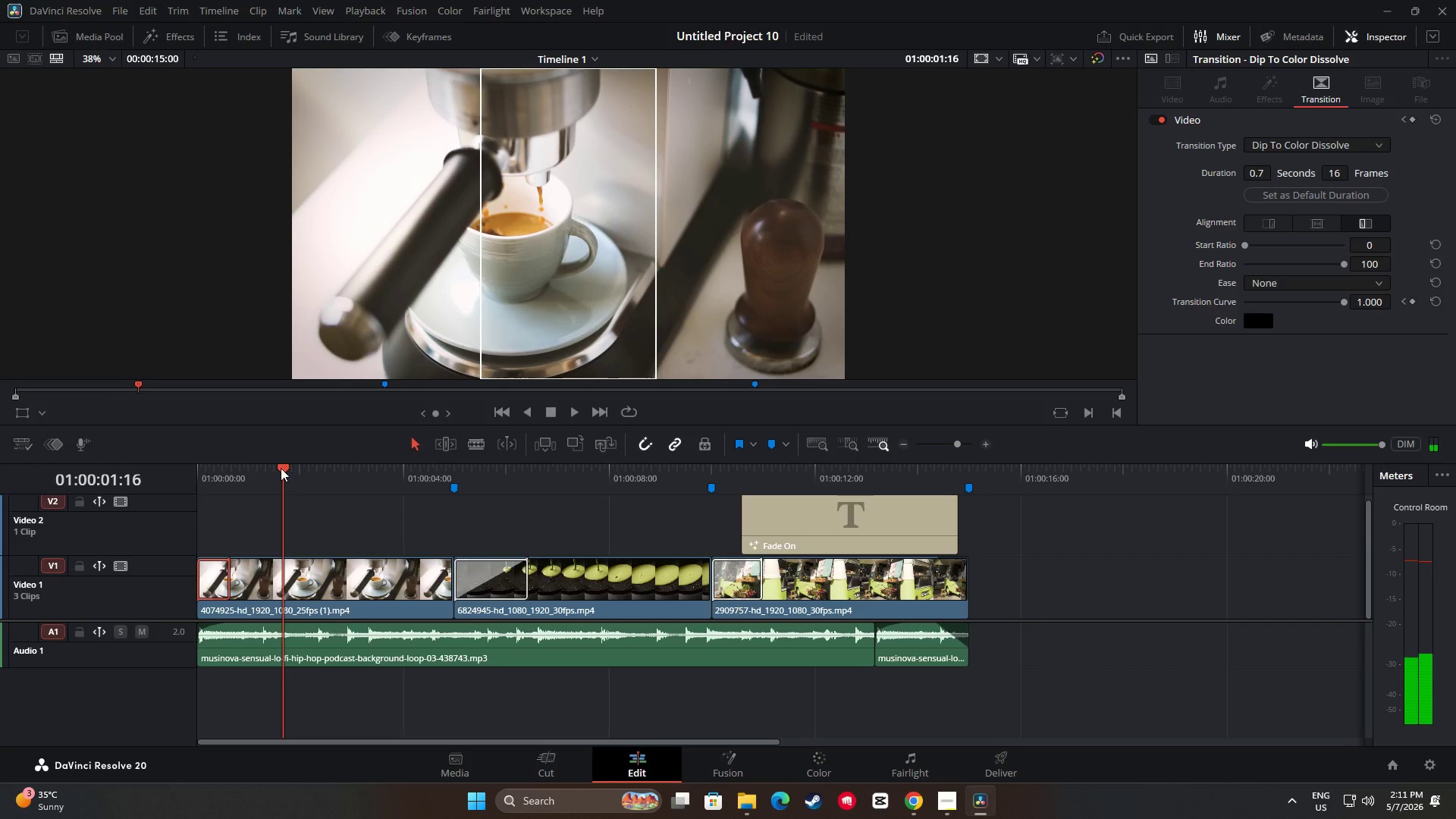 
left_click_drag(start_coordinate=[283, 466], to_coordinate=[168, 472])
 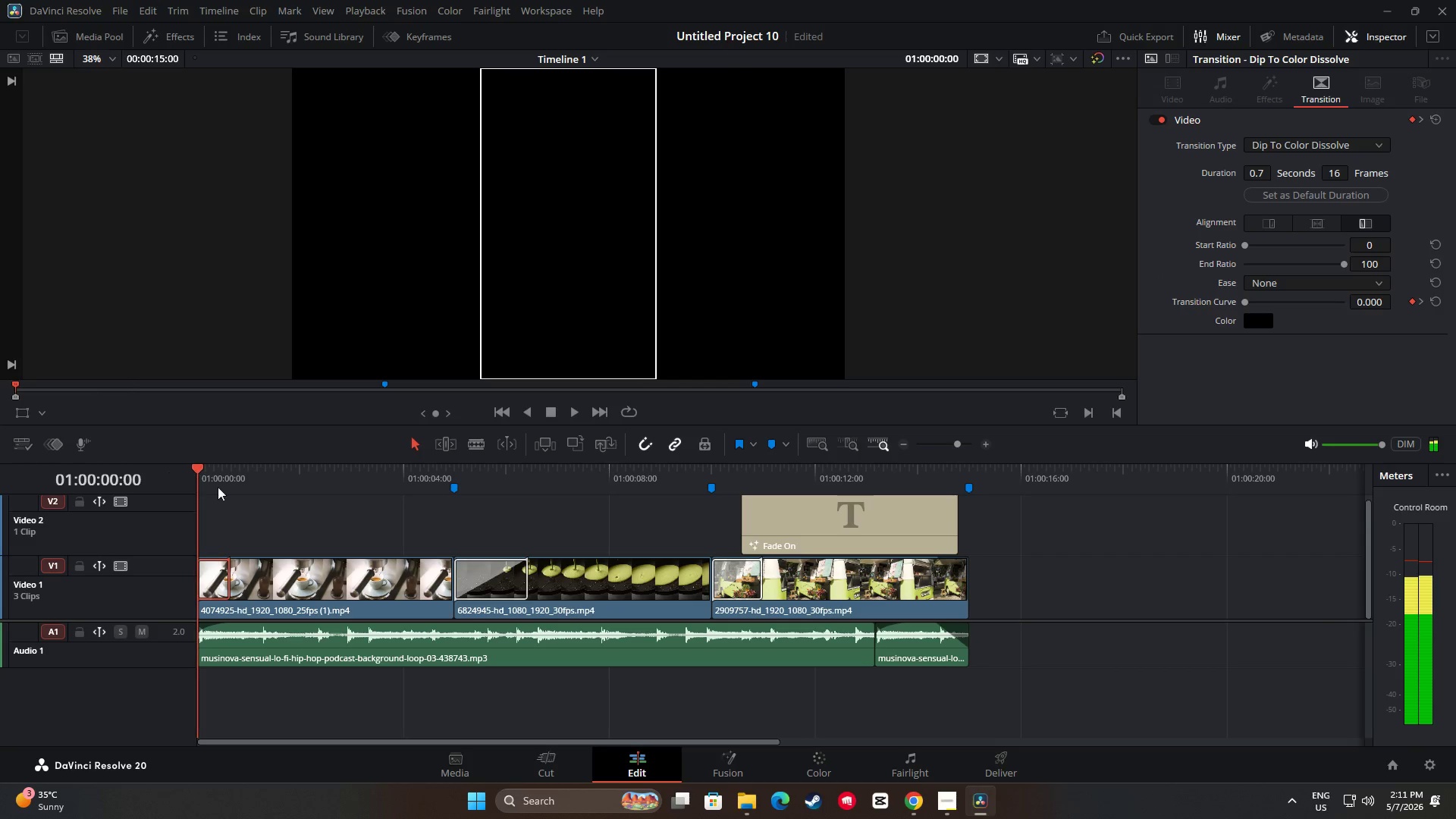 
key(Space)
 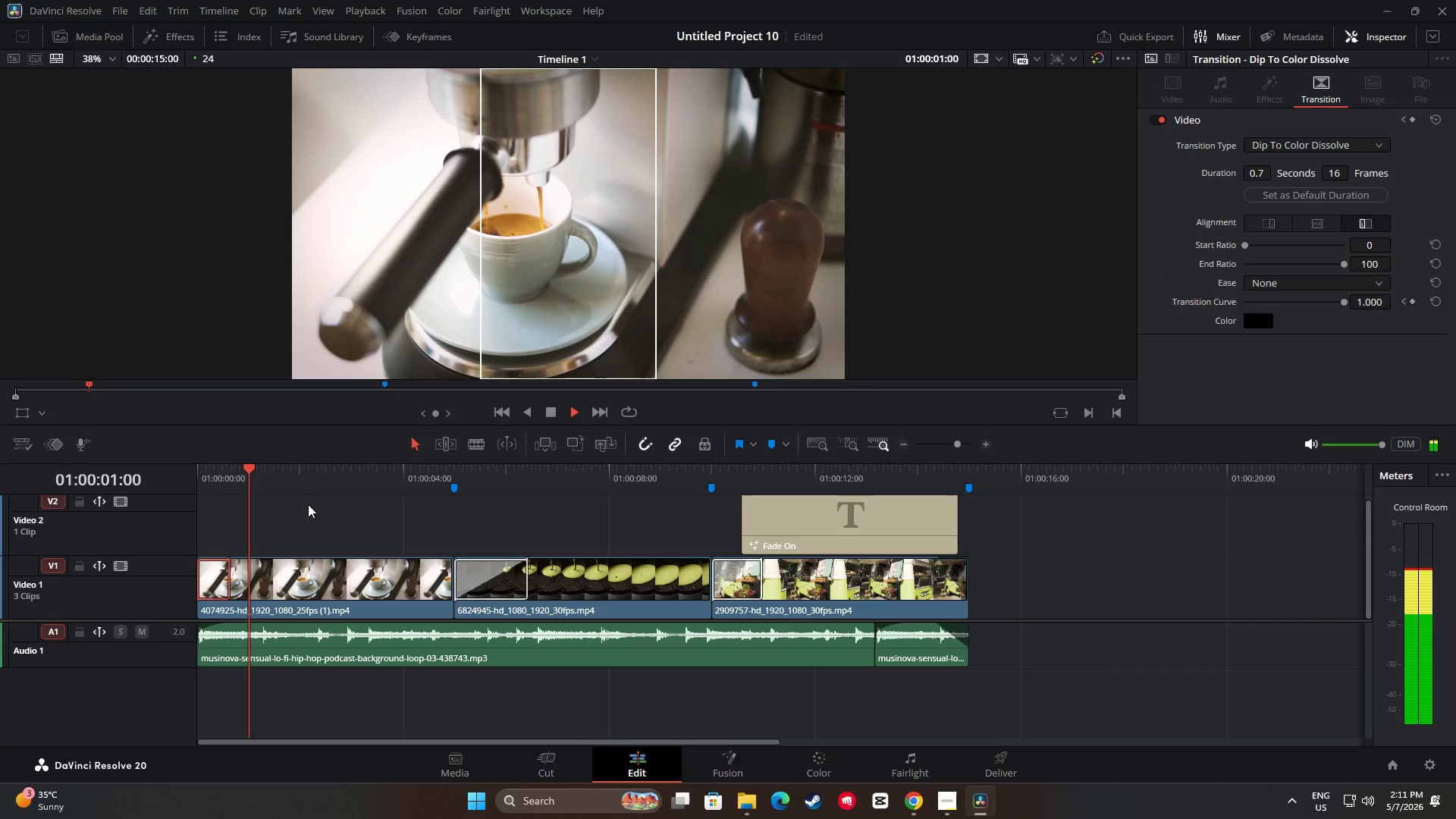 
key(Space)
 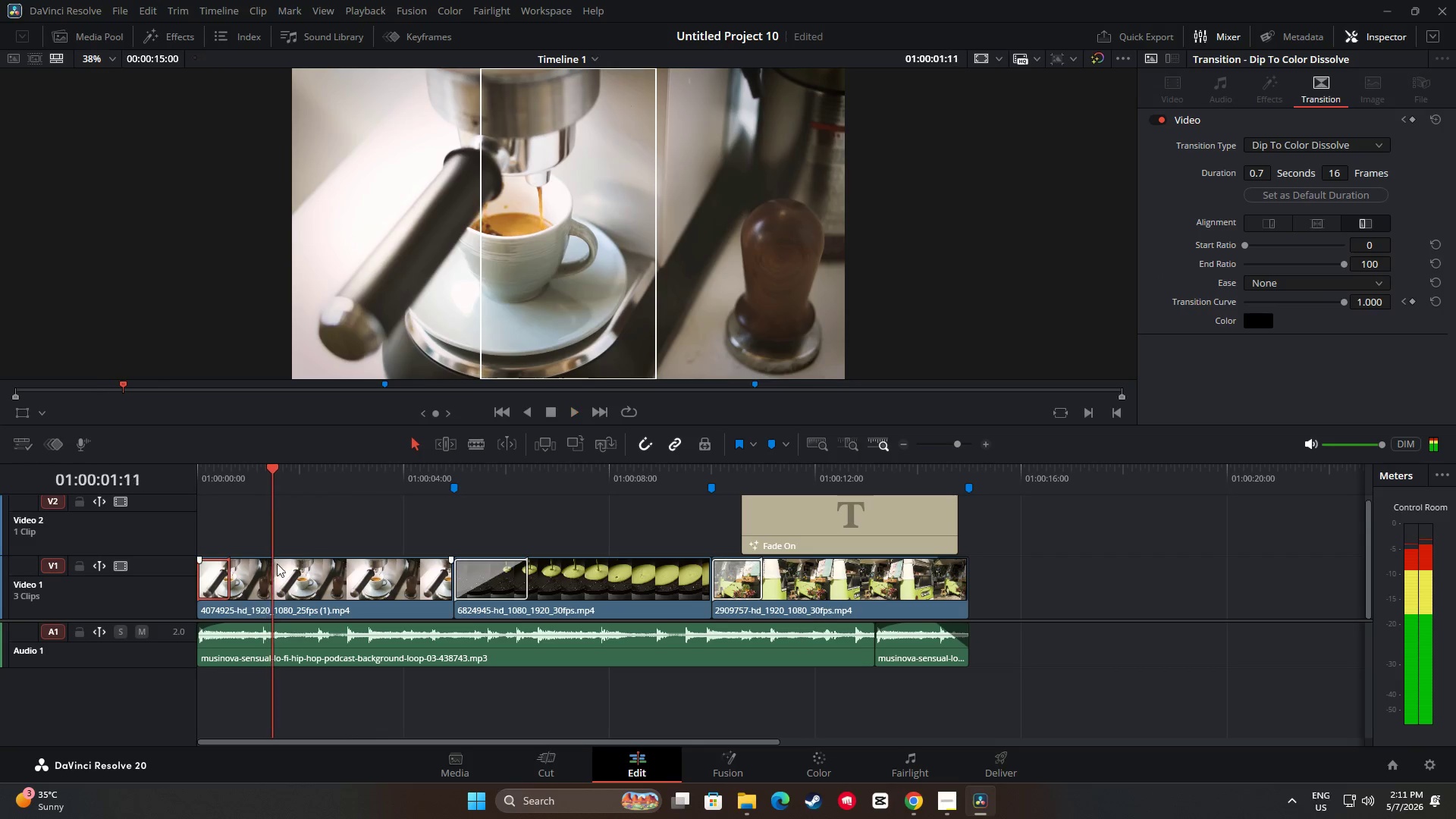 
mouse_move([238, 561])
 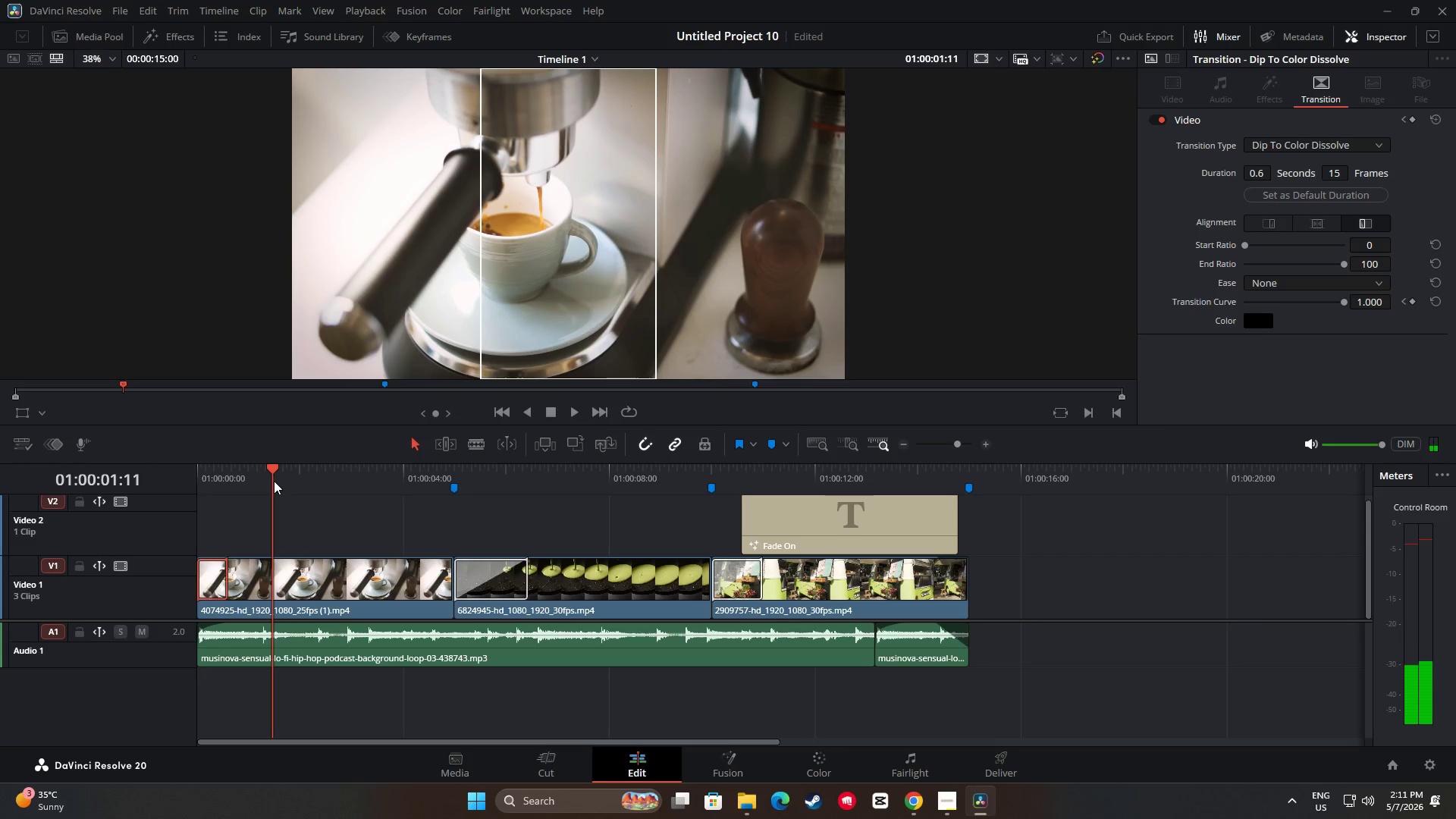 
left_click_drag(start_coordinate=[274, 472], to_coordinate=[175, 474])
 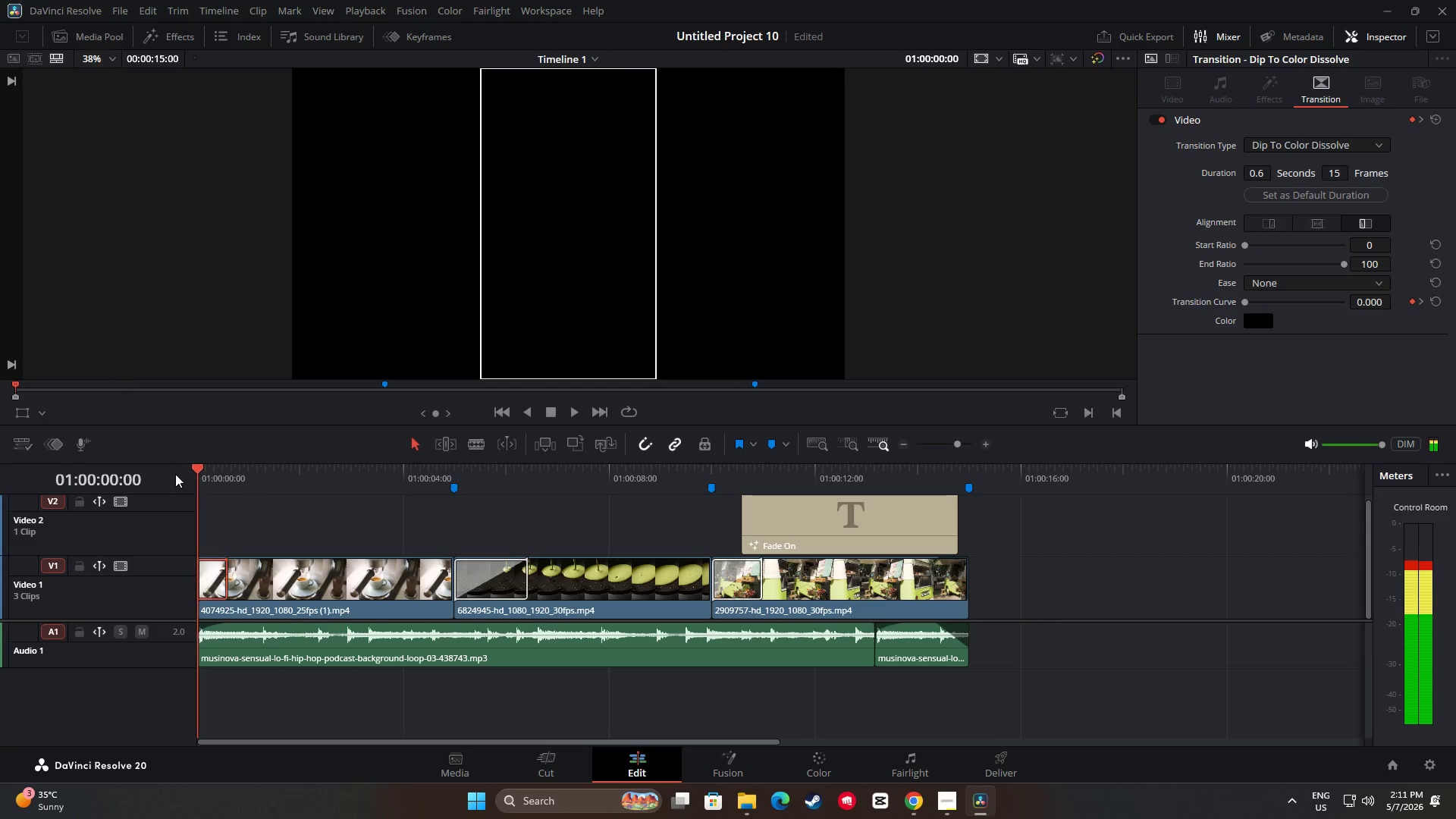 
key(Space)
 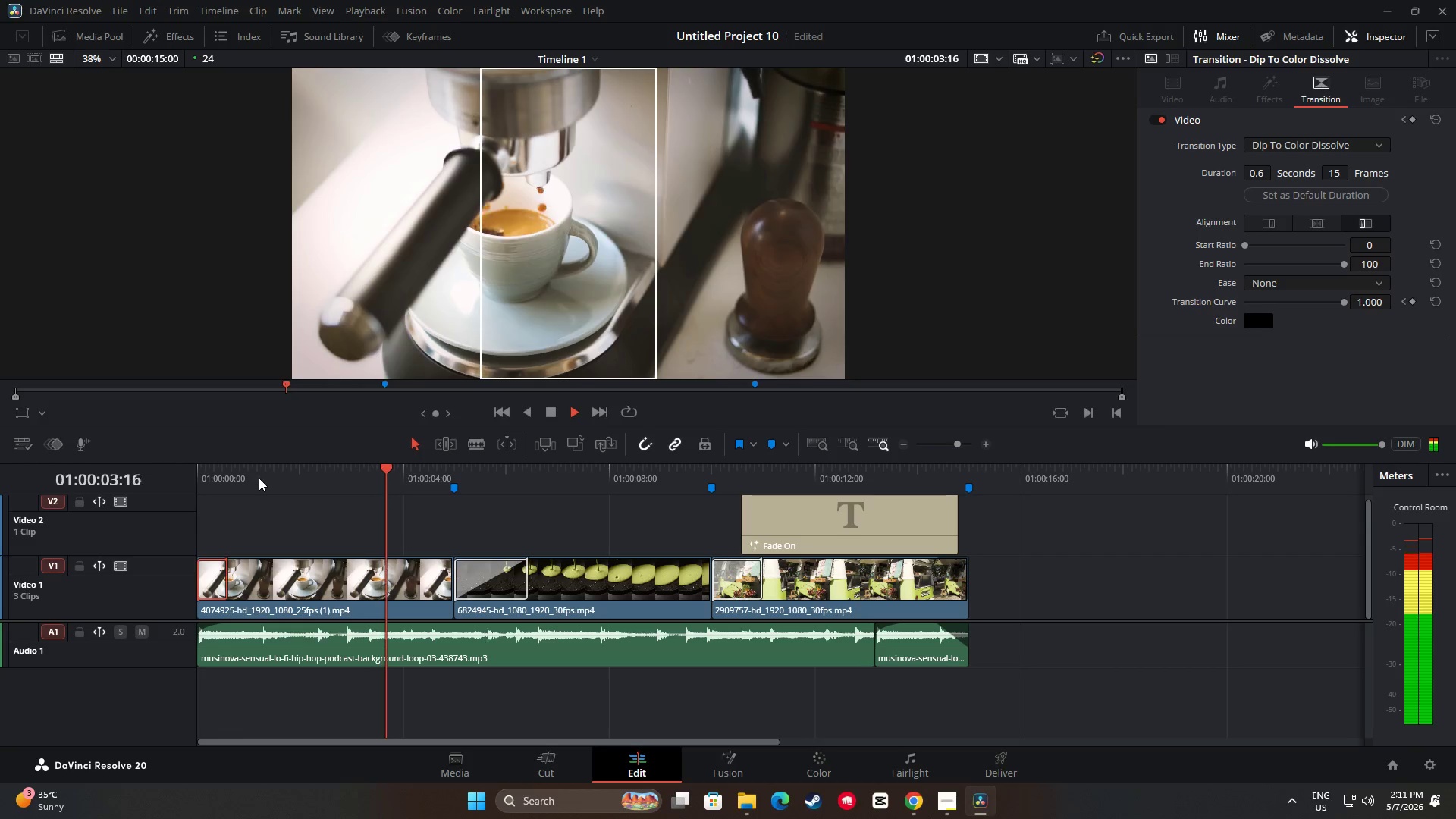 
wait(8.77)
 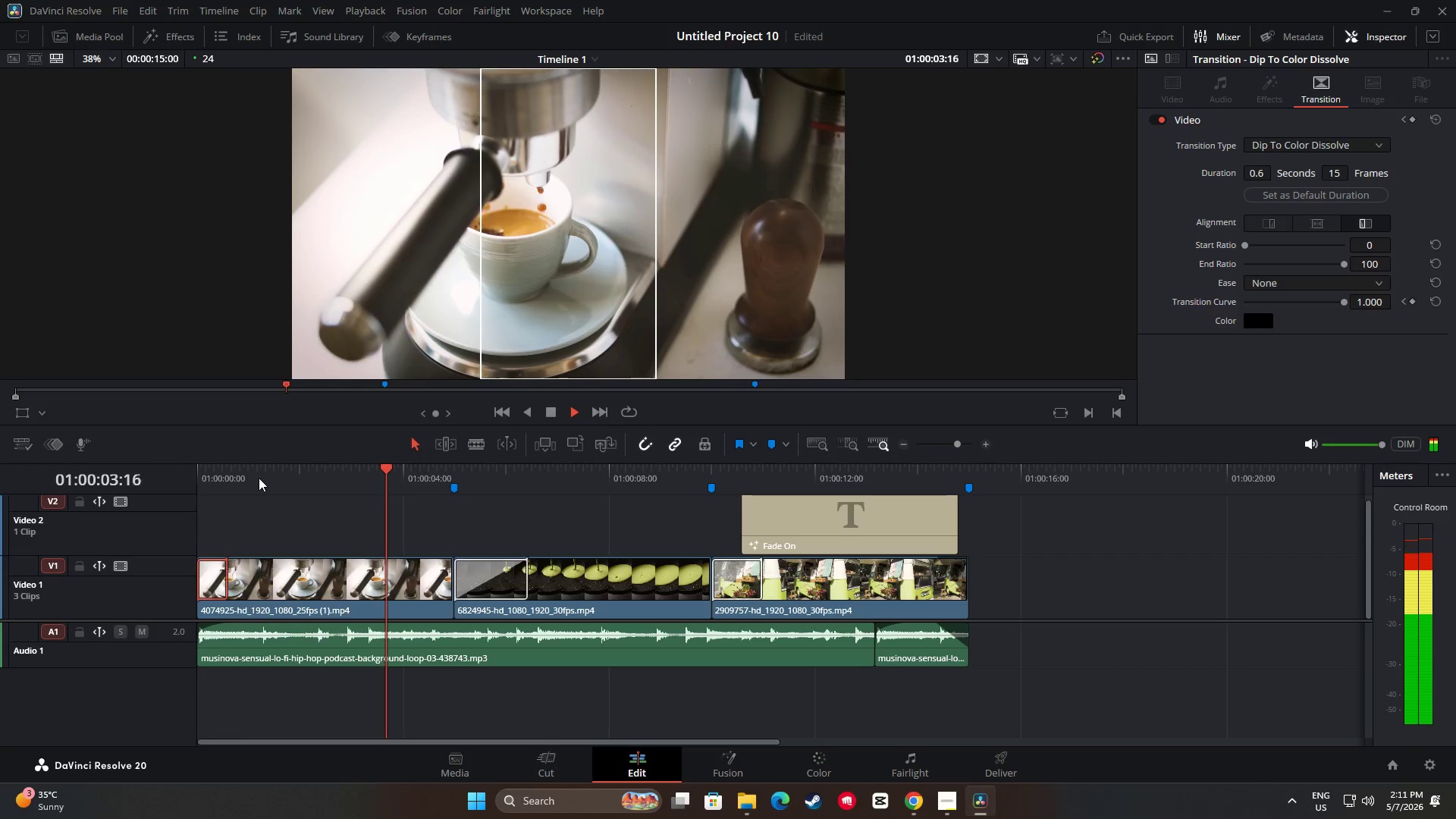 
key(Space)
 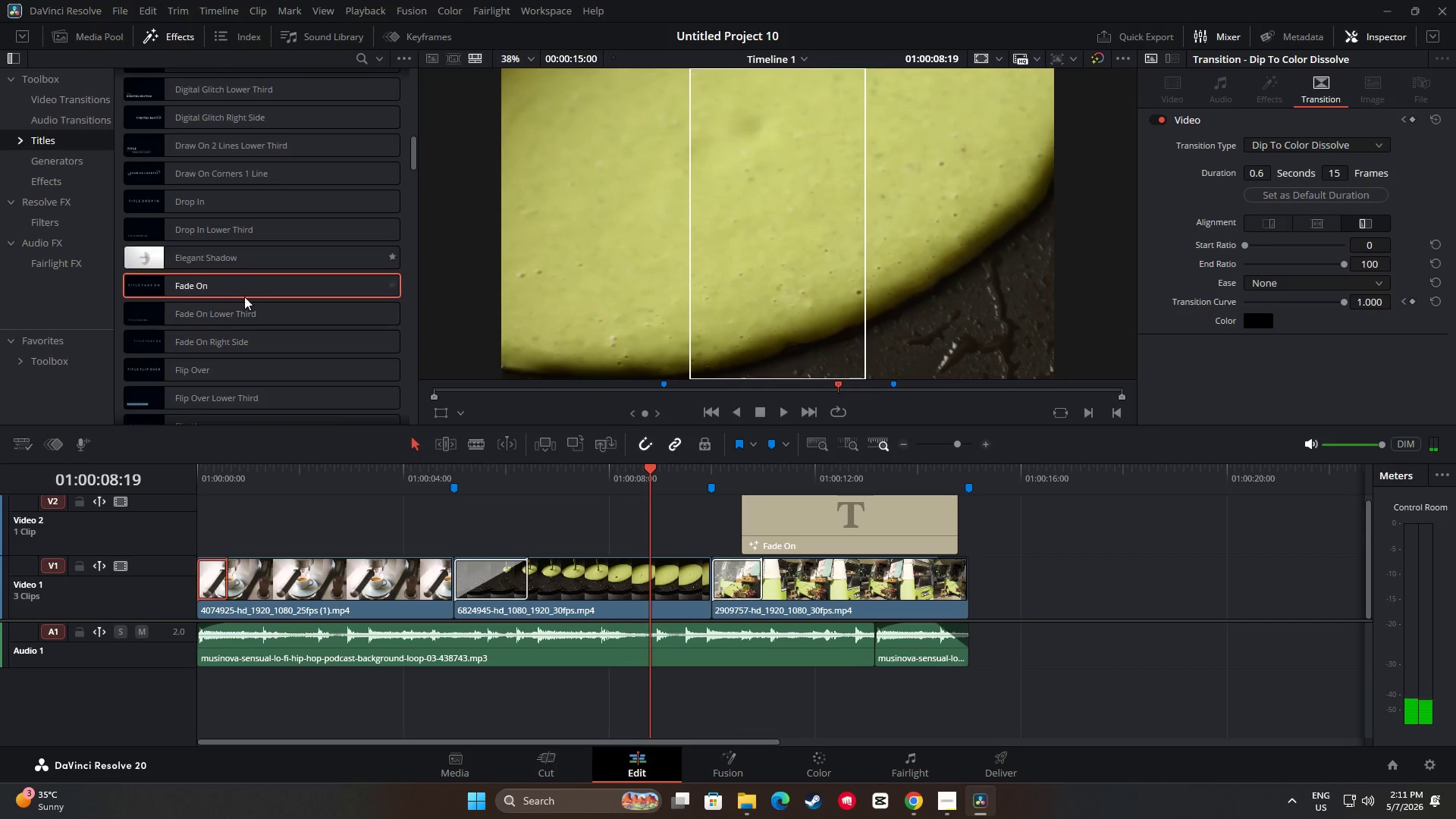 
left_click([59, 98])
 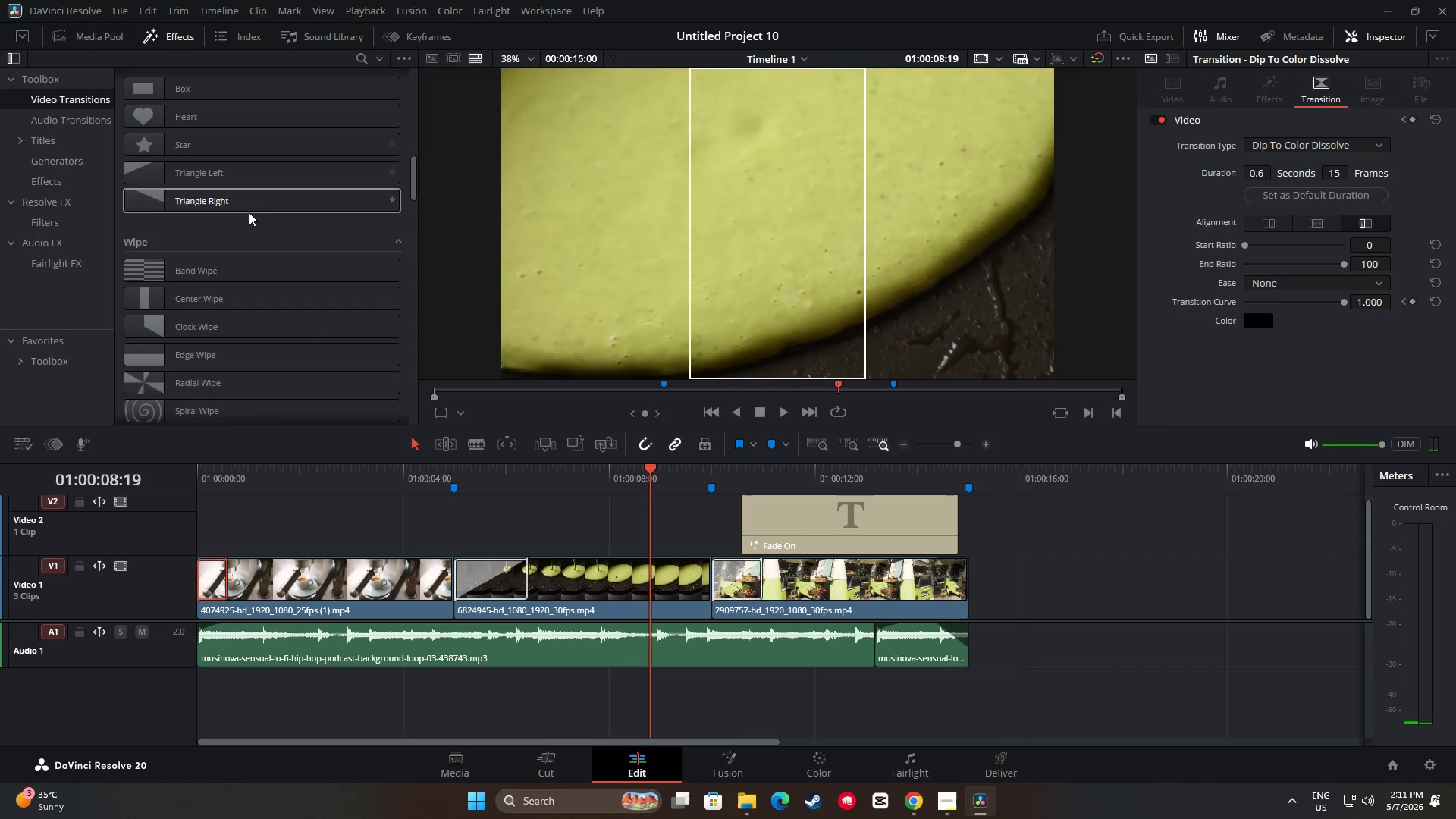 
scroll: coordinate [293, 260], scroll_direction: up, amount: 17.0
 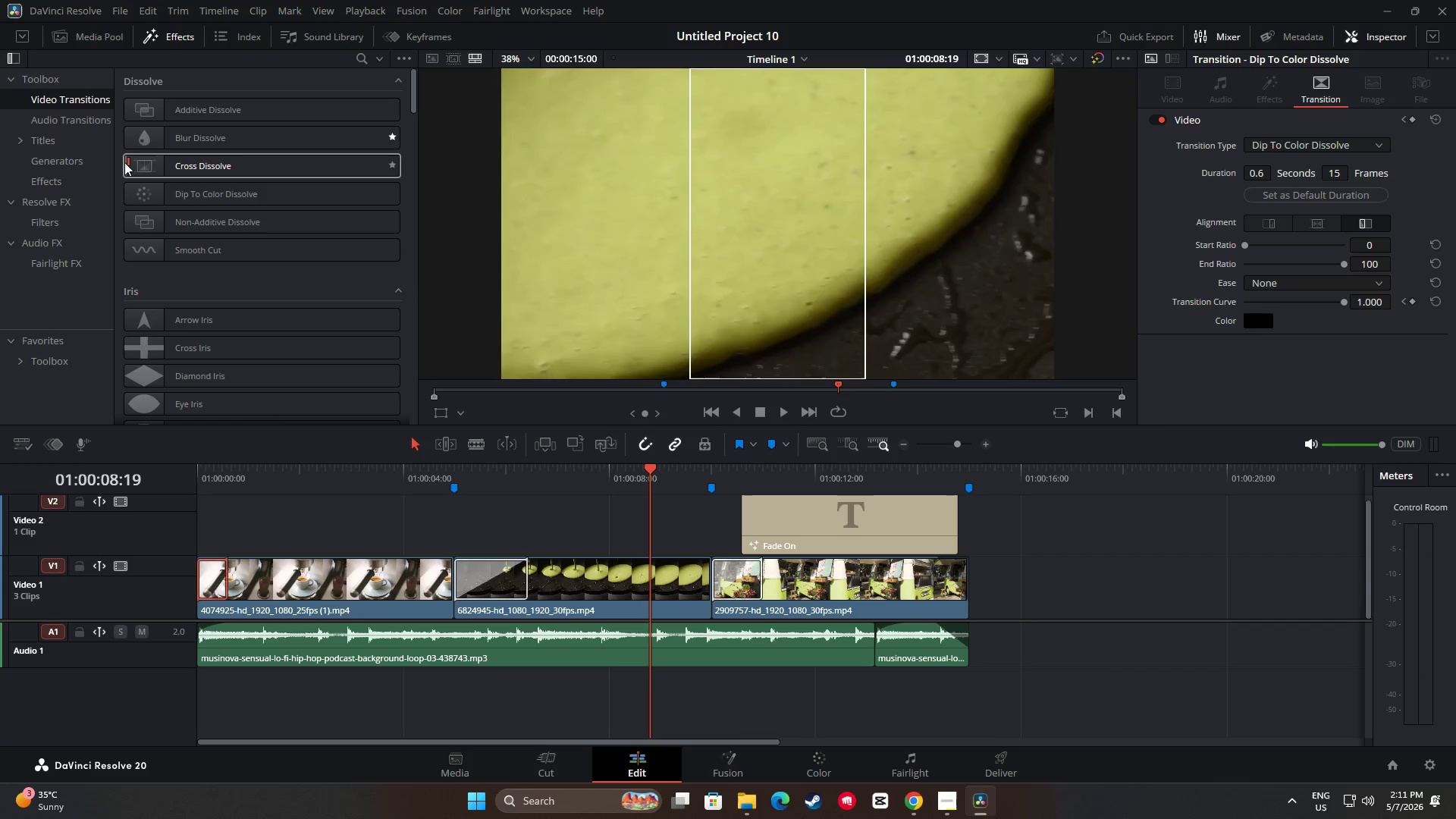 
left_click_drag(start_coordinate=[147, 165], to_coordinate=[221, 572])
 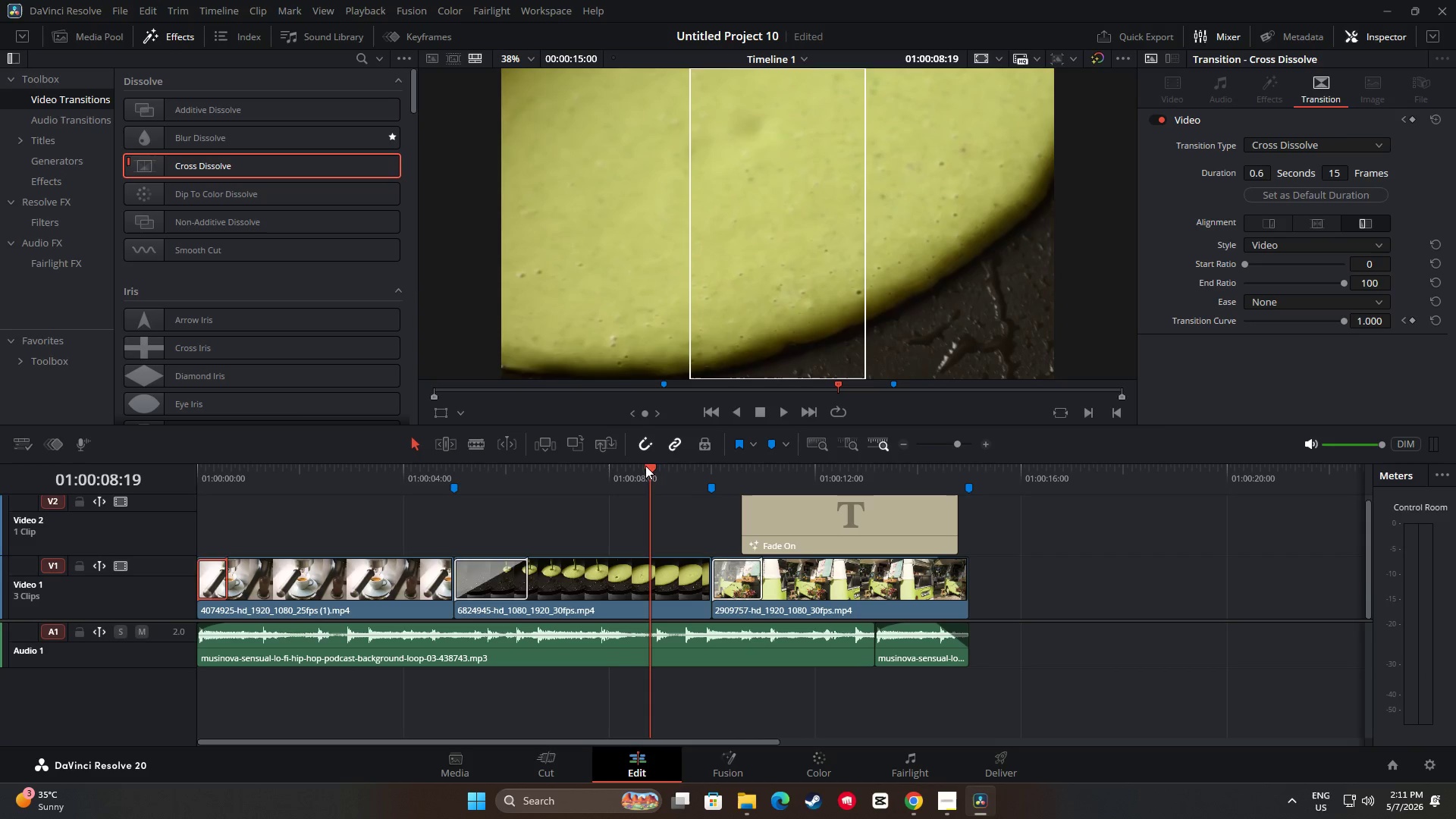 
left_click_drag(start_coordinate=[649, 465], to_coordinate=[181, 485])
 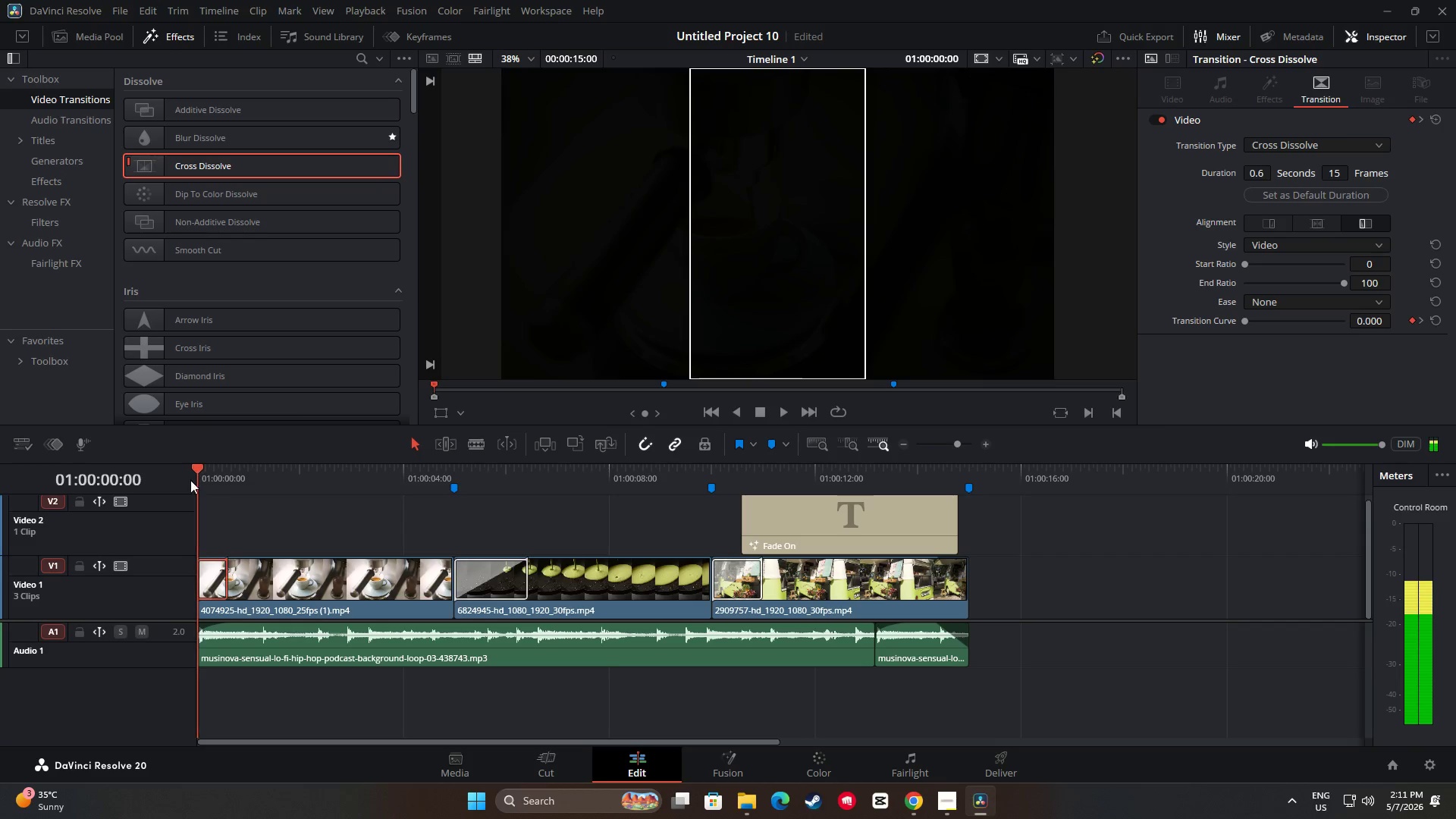 
key(Space)
 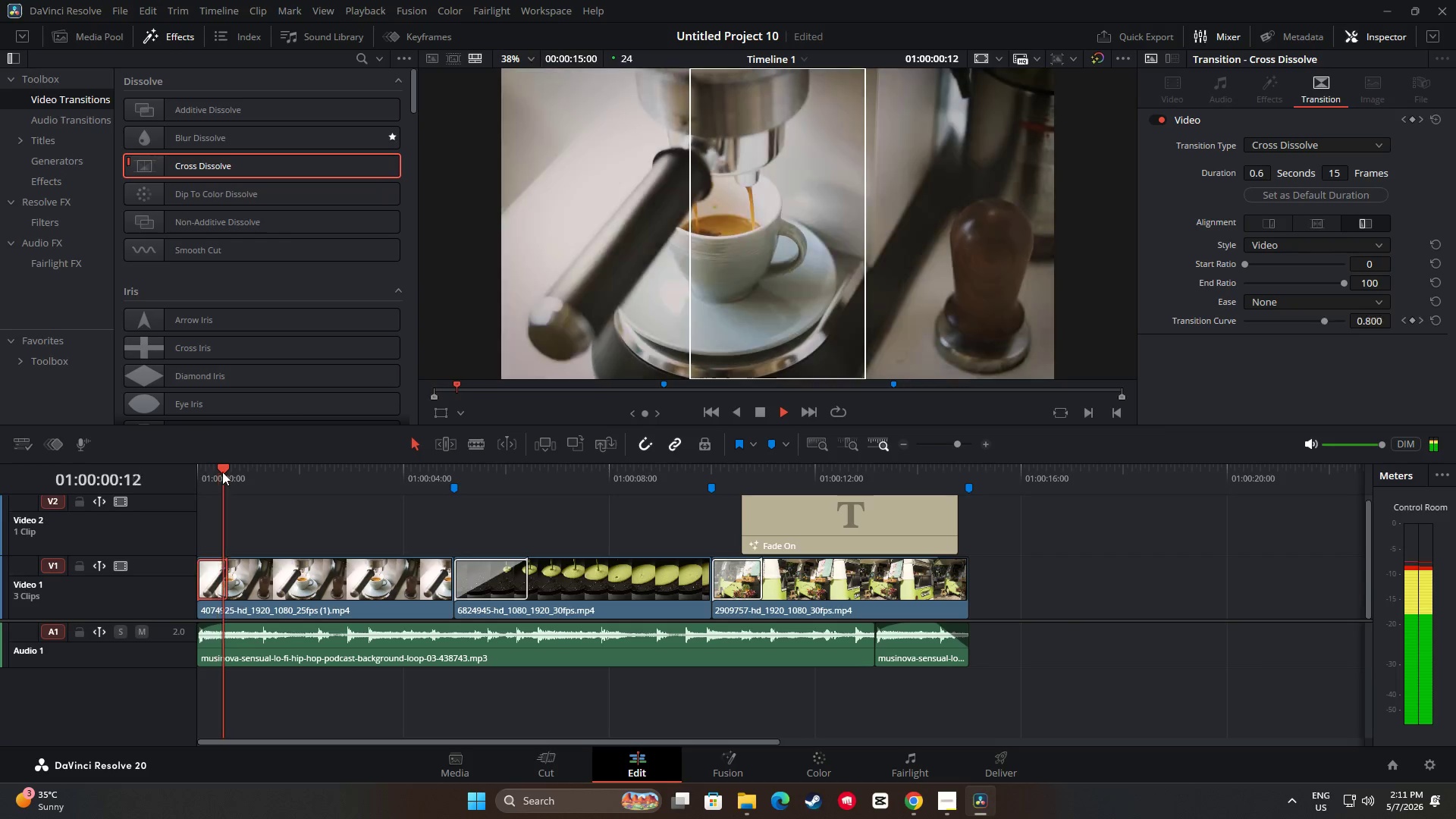 
key(Space)
 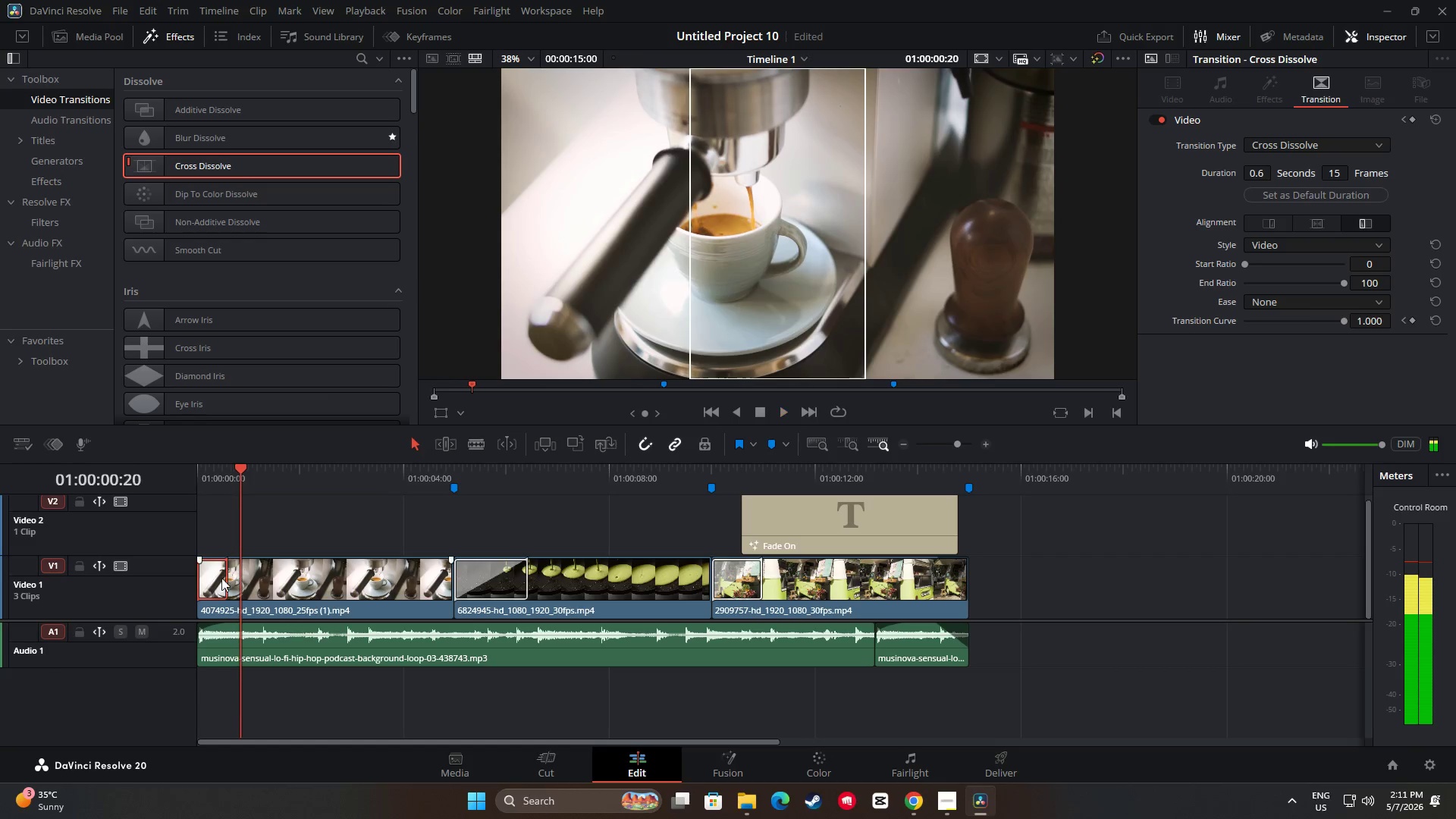 
left_click([218, 578])
 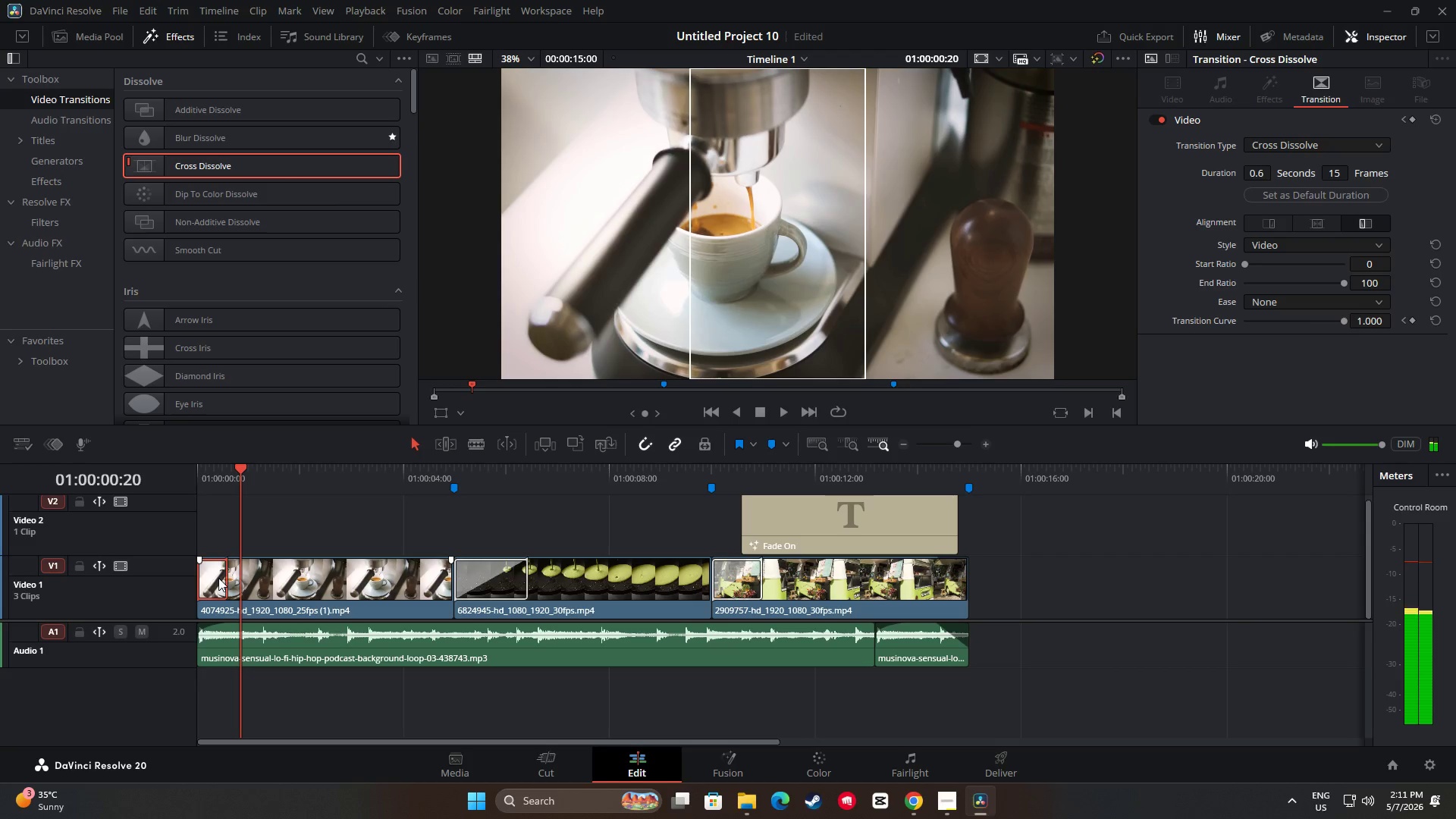 
key(Backspace)
 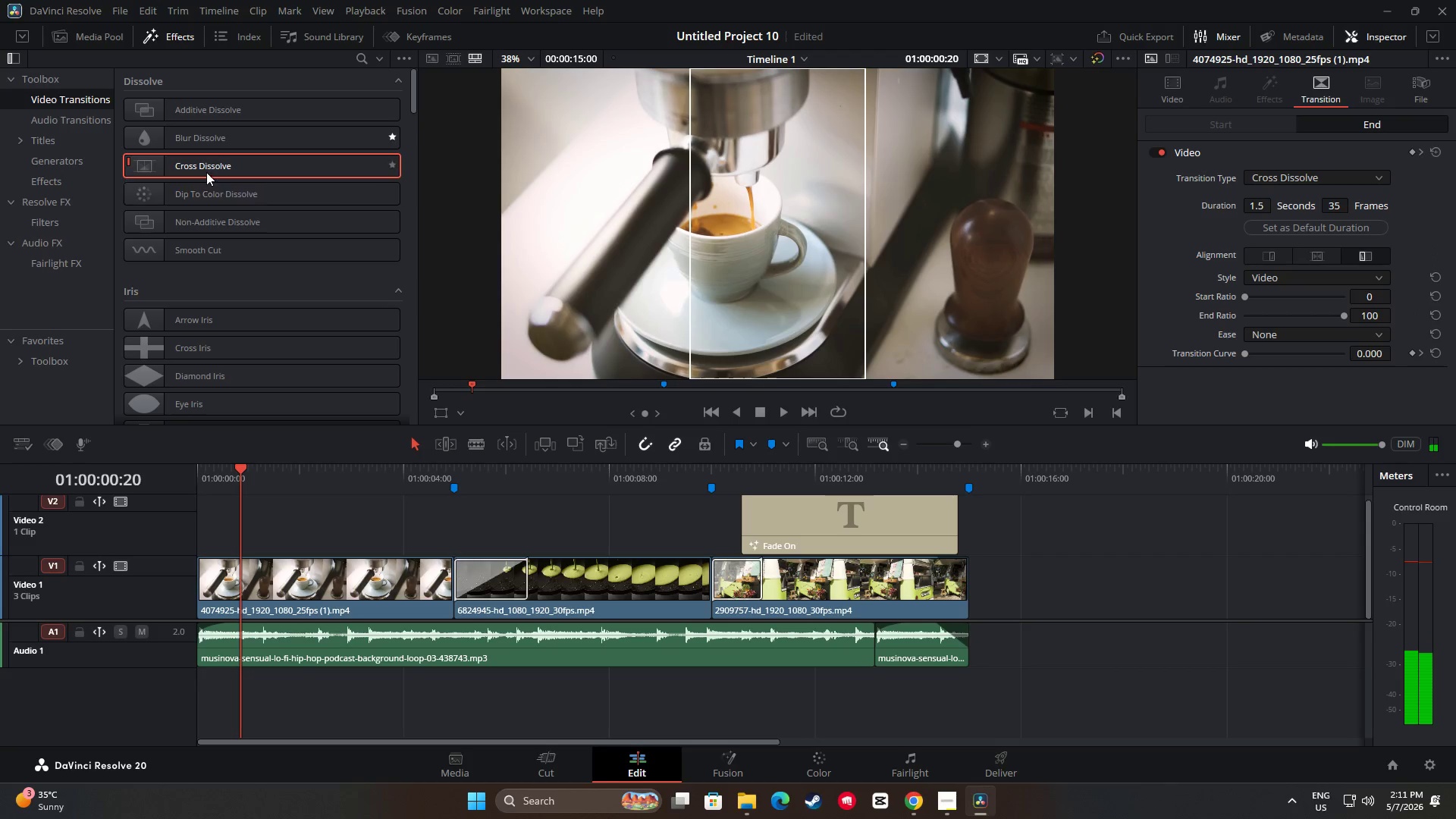 
left_click_drag(start_coordinate=[201, 164], to_coordinate=[219, 580])
 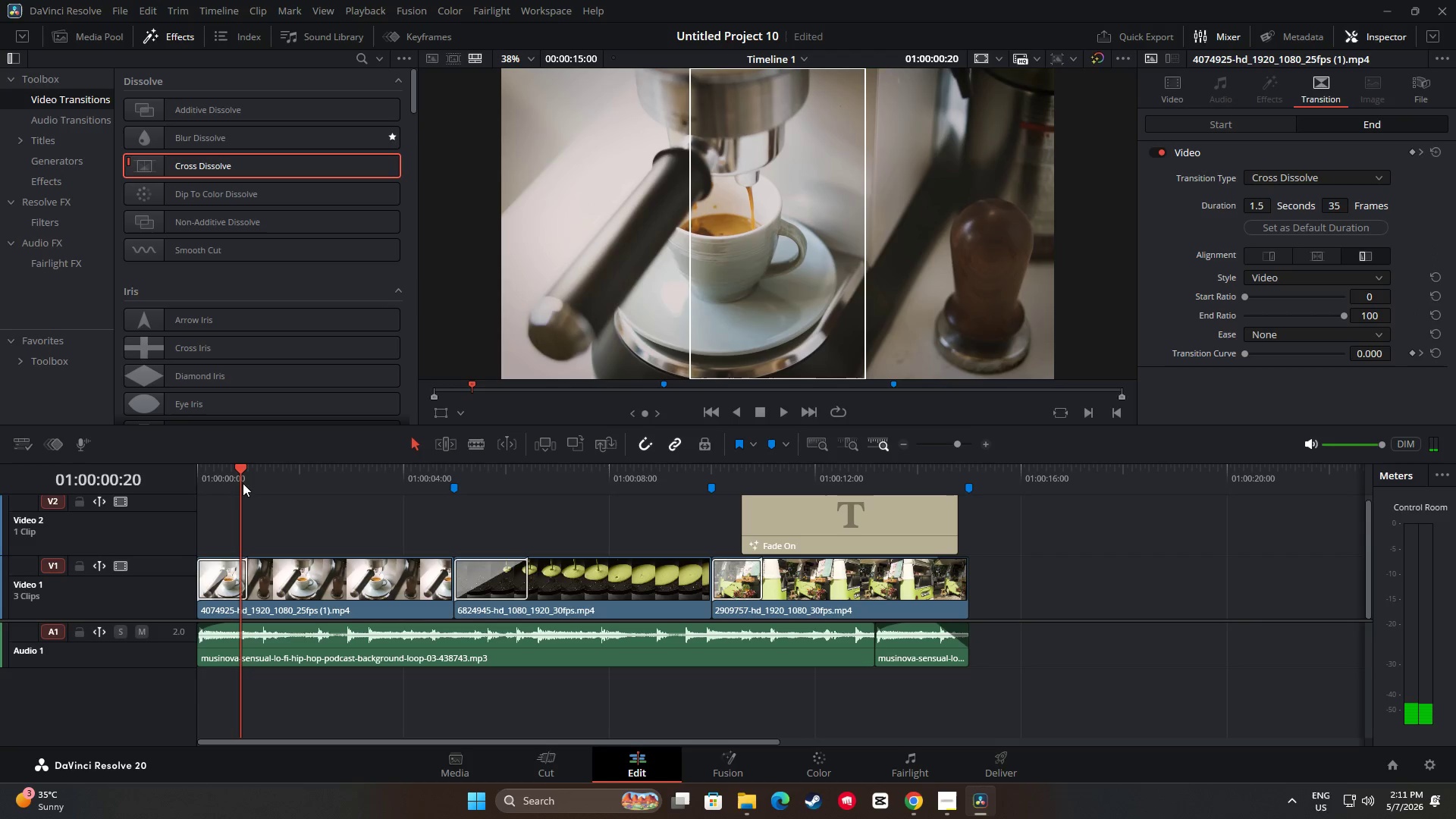 
left_click_drag(start_coordinate=[243, 467], to_coordinate=[183, 468])
 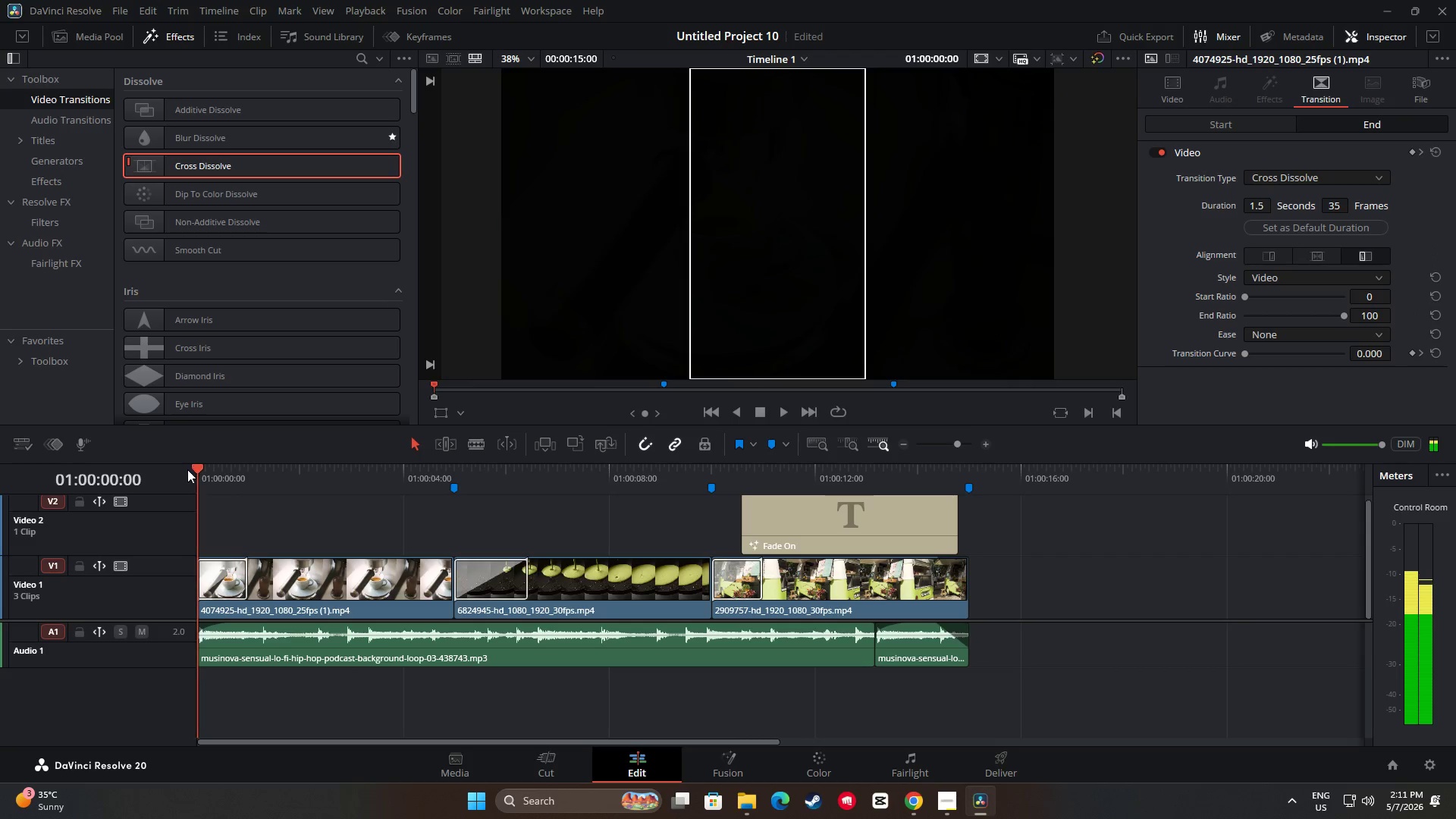 
key(Space)
 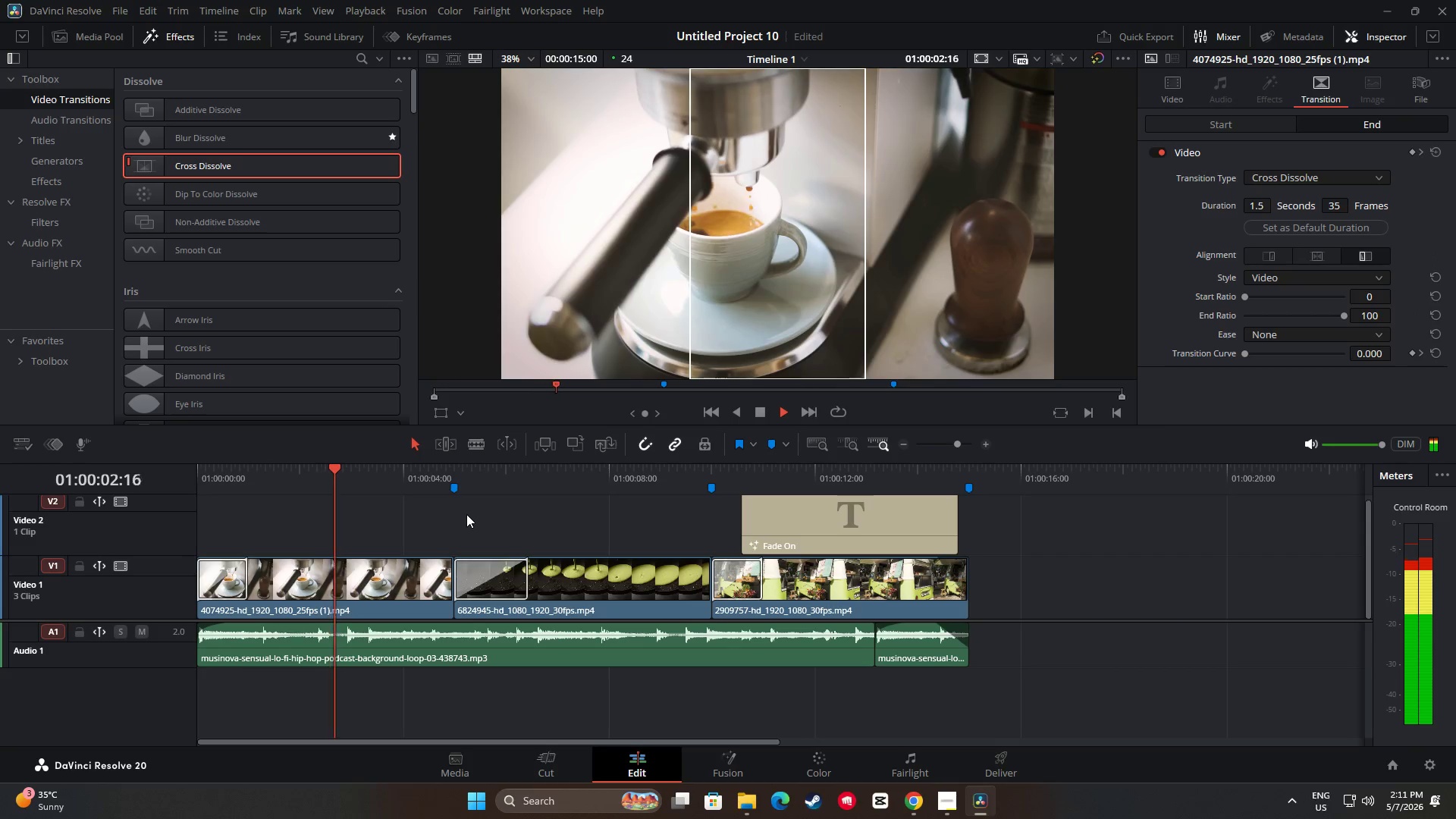 
key(Space)
 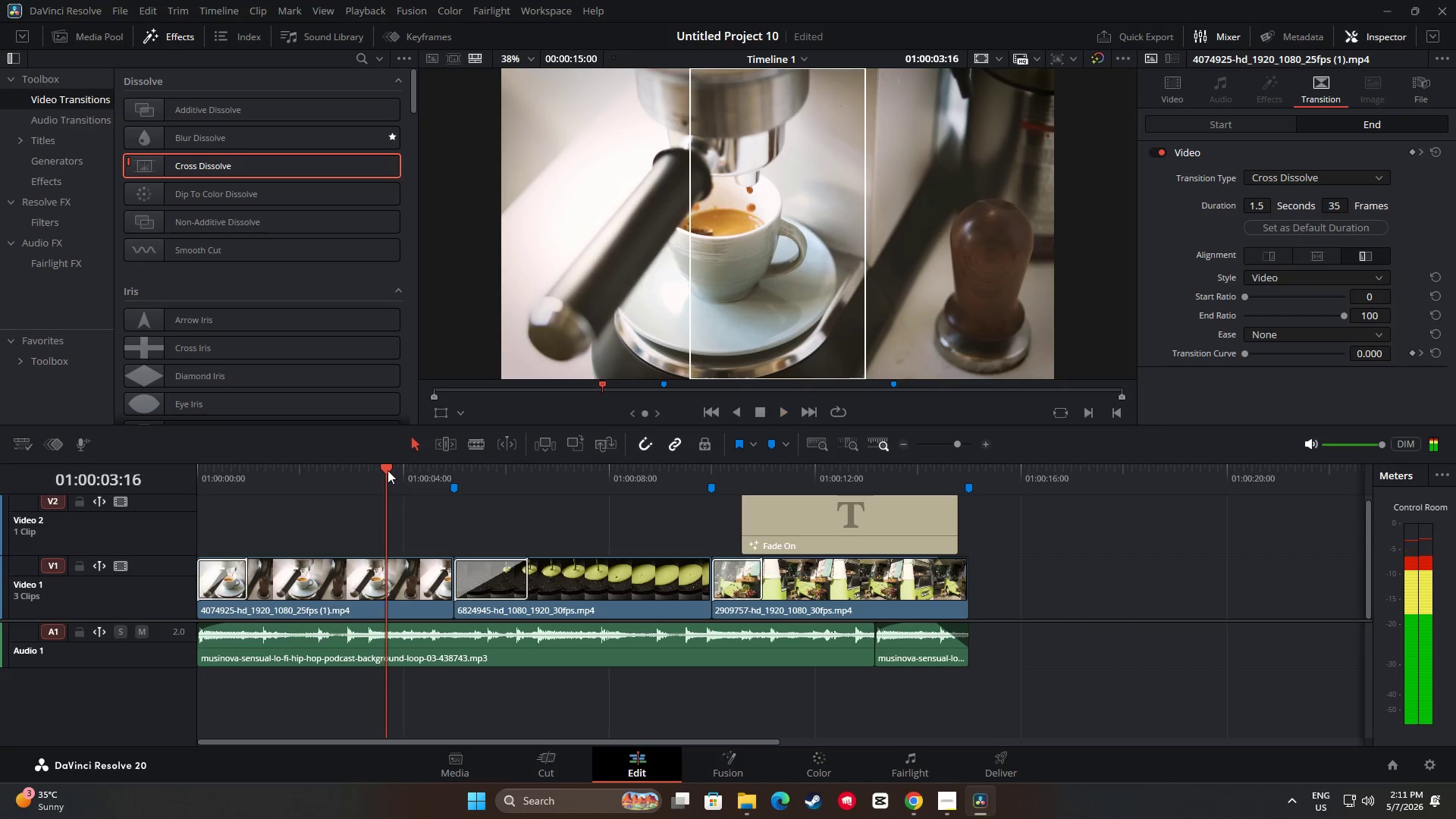 
left_click_drag(start_coordinate=[386, 469], to_coordinate=[162, 467])
 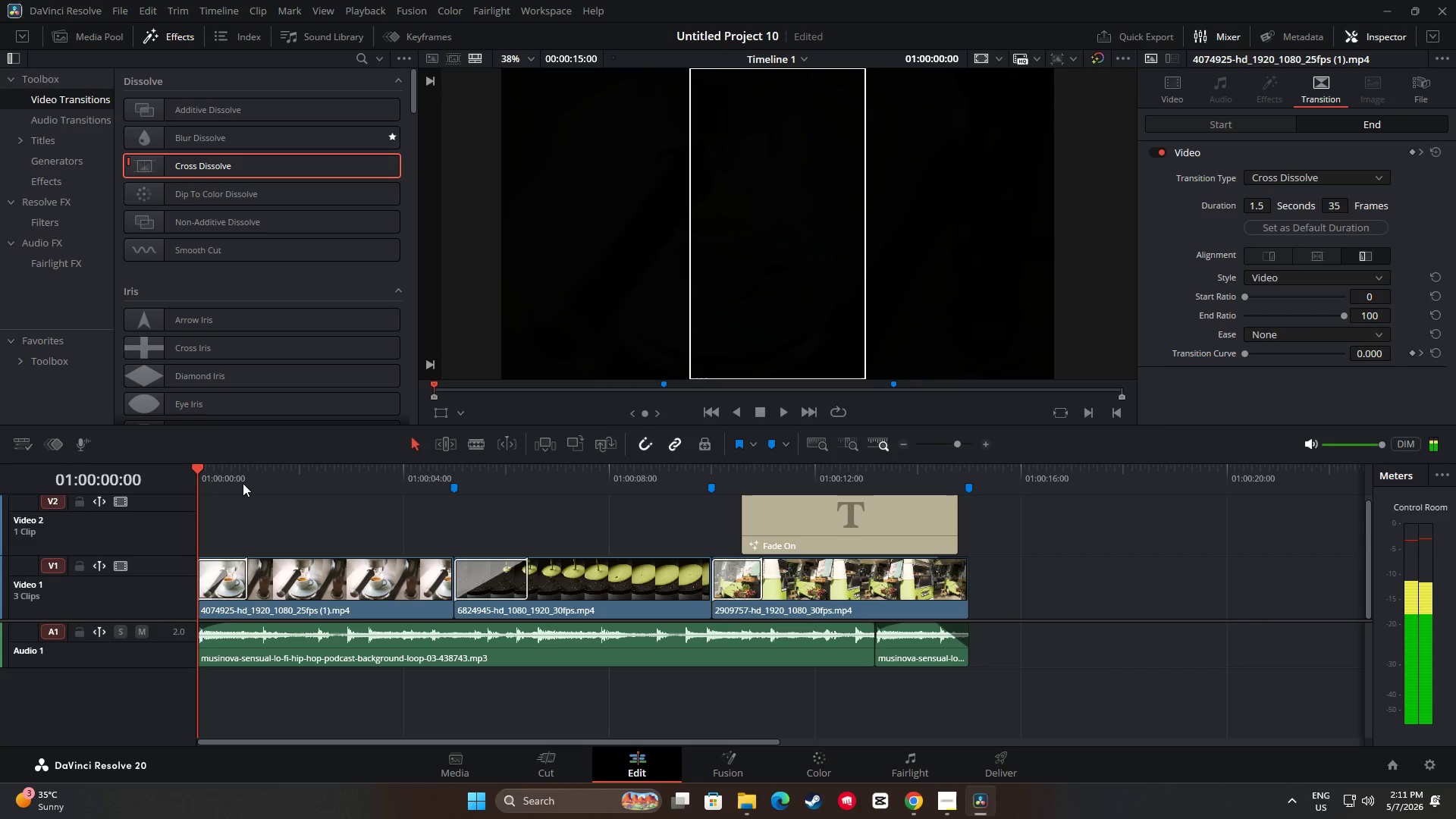 
key(Space)
 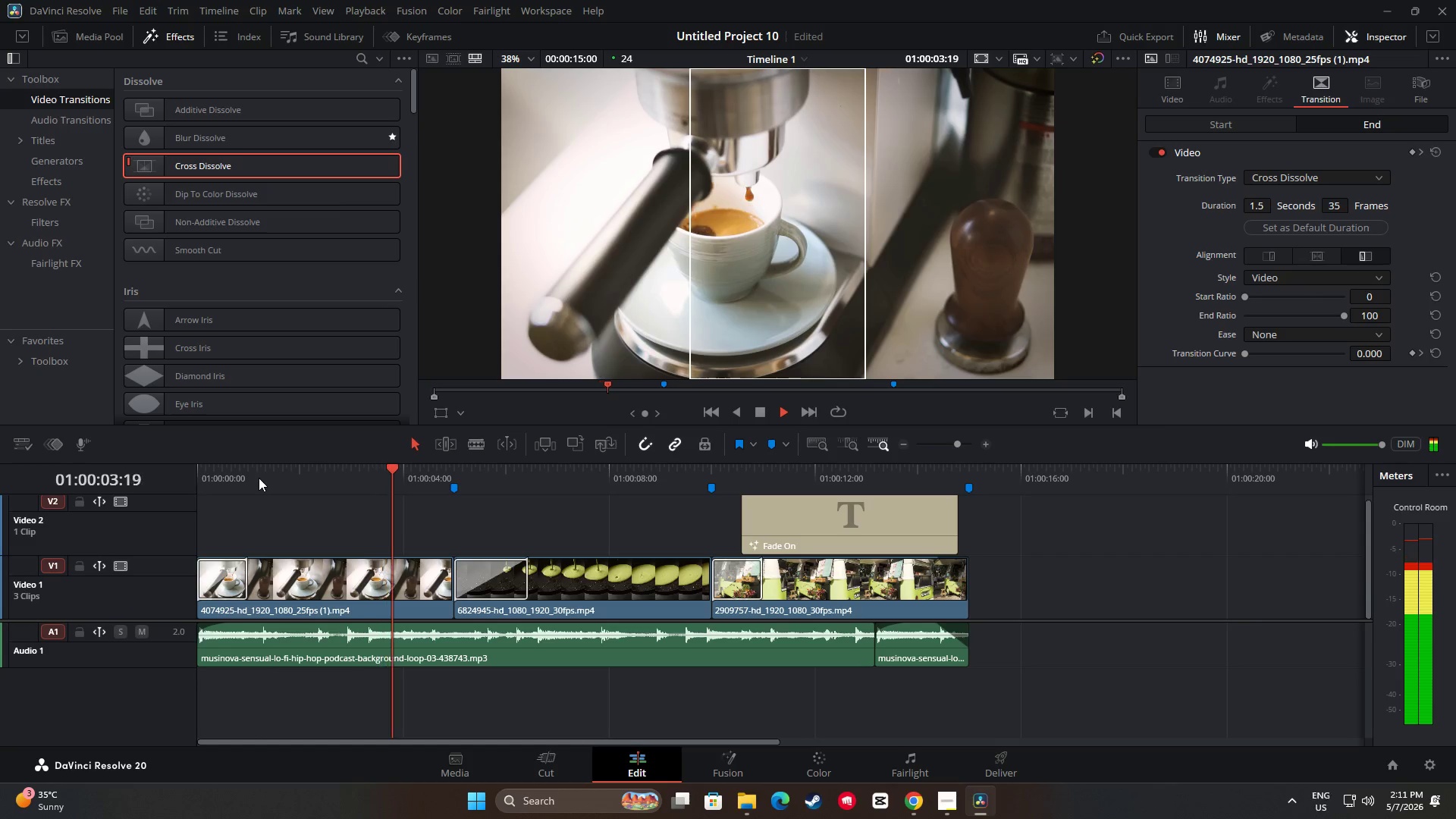 
wait(5.16)
 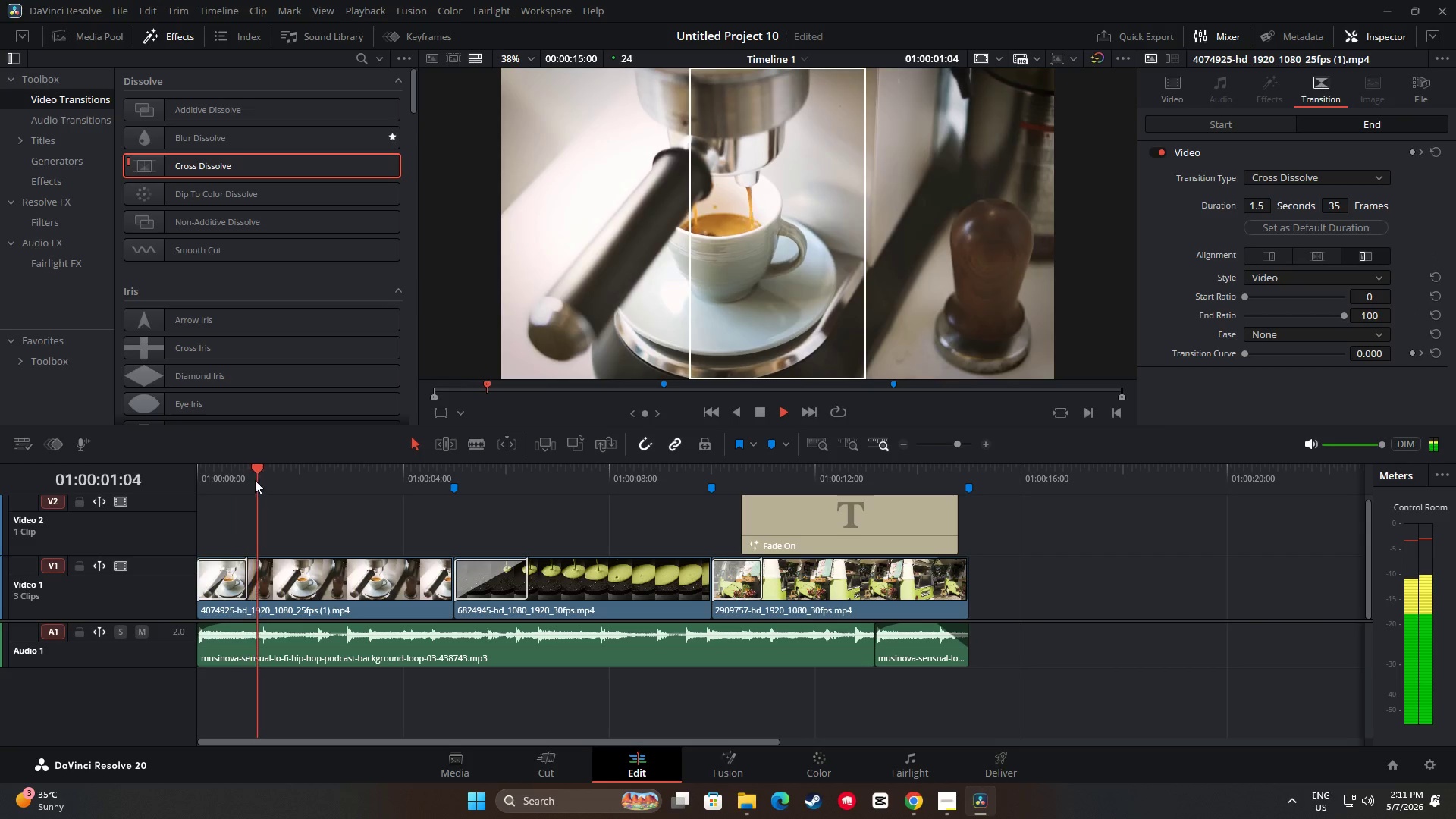 
key(Space)
 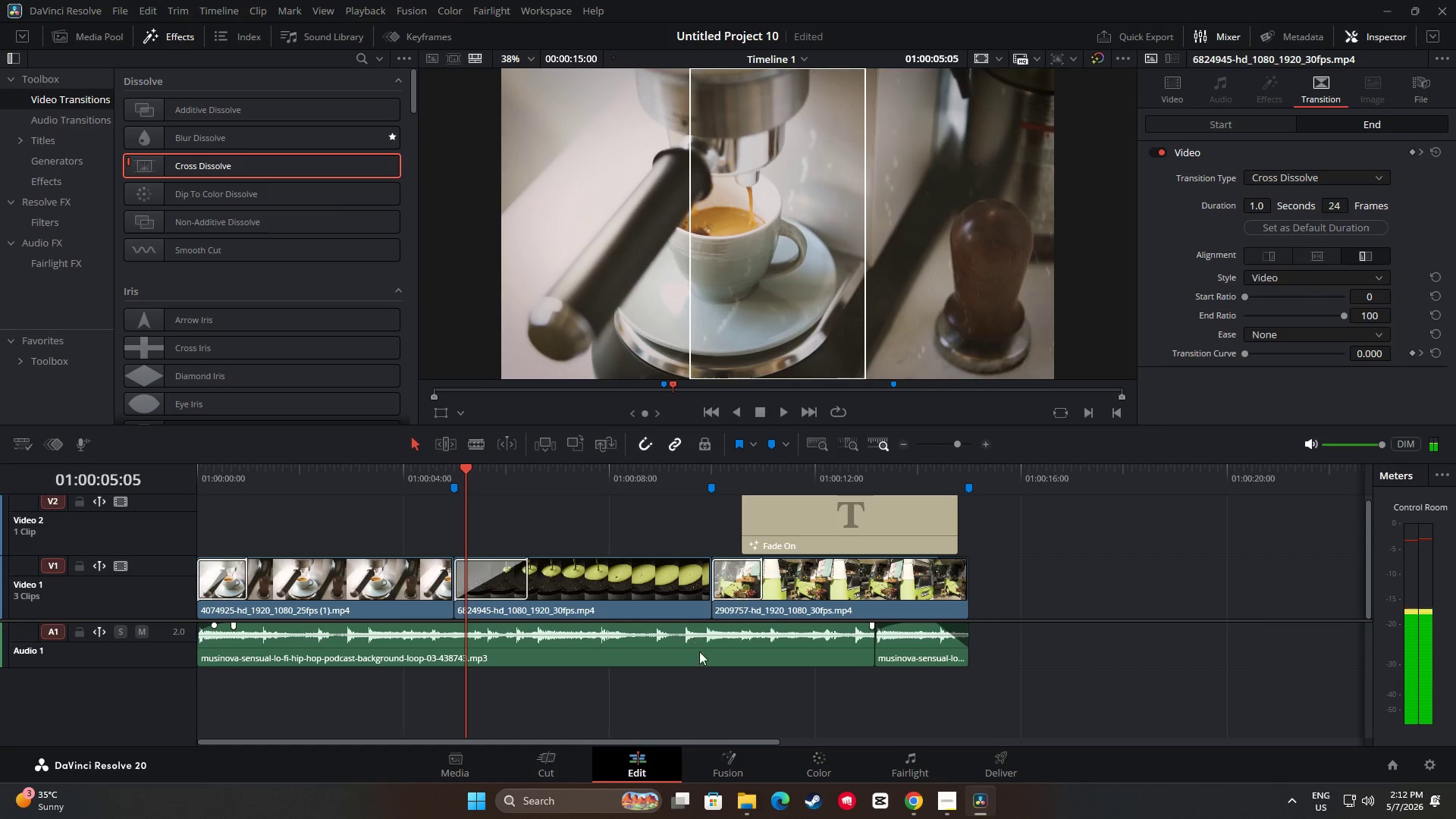 
left_click([651, 642])
 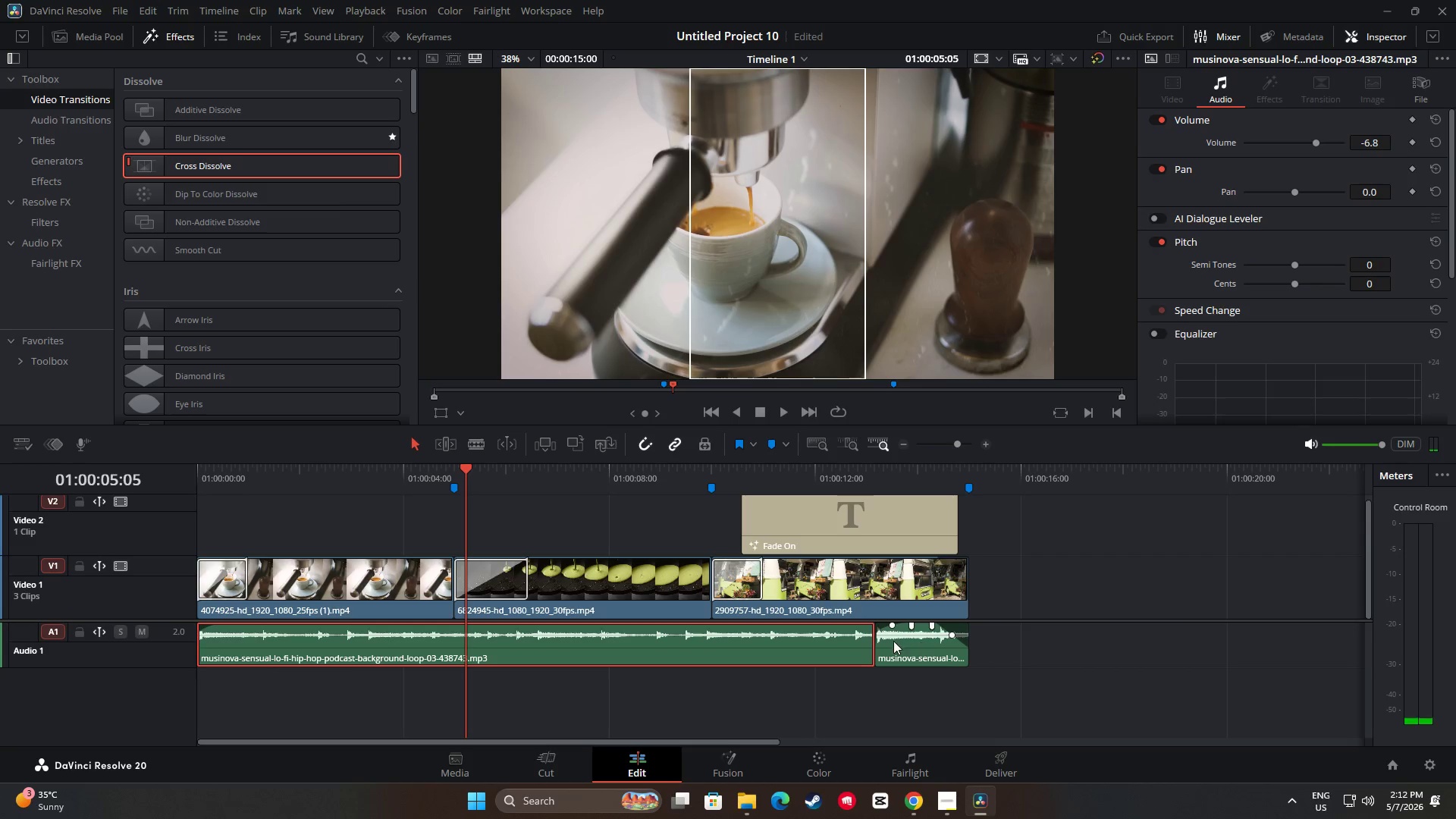 
left_click([860, 636])
 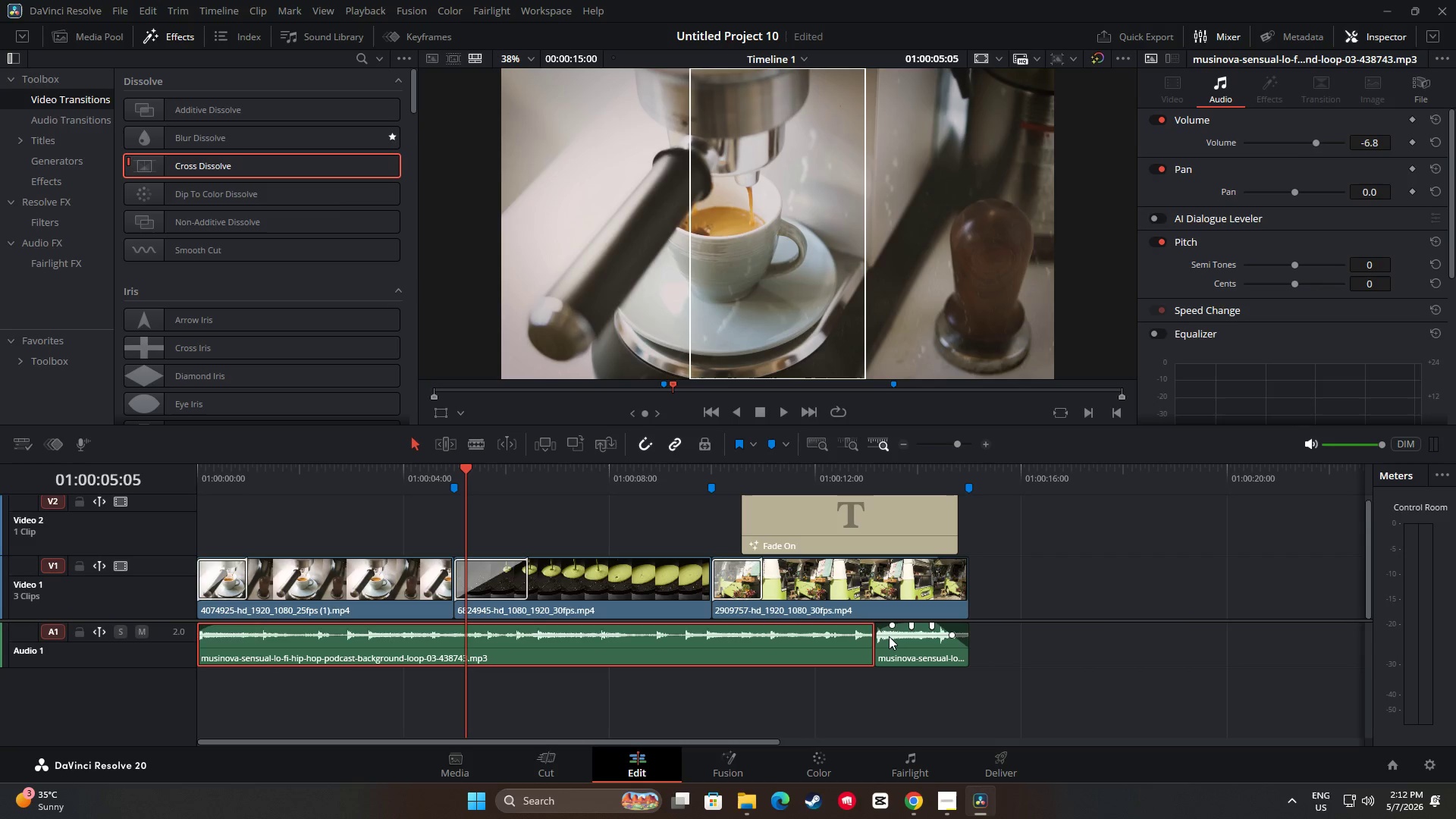 
left_click([890, 636])
 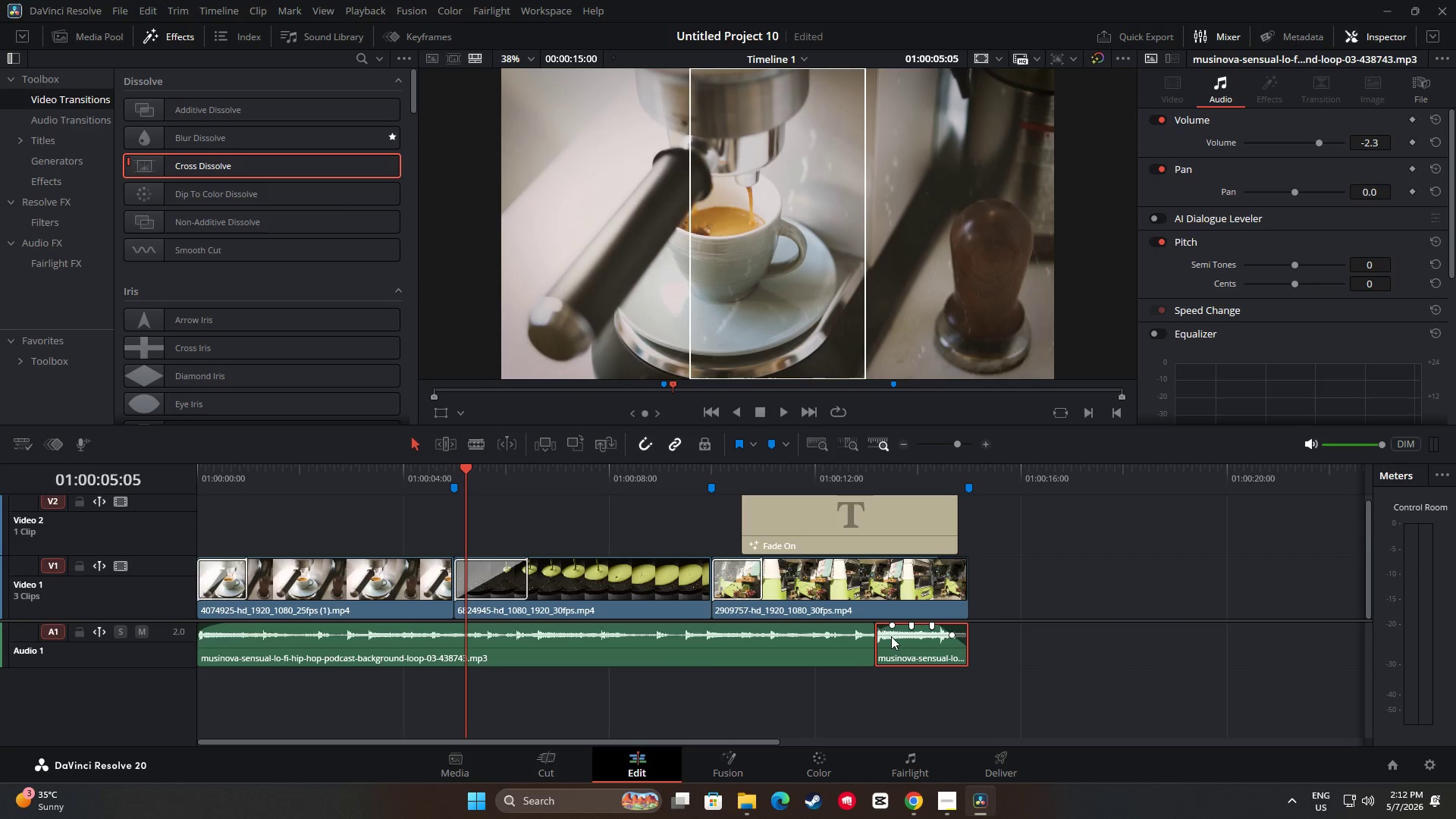 
mouse_move([878, 645])
 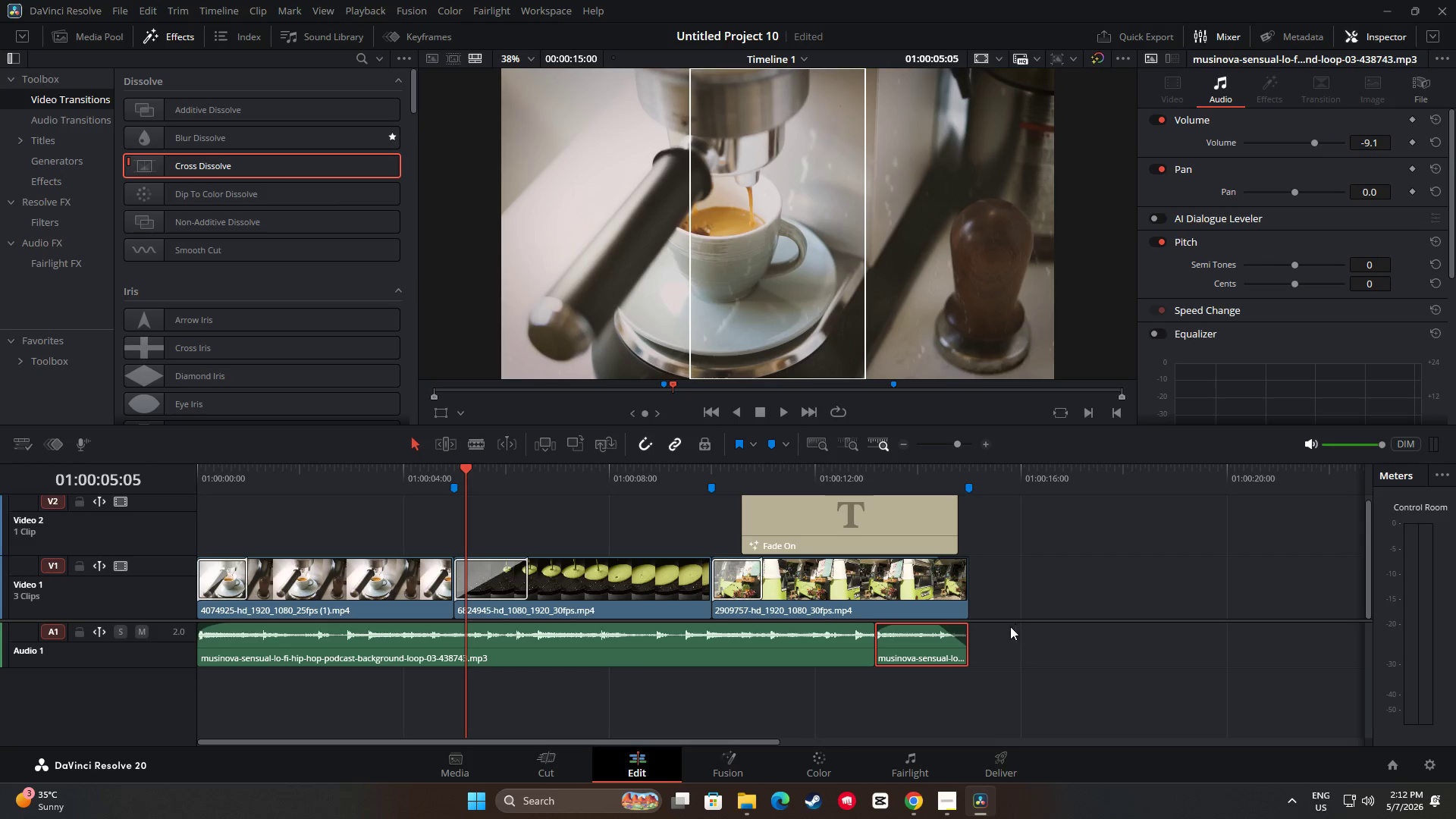 
mouse_move([896, 635])
 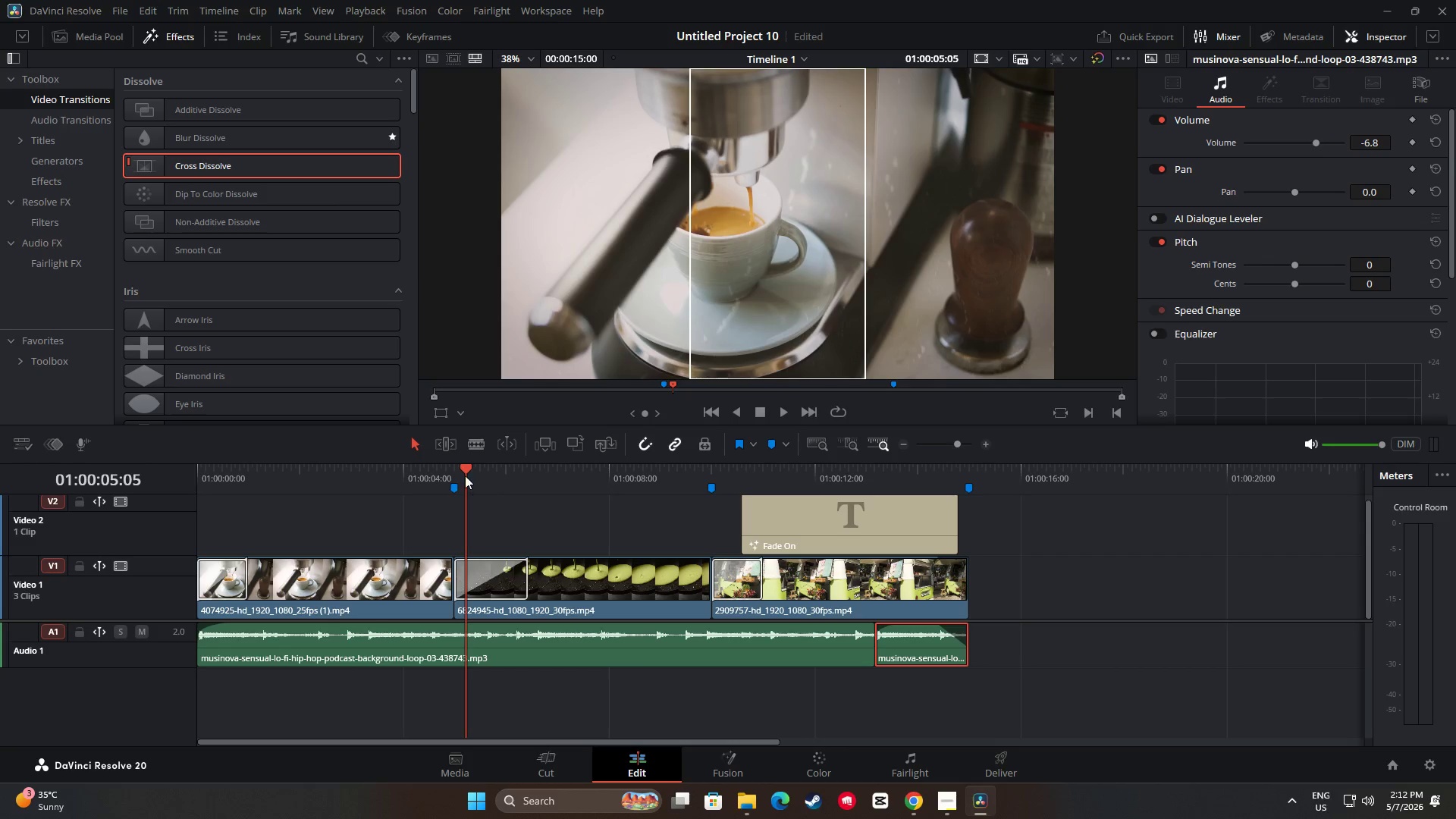 
left_click_drag(start_coordinate=[463, 472], to_coordinate=[123, 467])
 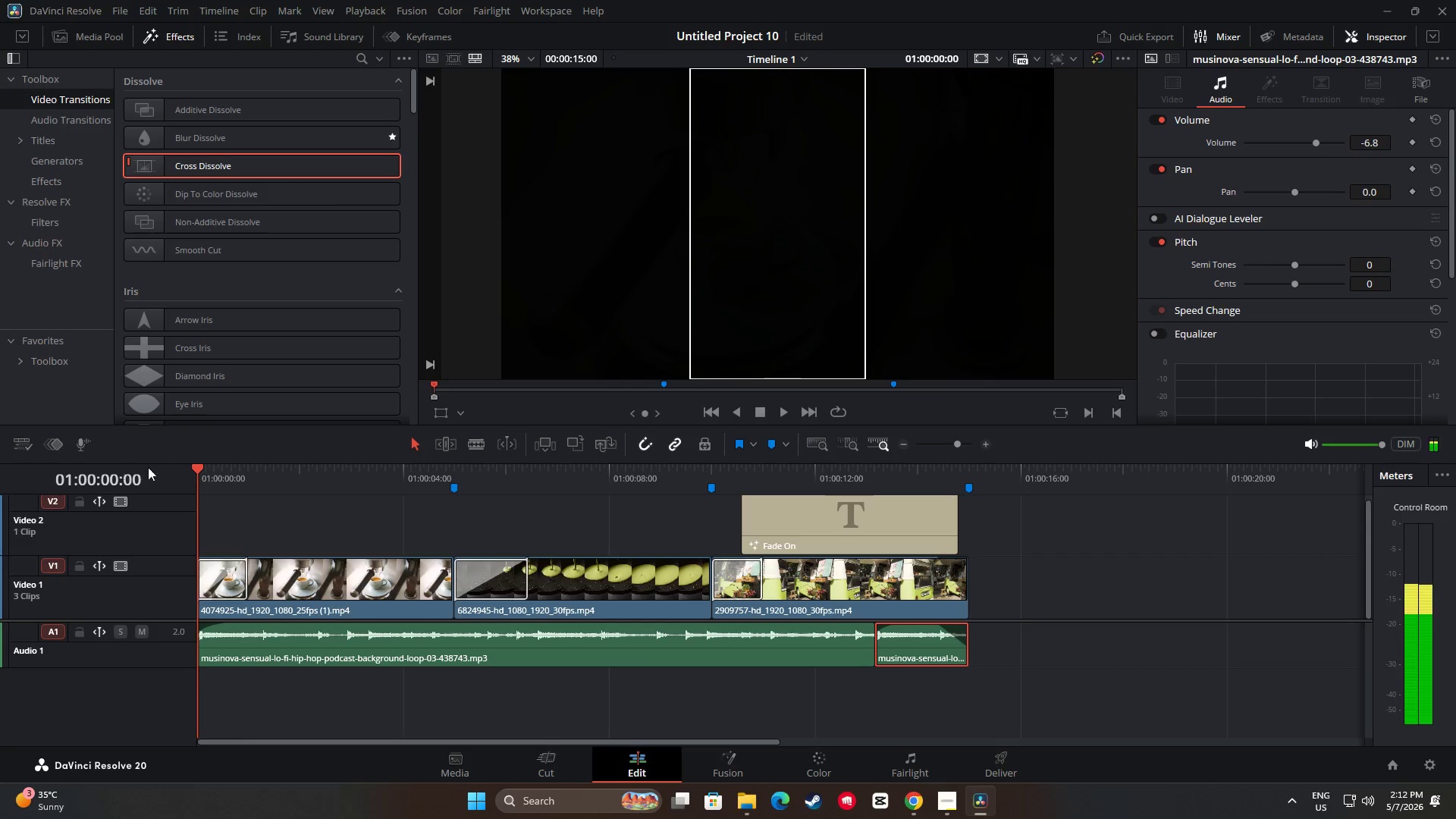 
key(Space)
 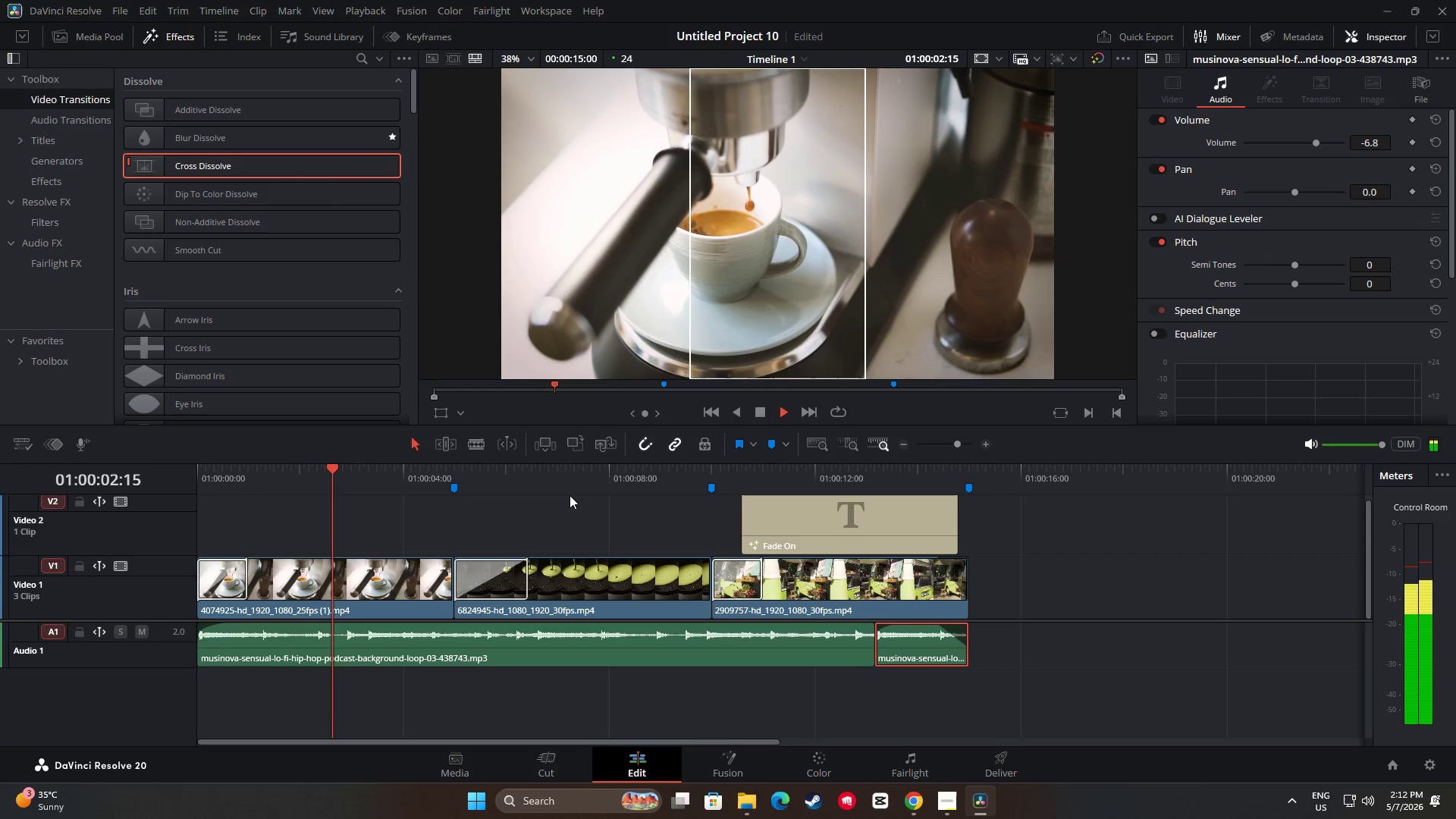 
key(Space)
 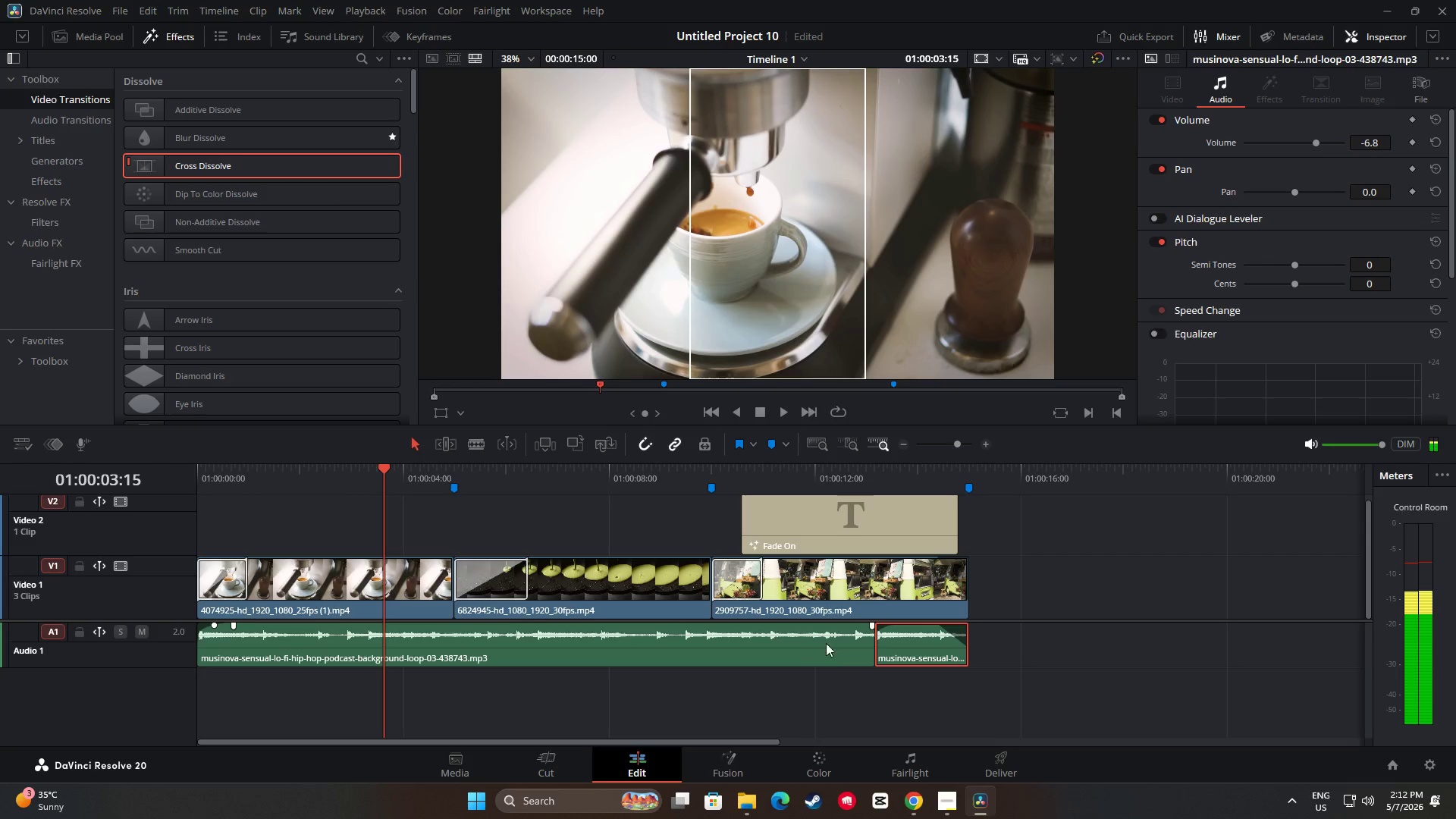 
mouse_move([817, 620])
 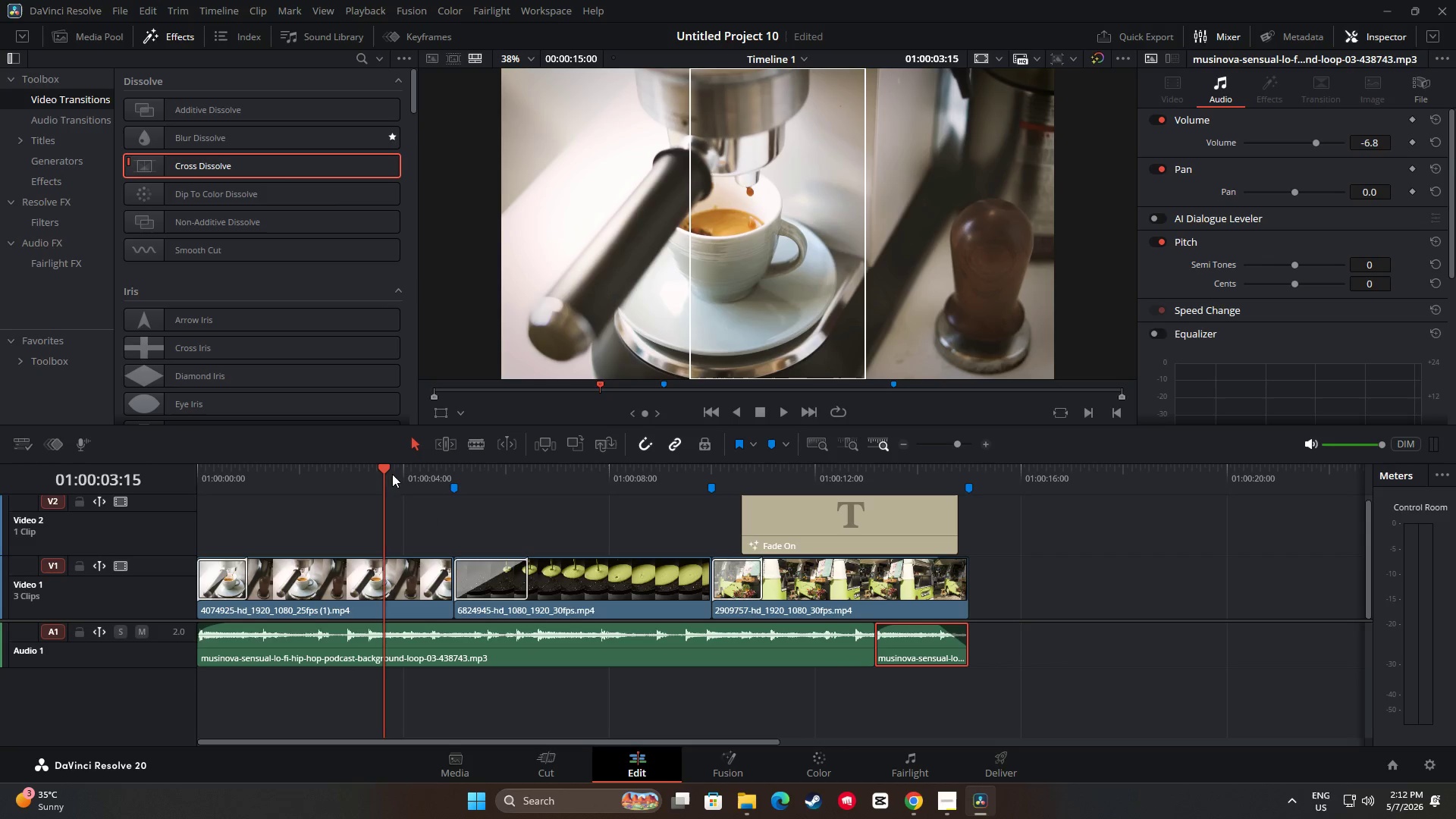 
left_click_drag(start_coordinate=[383, 469], to_coordinate=[144, 478])
 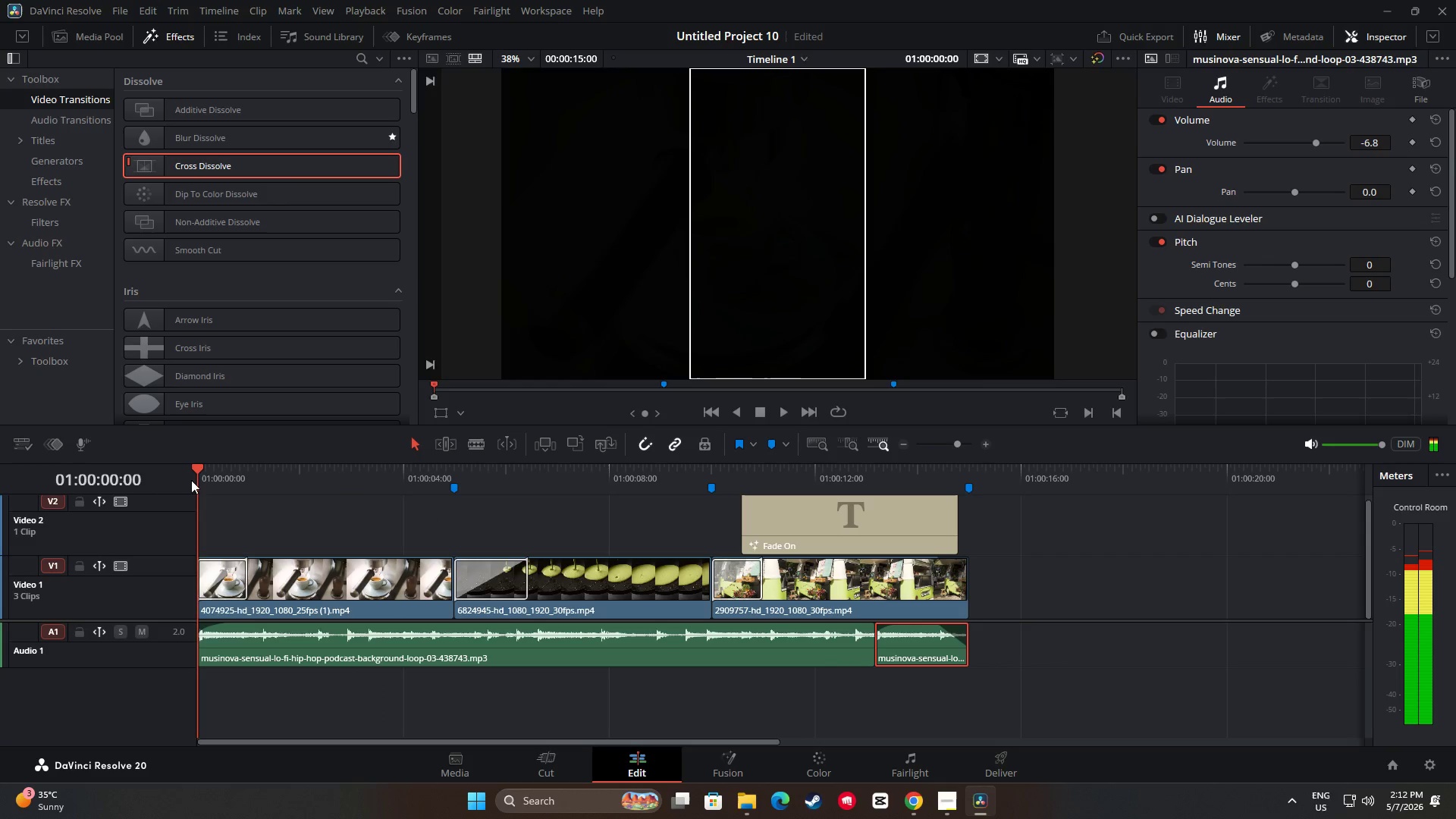 
key(Space)
 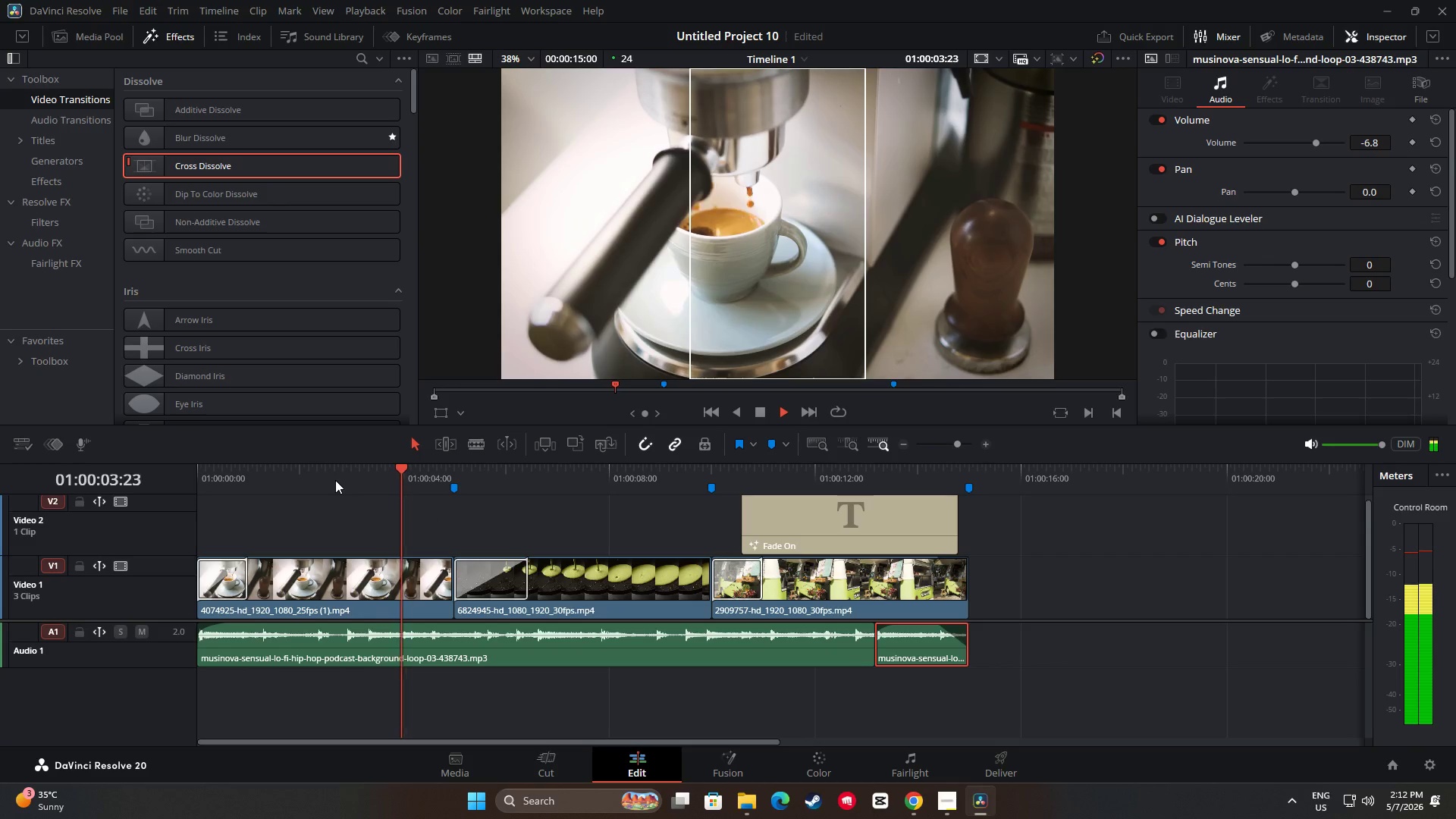 
wait(5.41)
 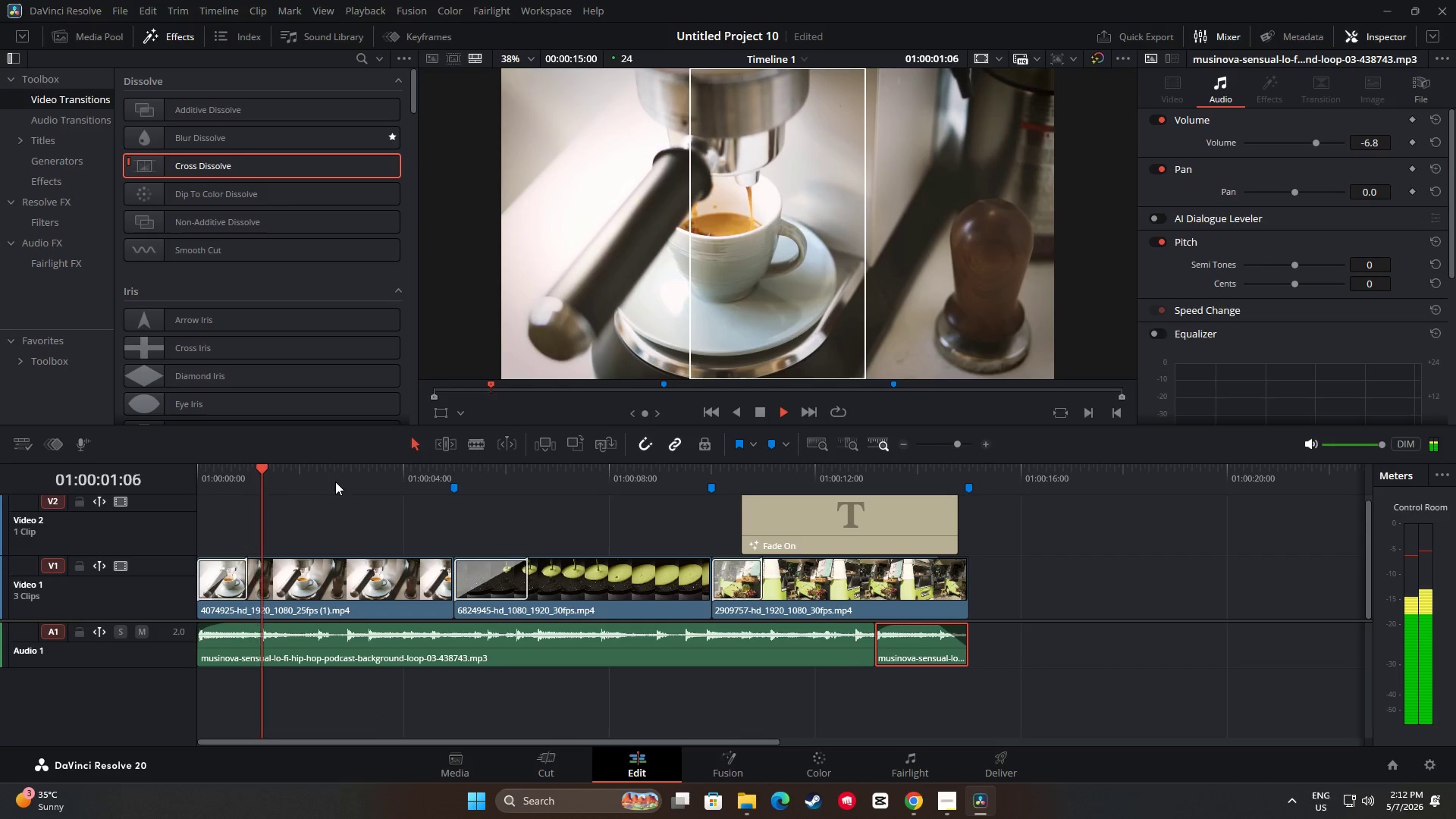 
key(Space)
 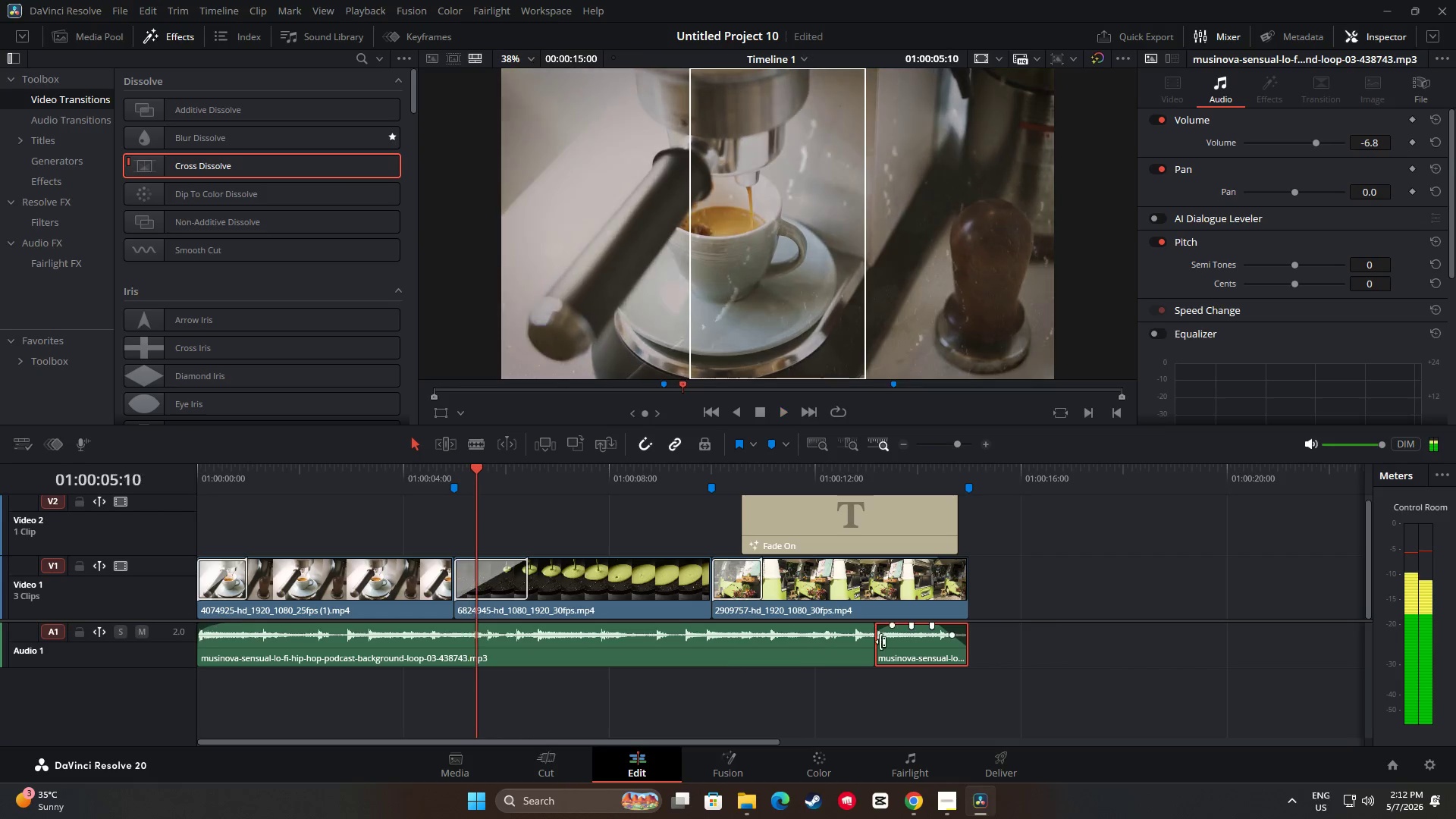 
mouse_move([893, 632])
 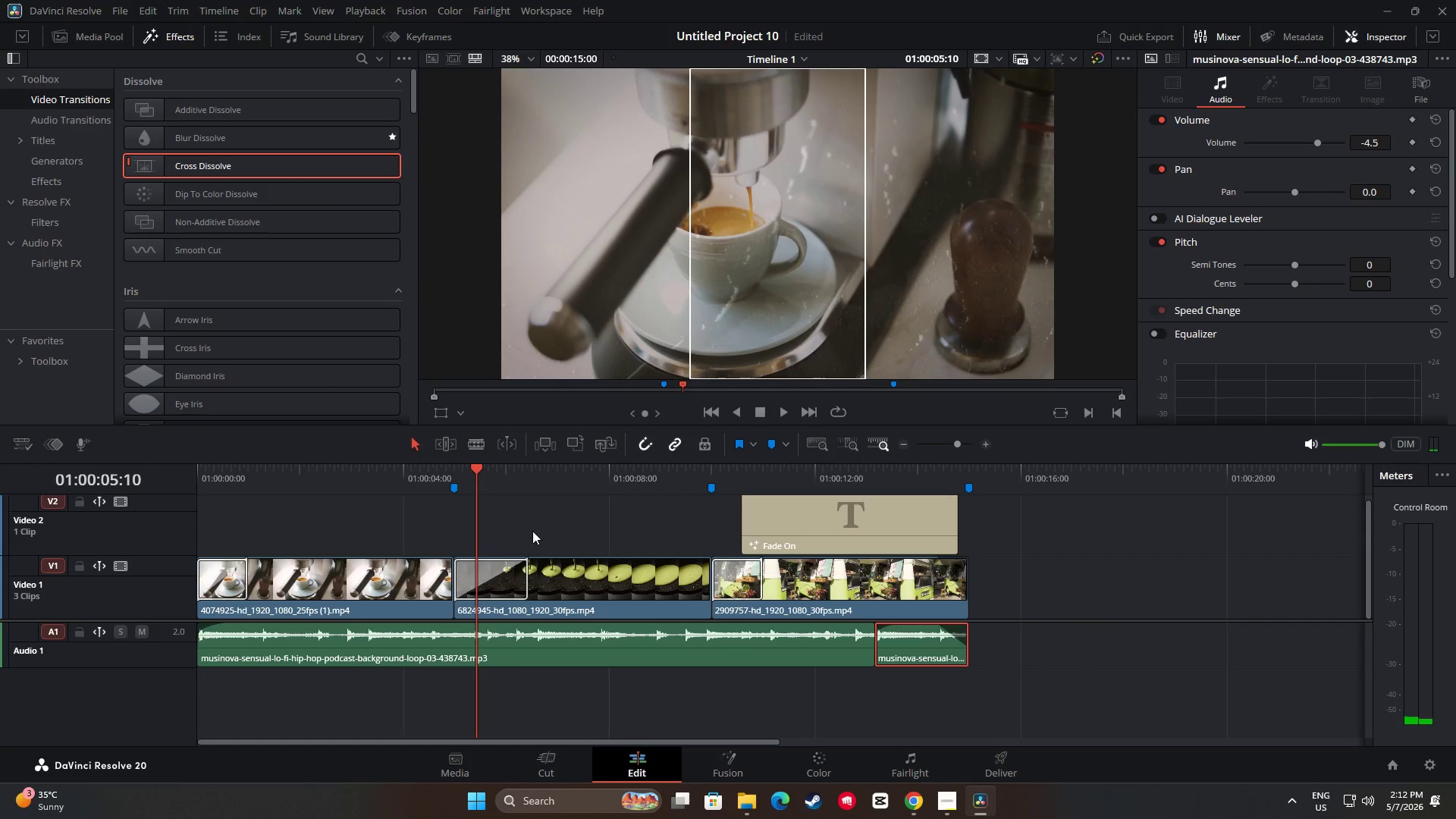 
key(Space)
 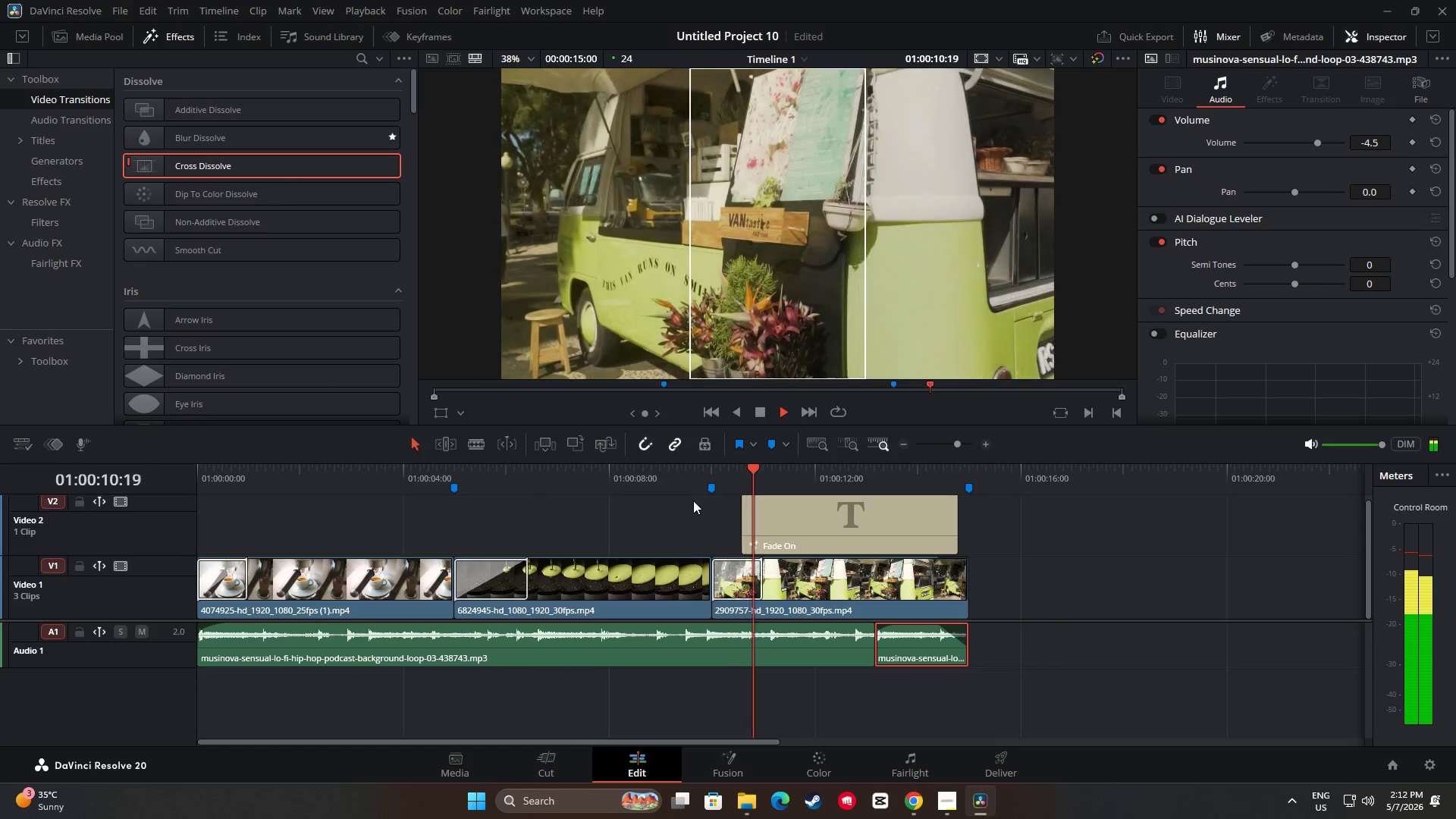 
wait(10.47)
 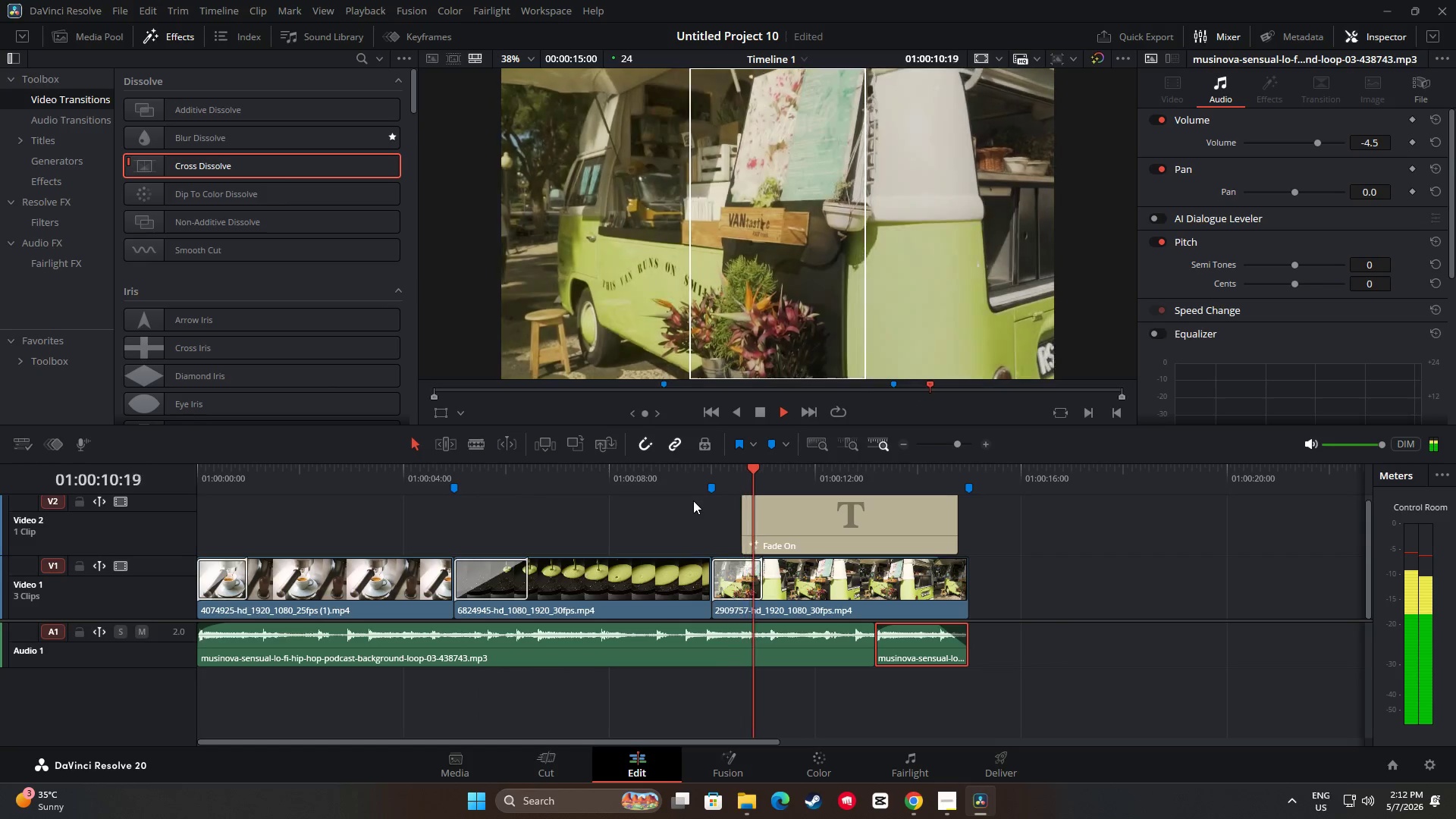 
left_click_drag(start_coordinate=[968, 471], to_coordinate=[162, 506])
 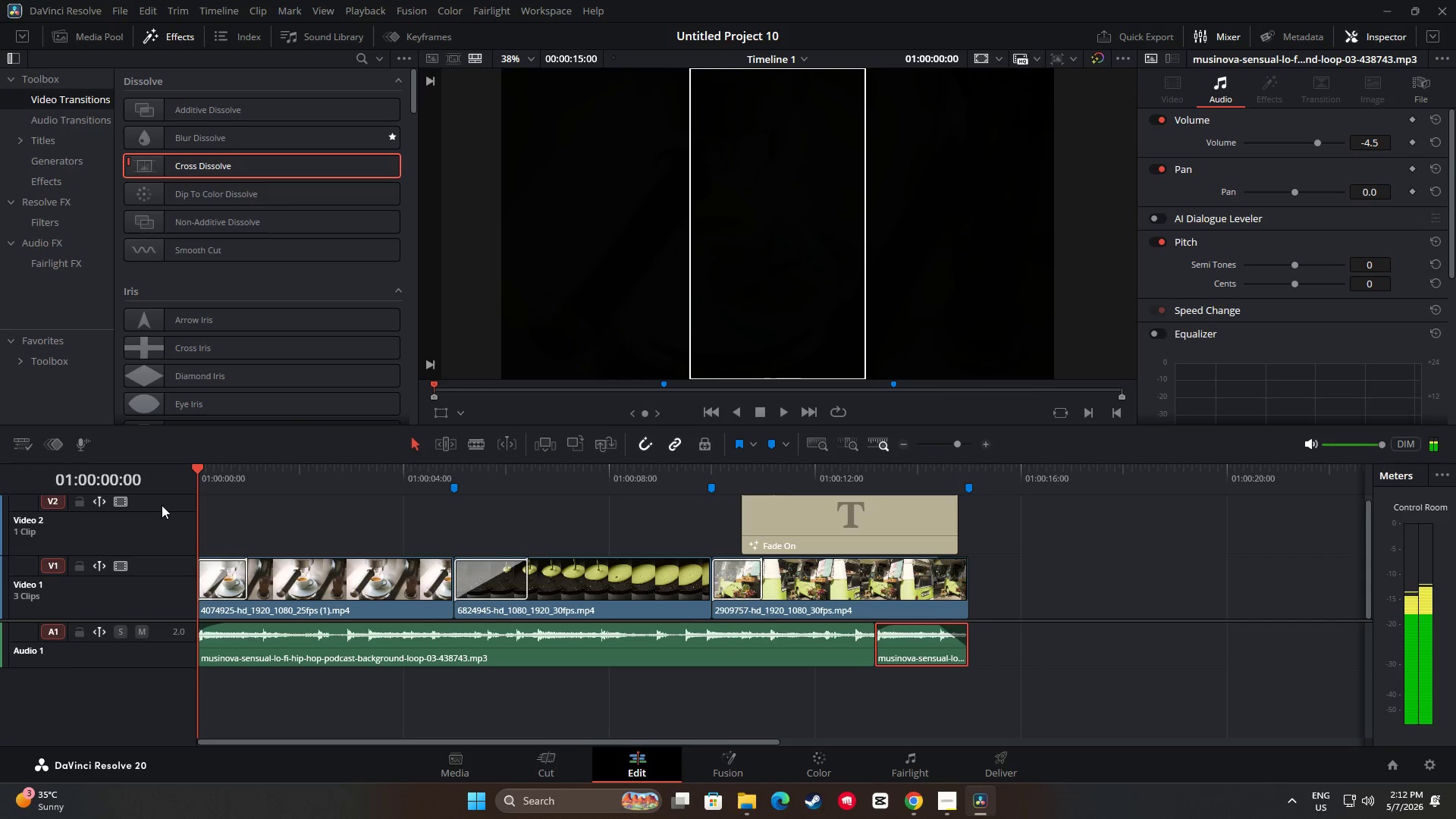 
key(Space)
 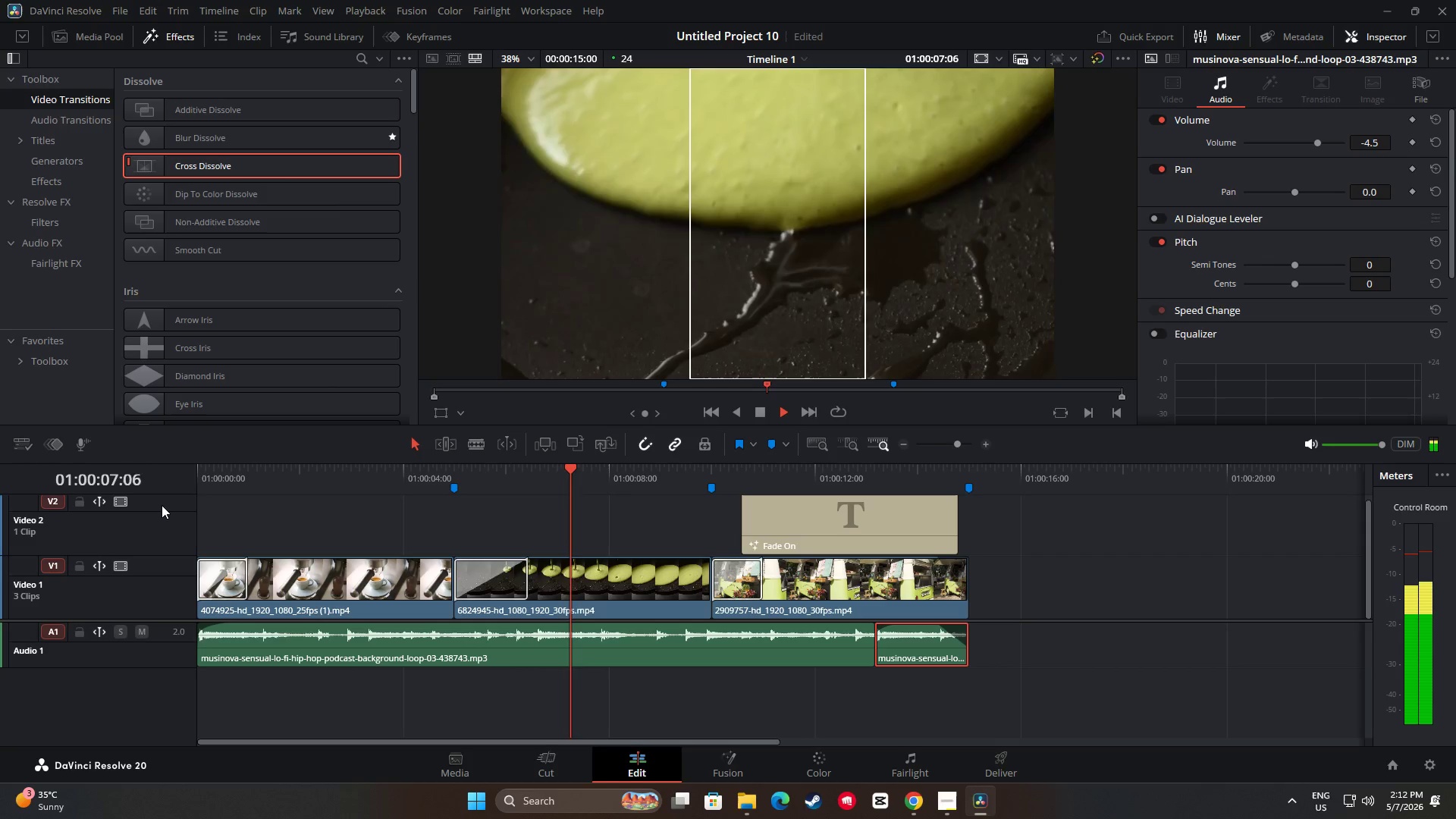 
wait(12.39)
 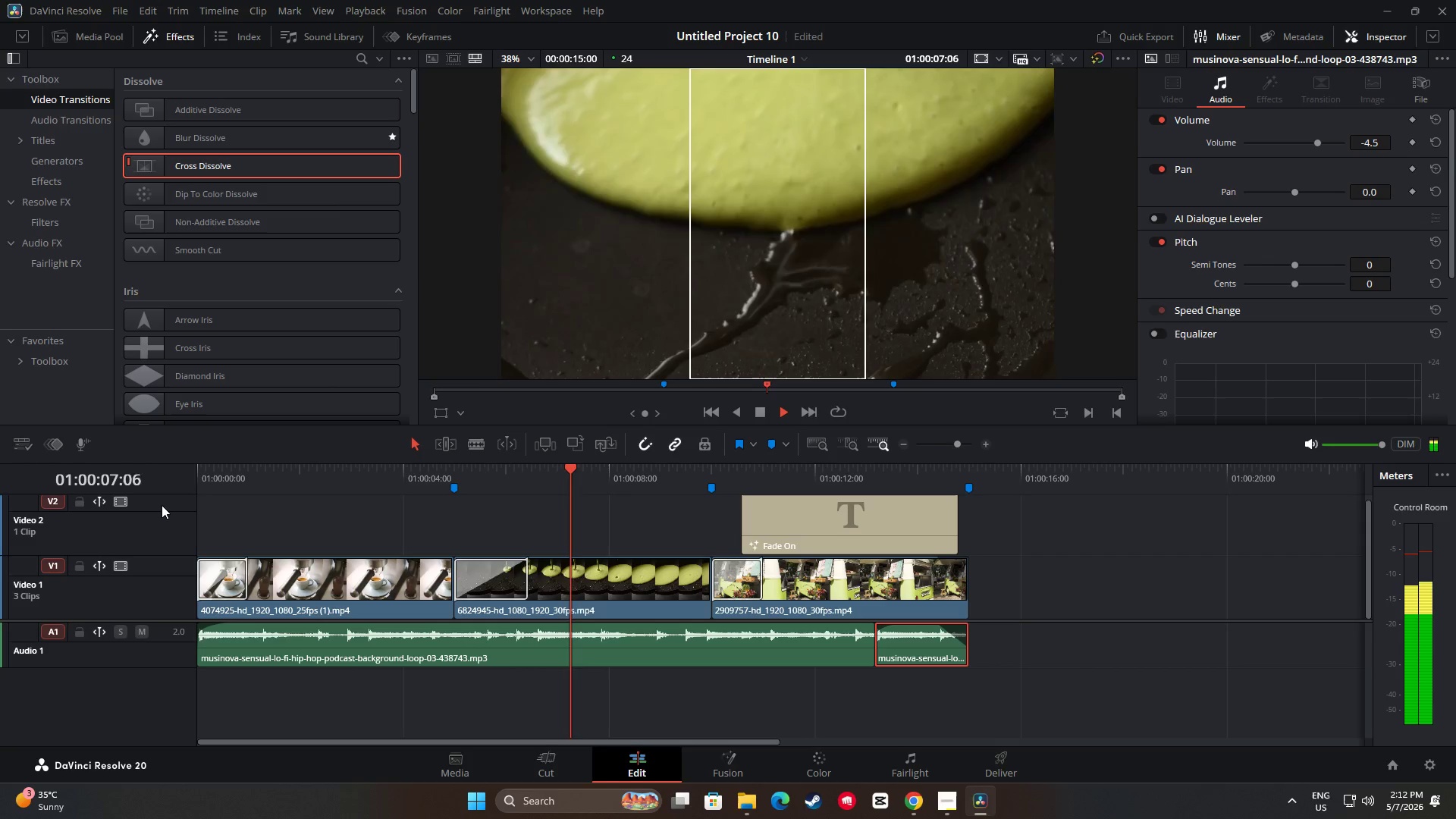 
left_click_drag(start_coordinate=[830, 466], to_coordinate=[403, 509])
 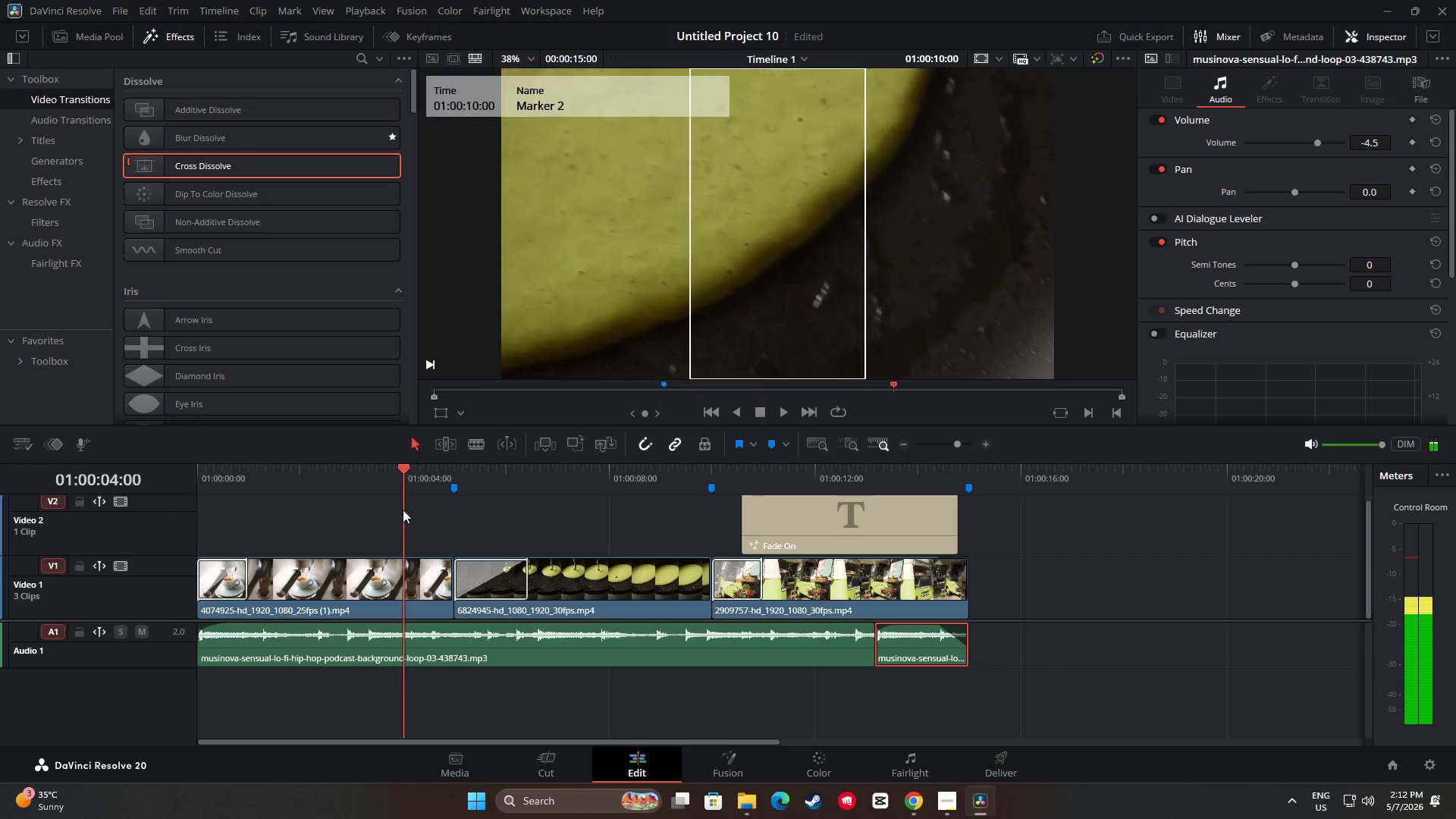 
key(Space)
 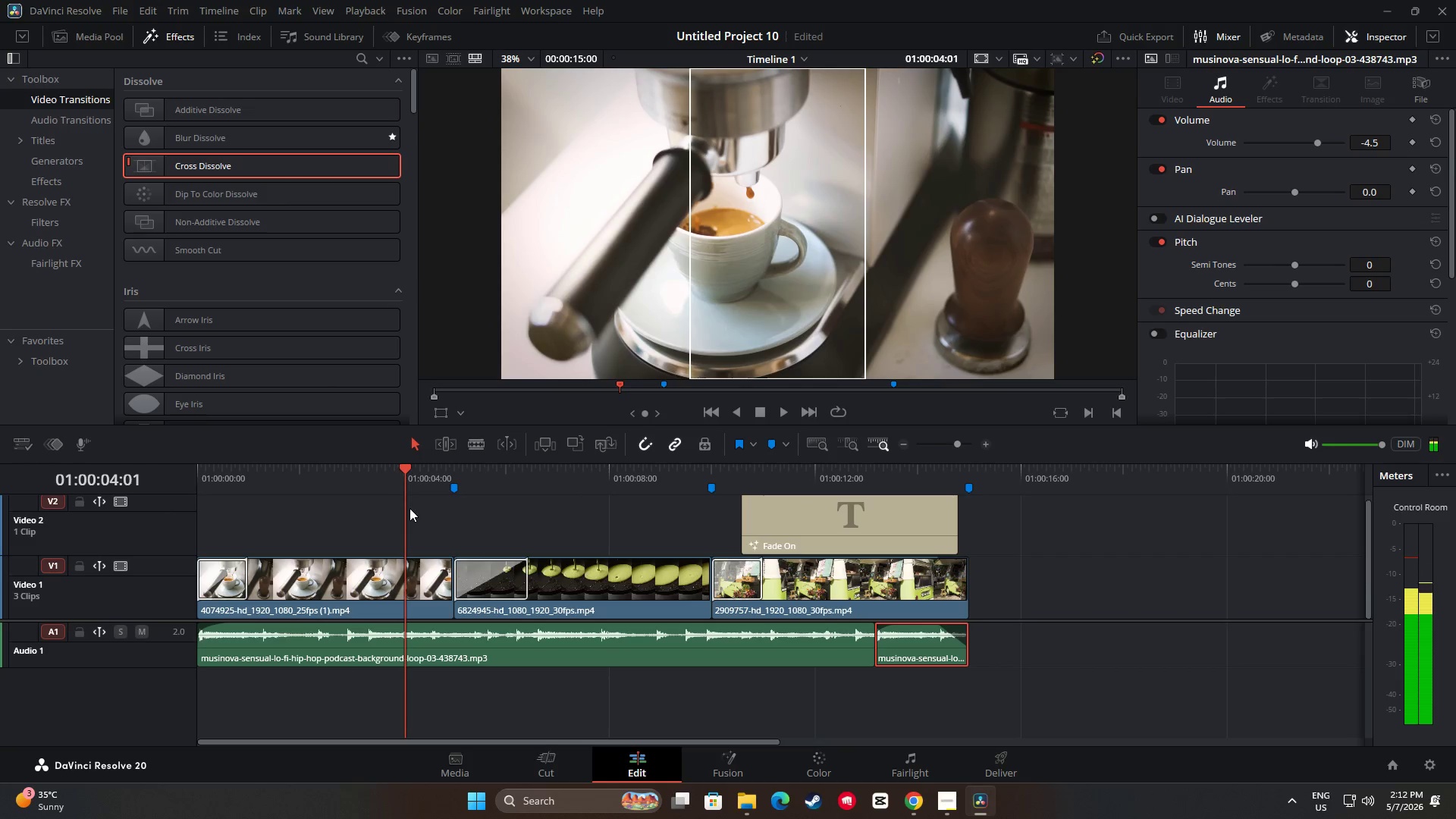 
key(Space)
 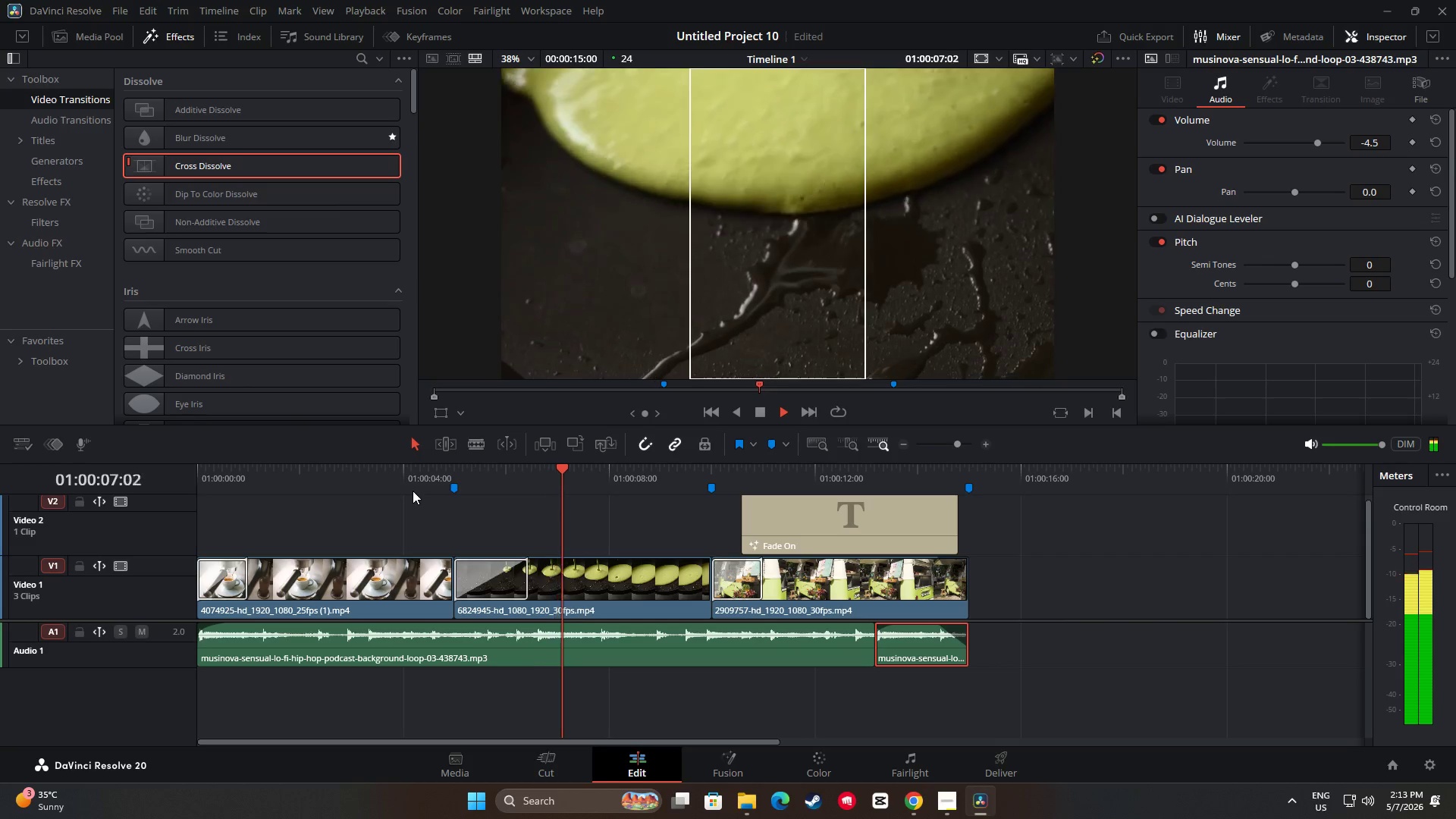 
key(Space)
 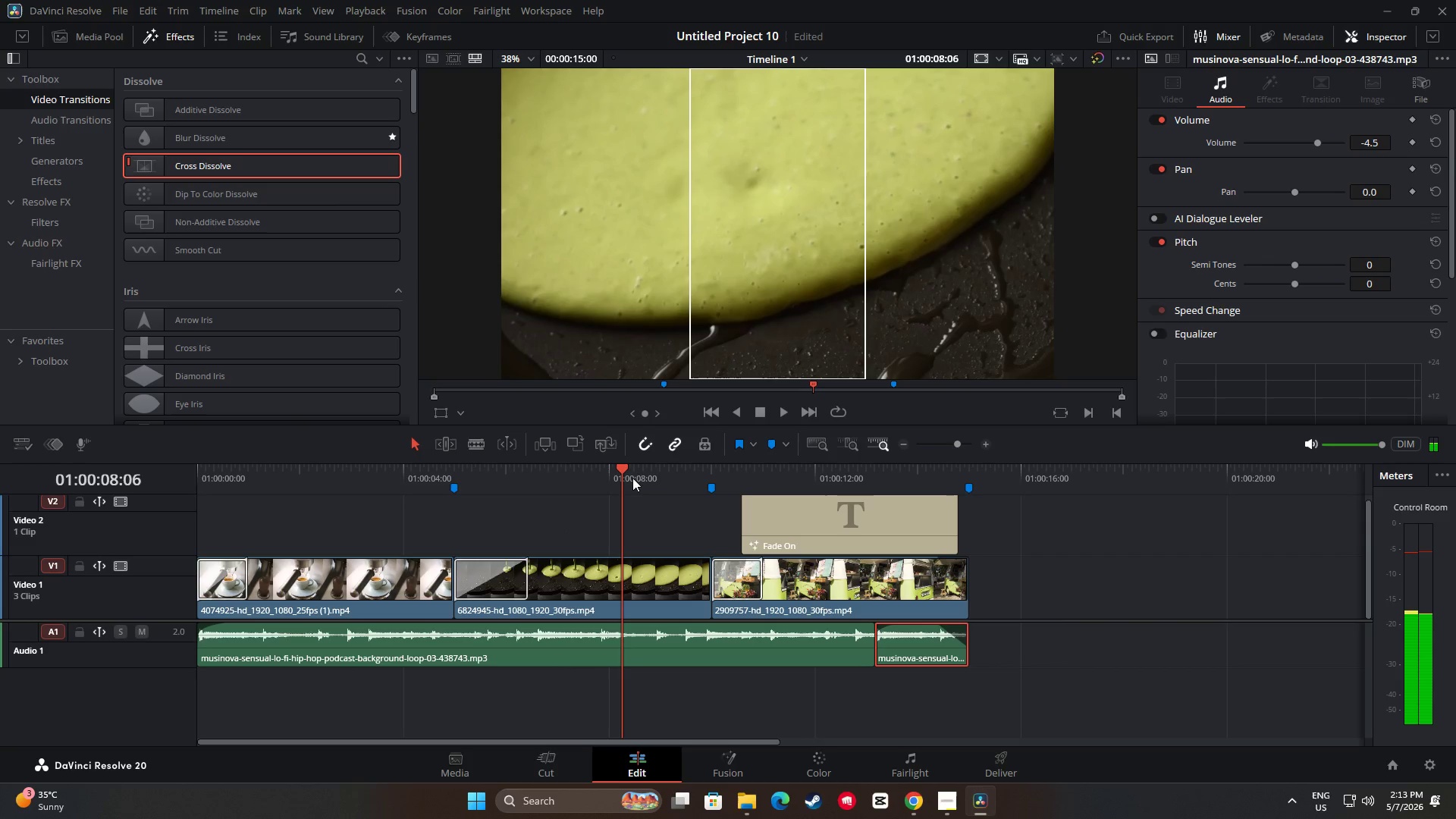 
left_click_drag(start_coordinate=[624, 470], to_coordinate=[411, 475])
 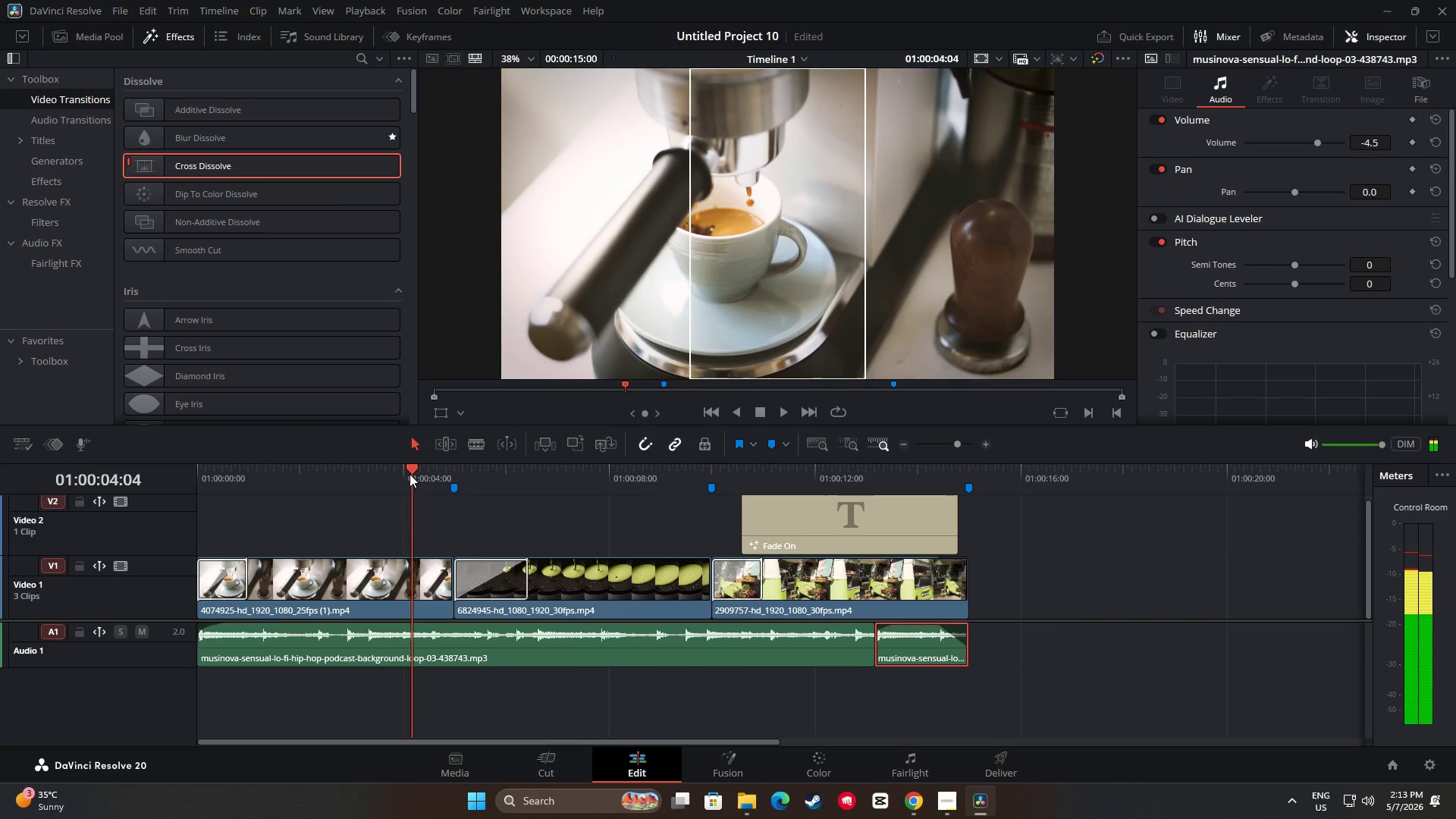 
key(Space)
 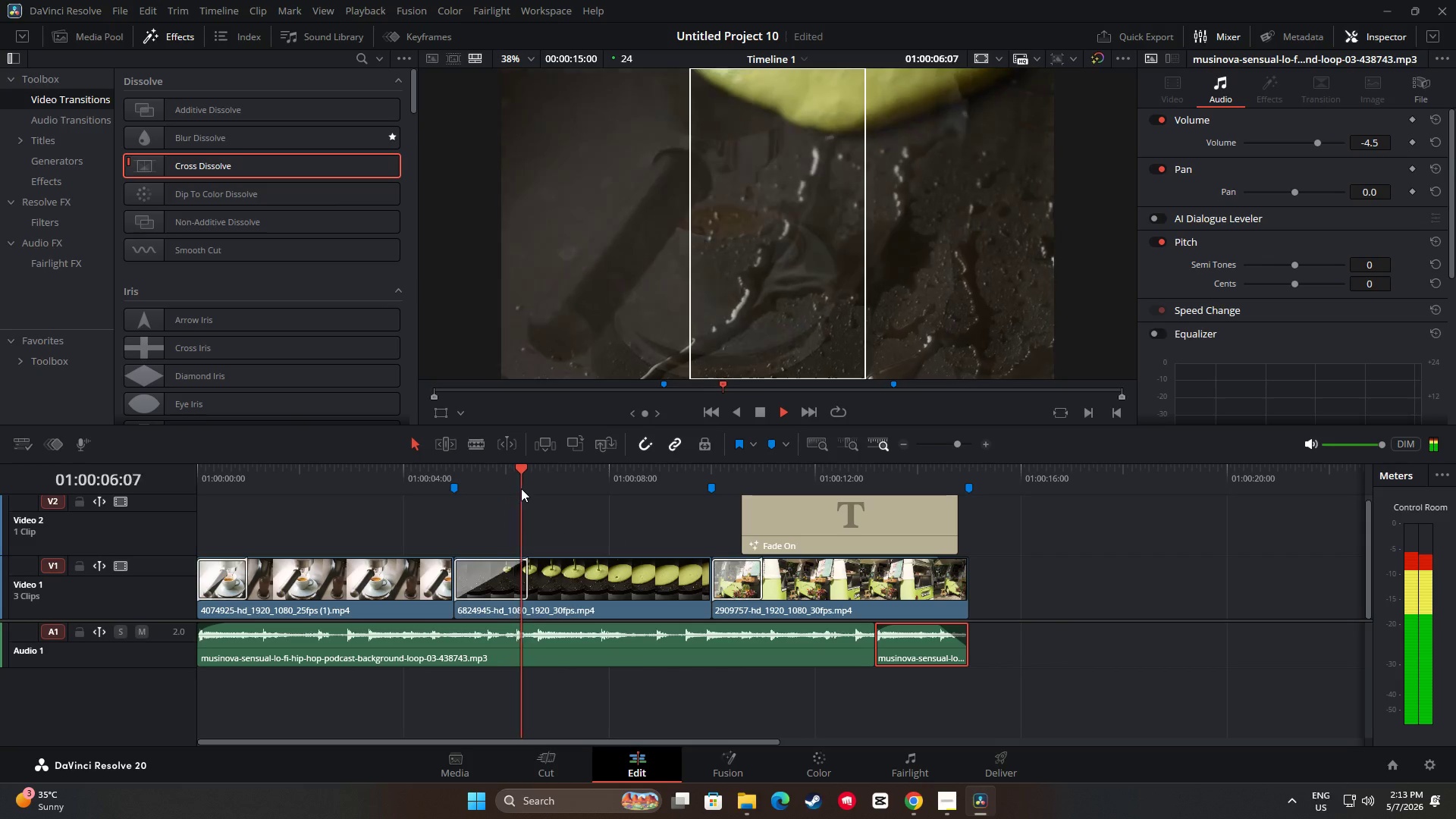 
key(Space)
 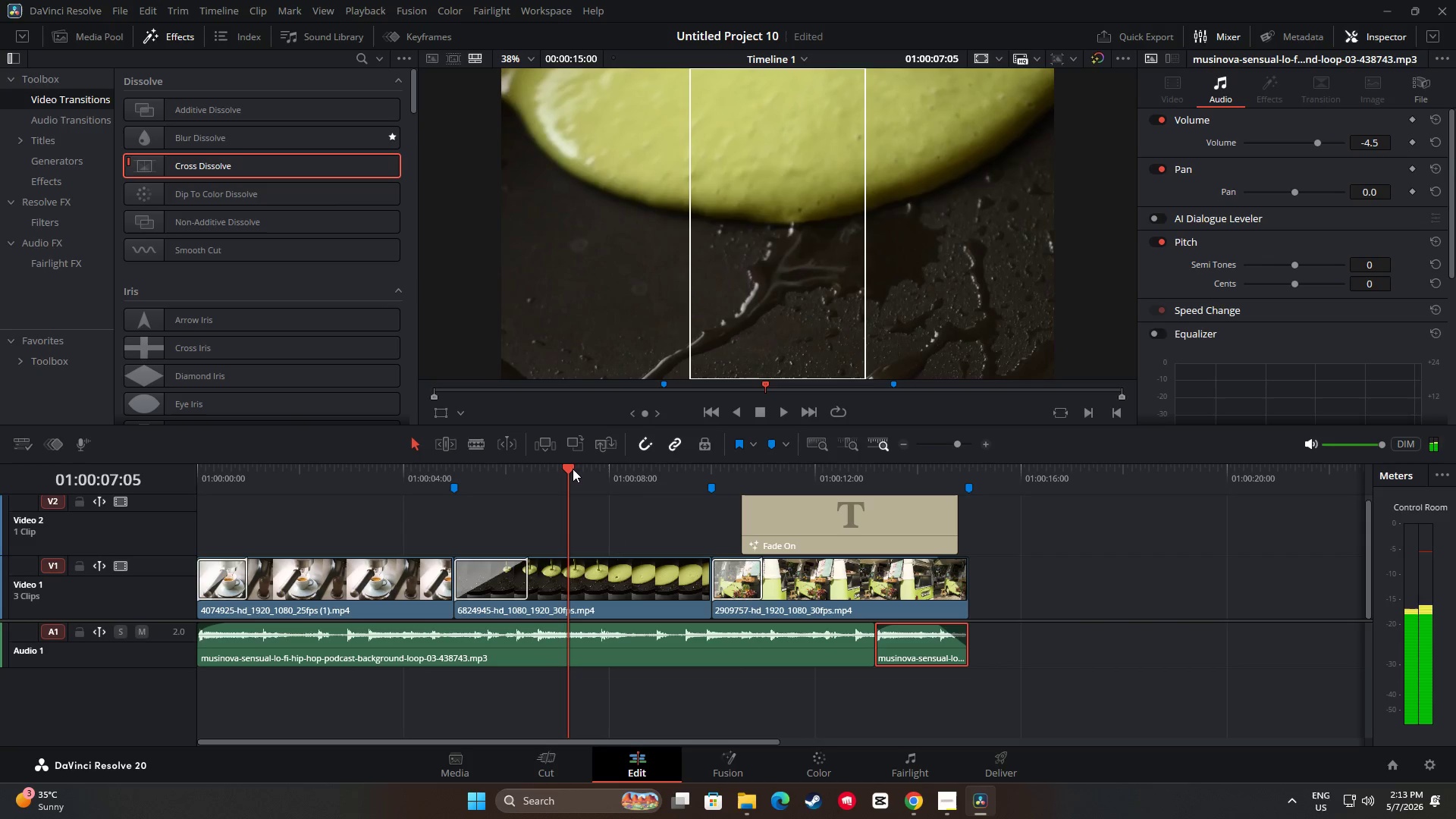 
left_click_drag(start_coordinate=[573, 467], to_coordinate=[472, 474])
 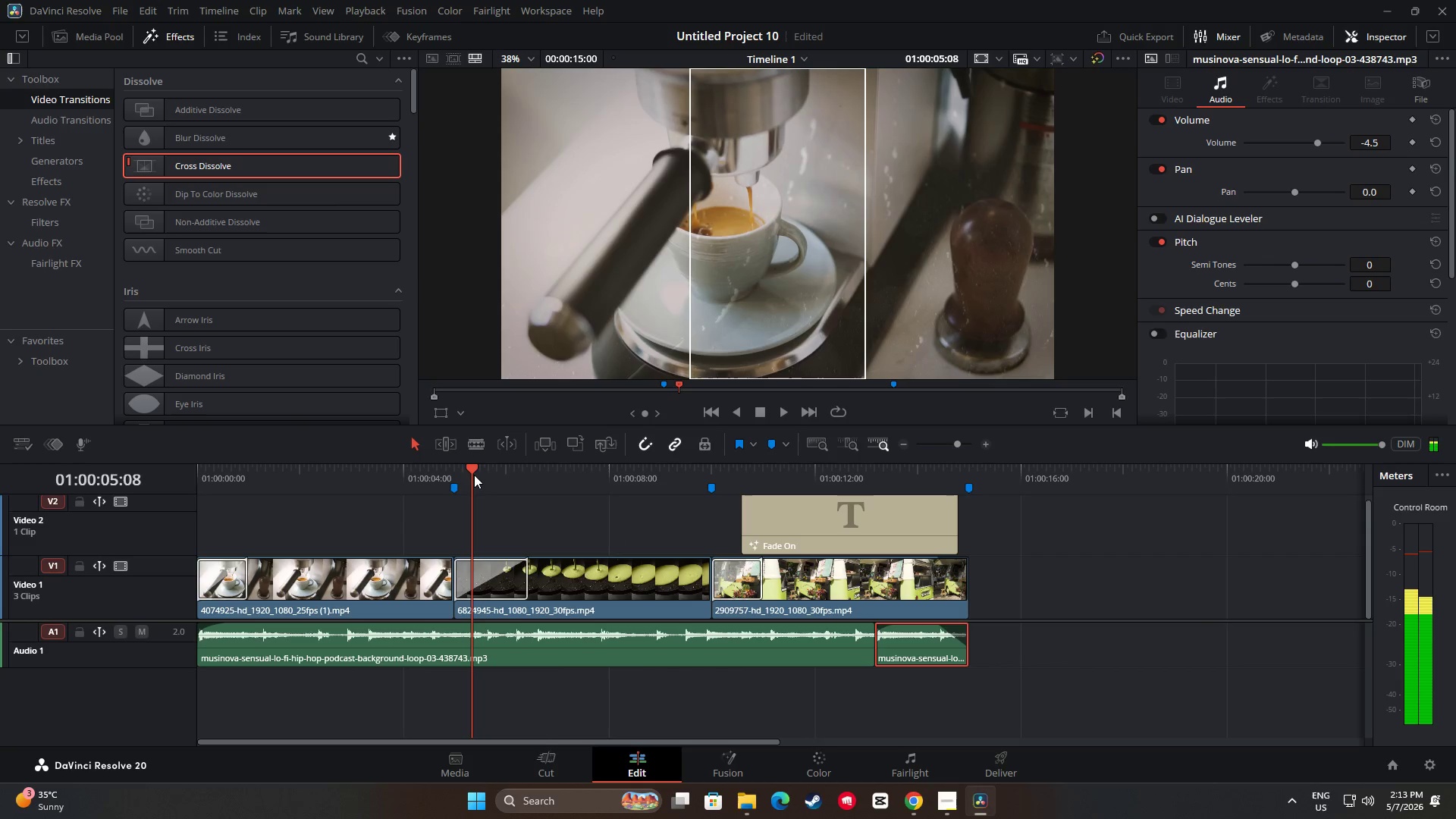 
key(Space)
 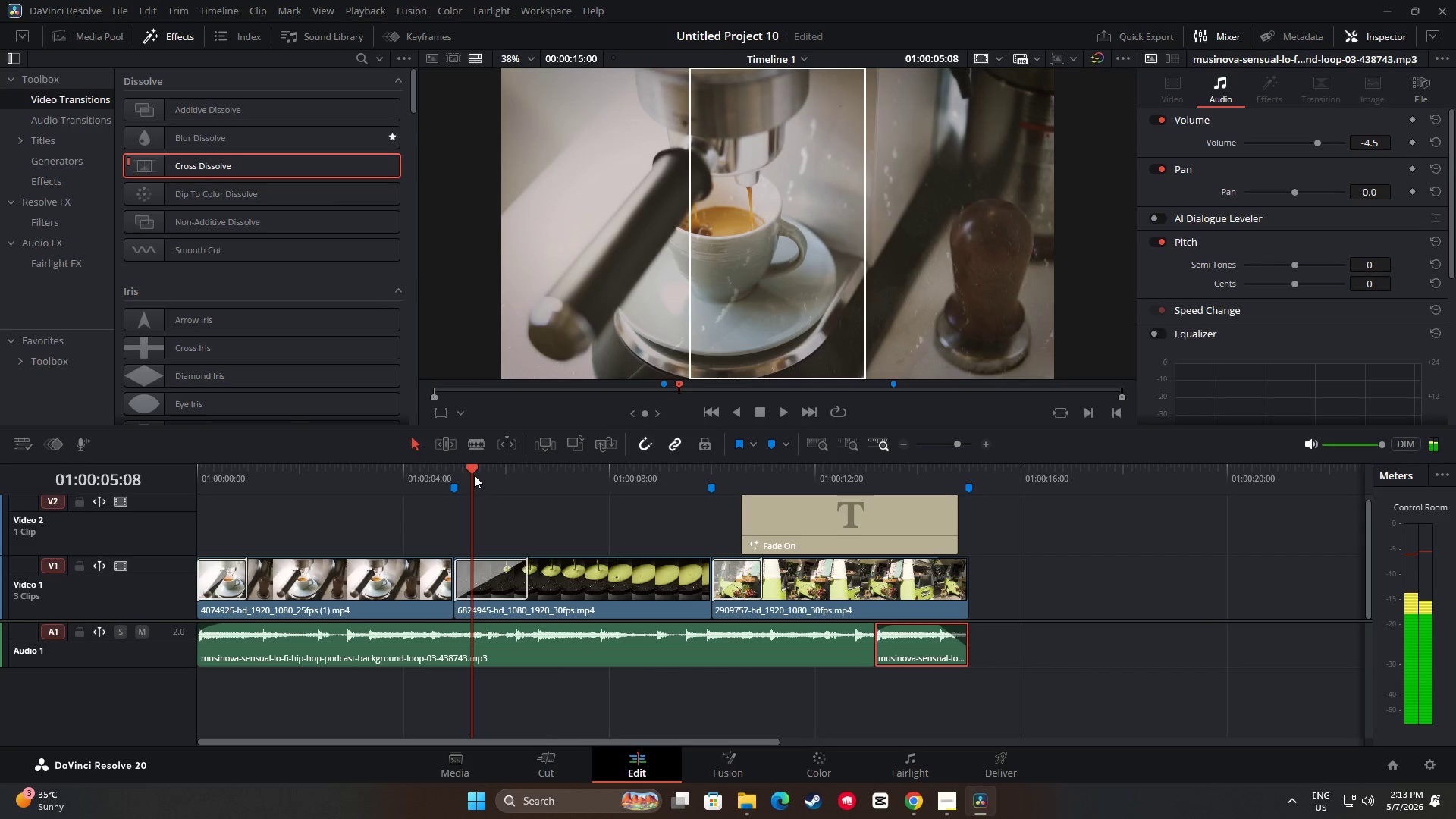 
key(Space)
 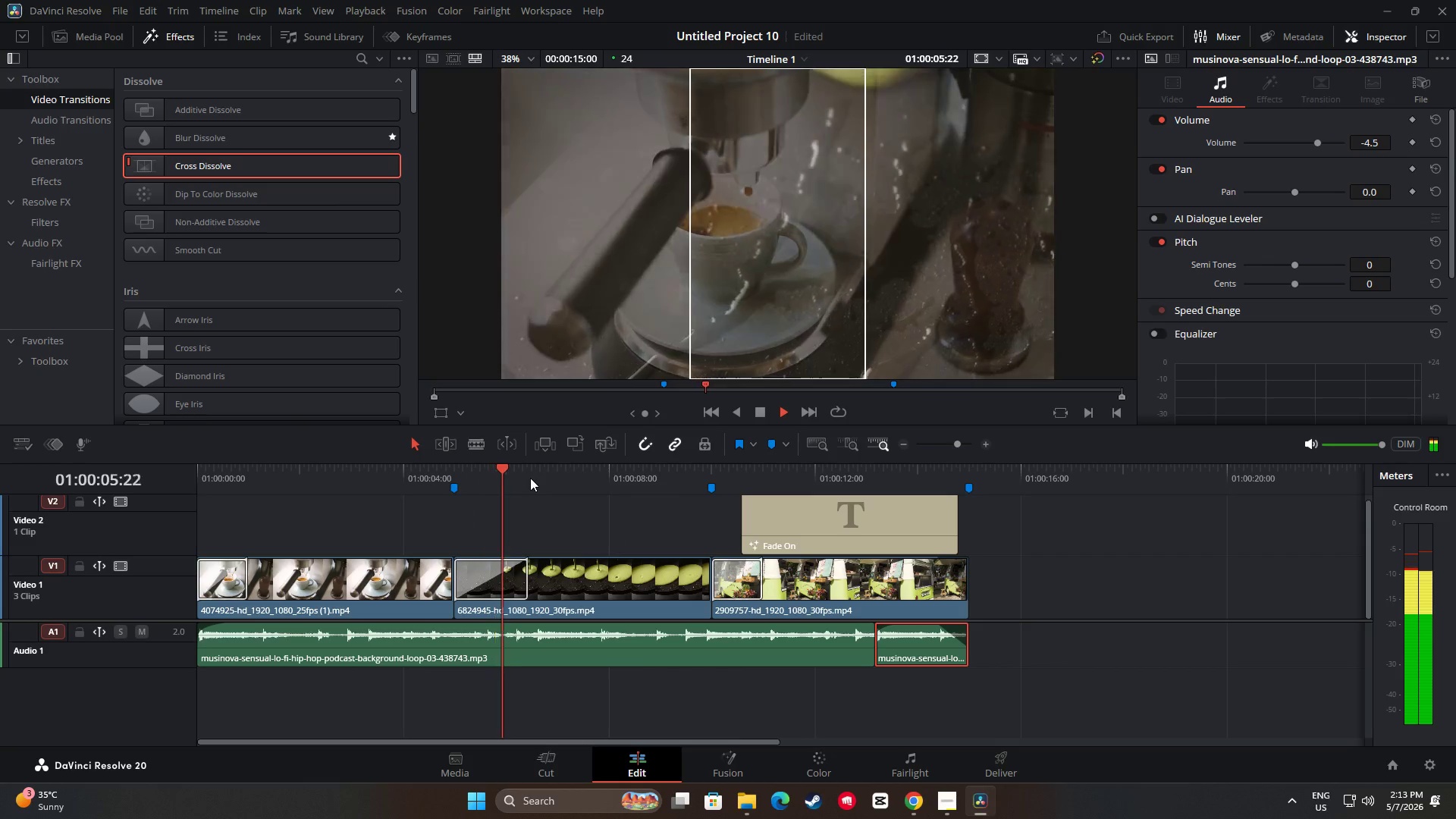 
key(Space)
 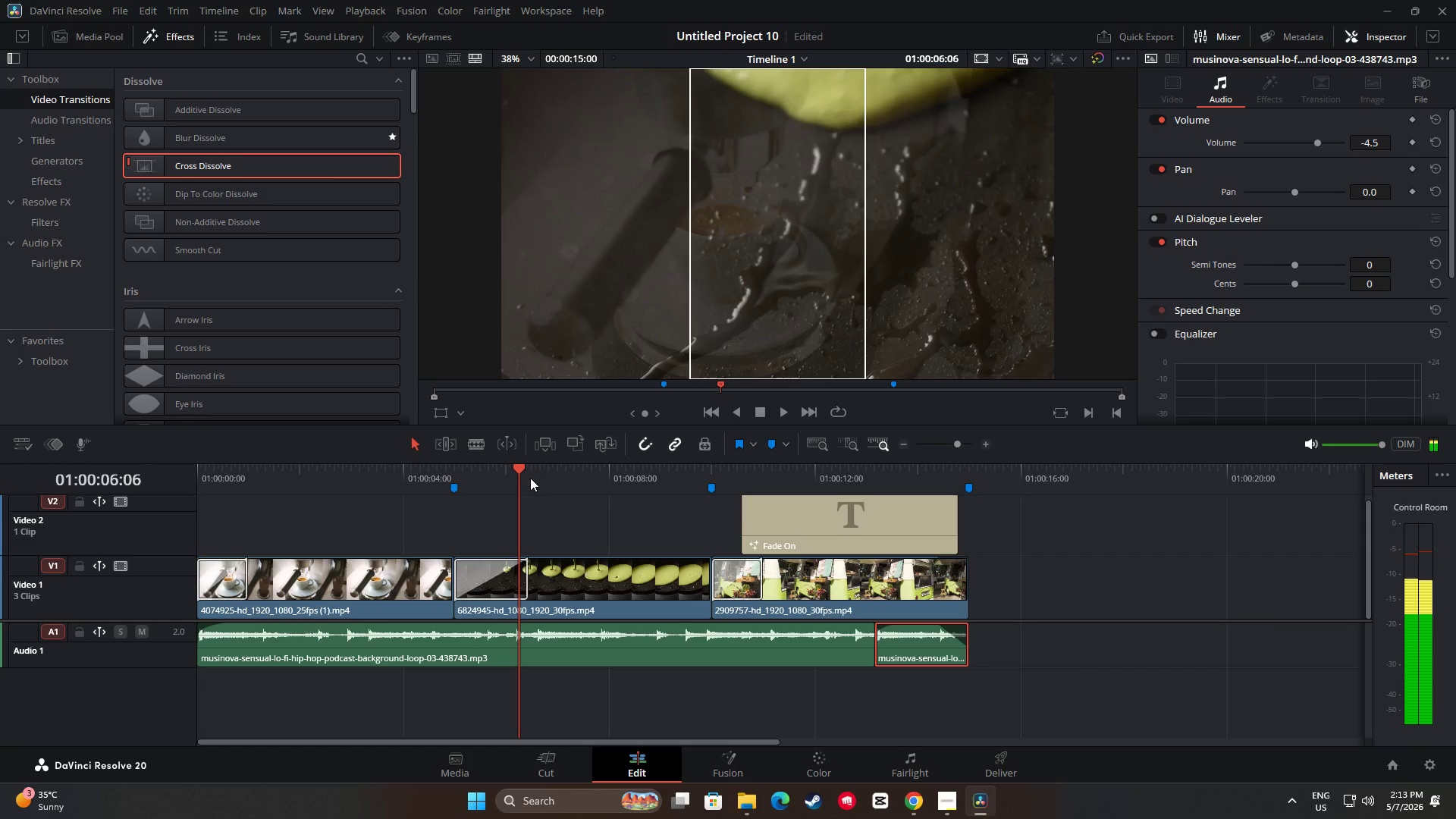 
key(Space)
 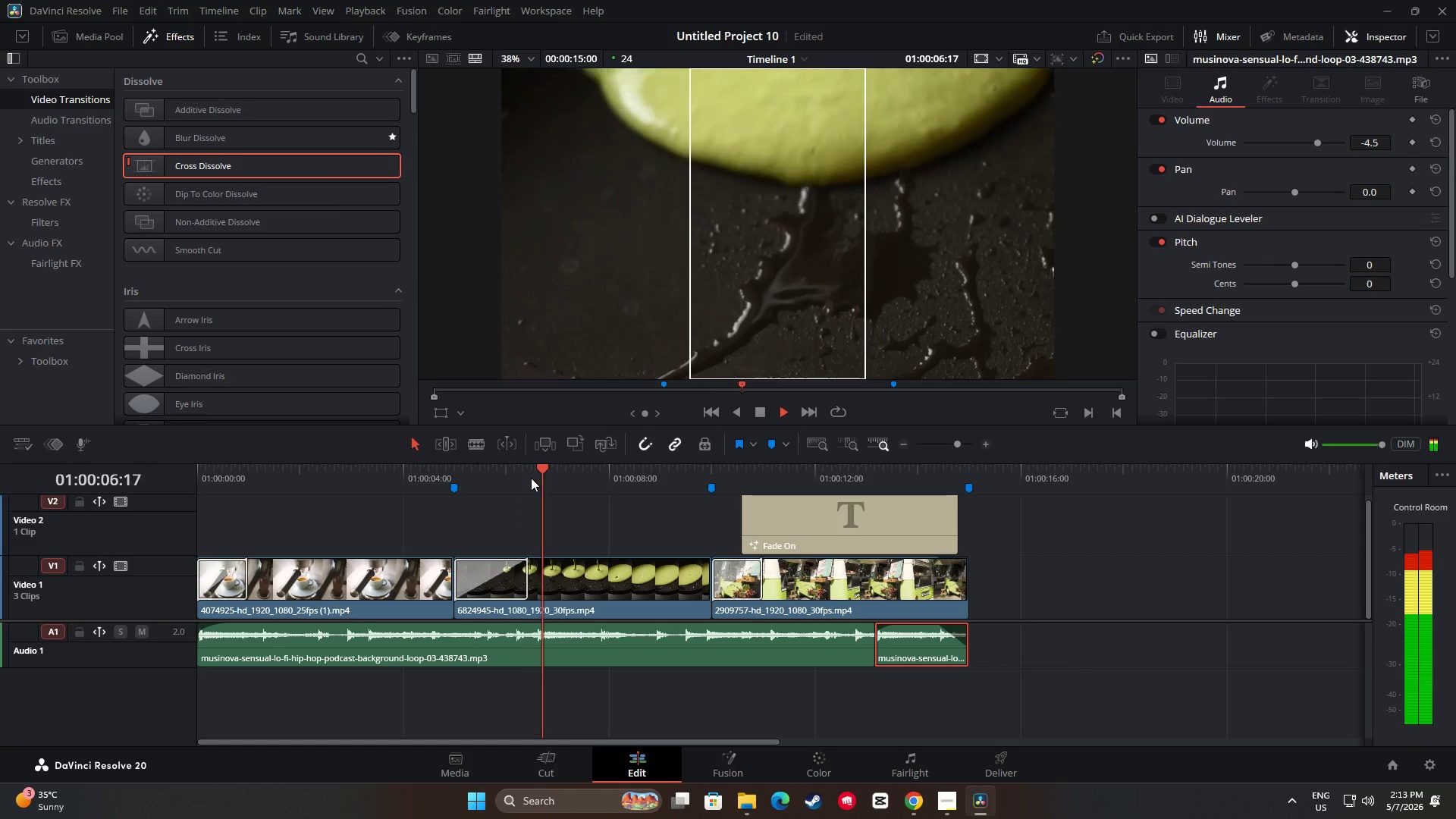 
key(Space)
 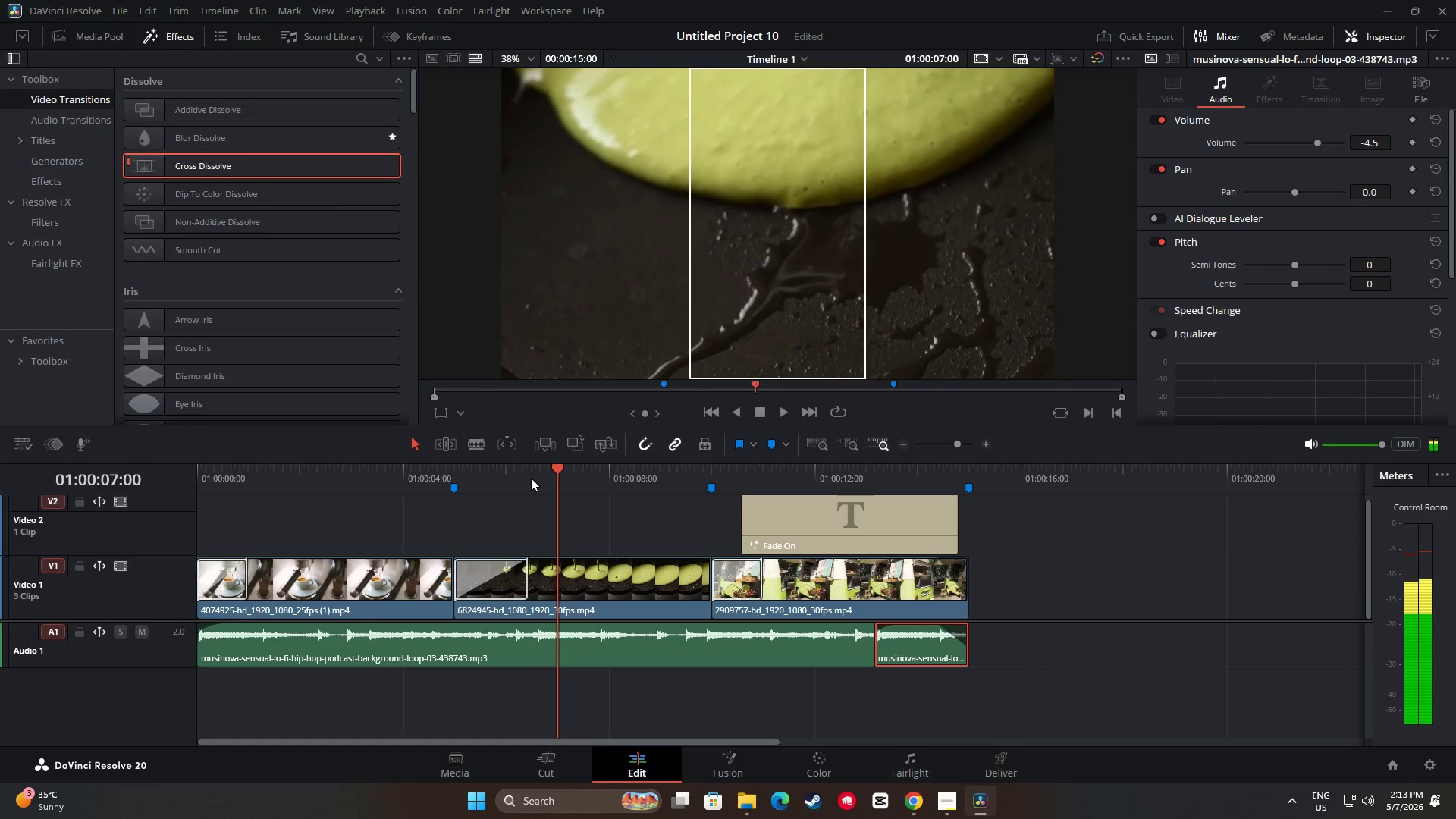 
key(Space)
 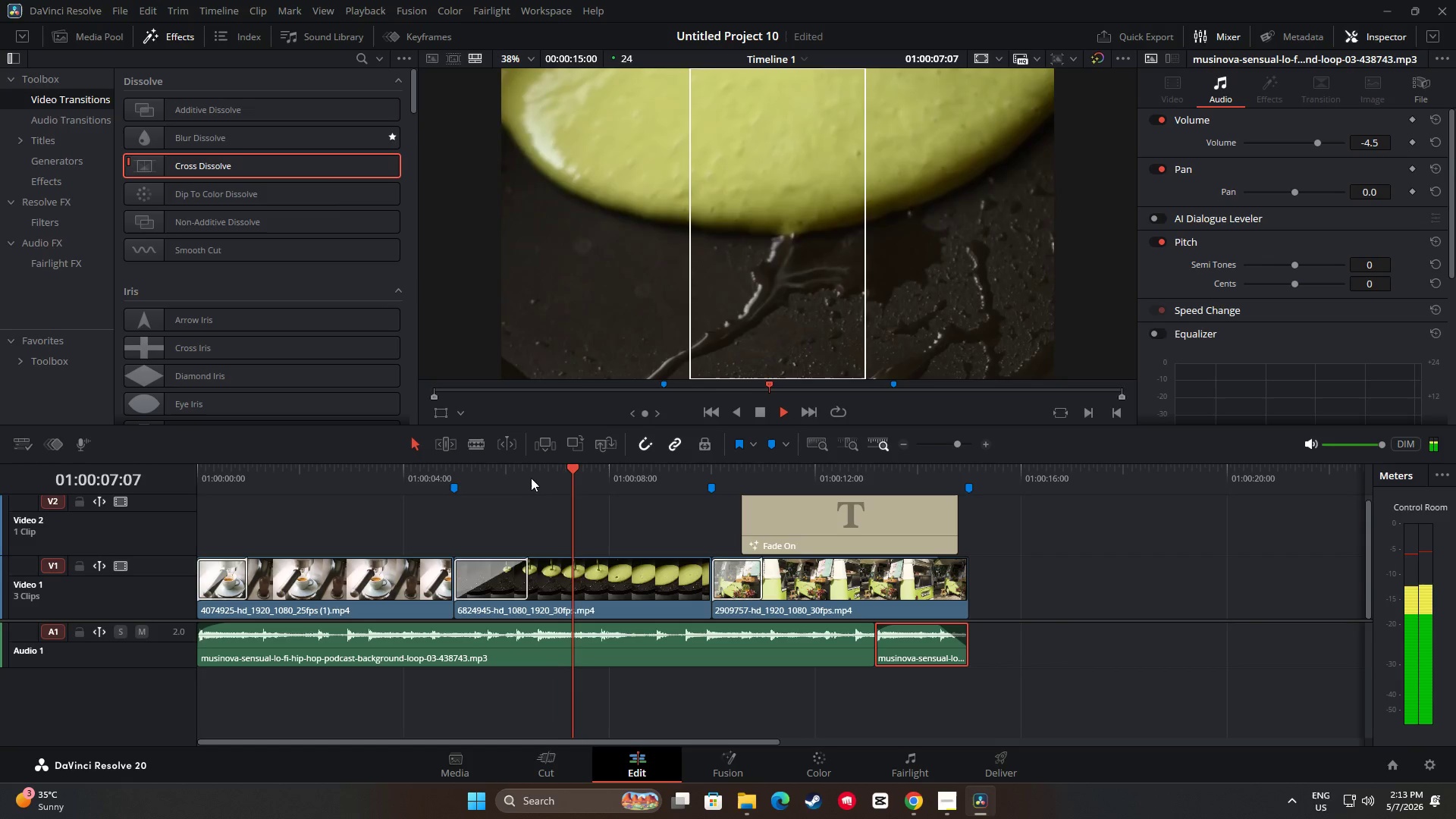 
key(Space)
 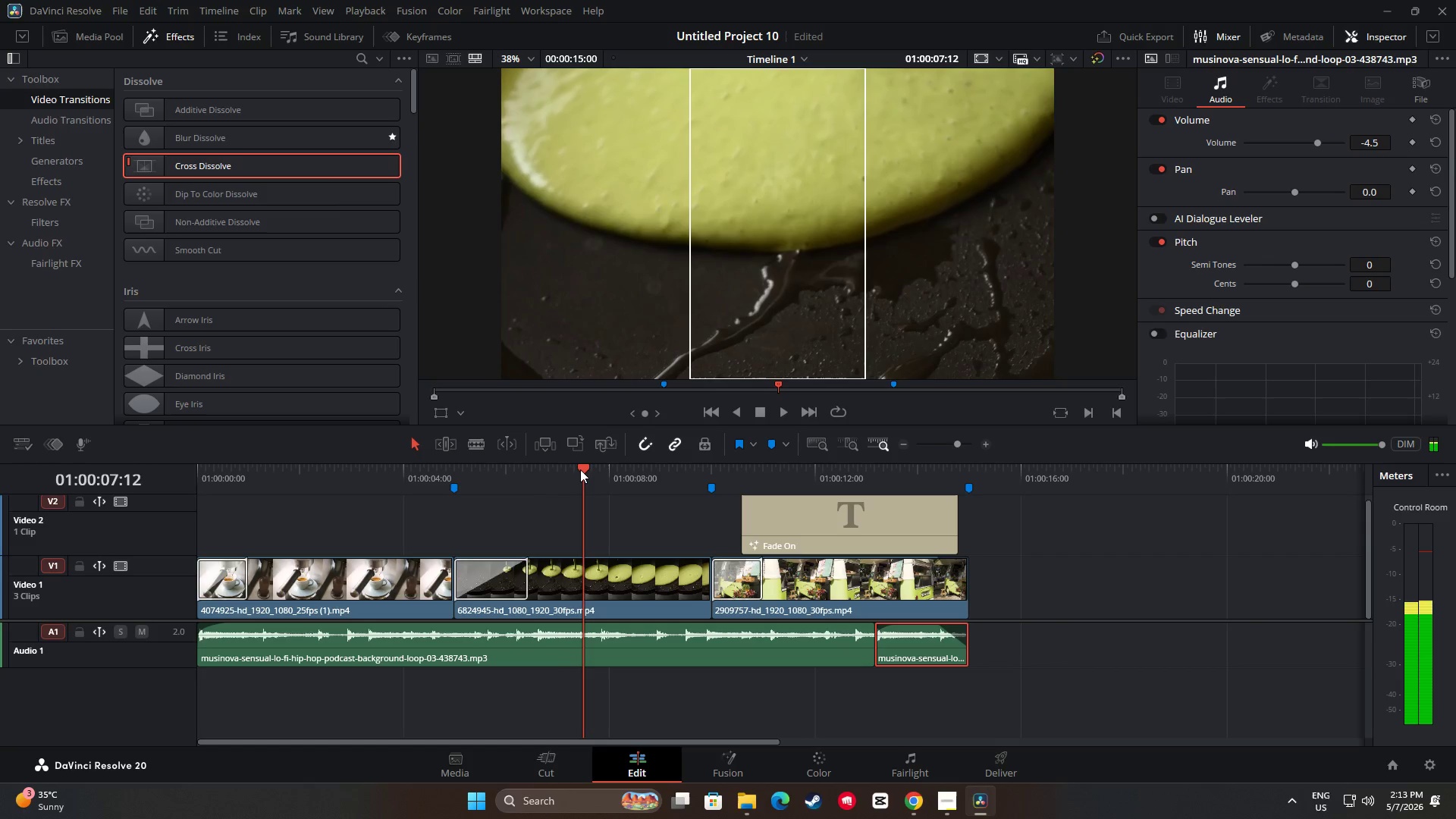 
left_click_drag(start_coordinate=[582, 469], to_coordinate=[458, 464])
 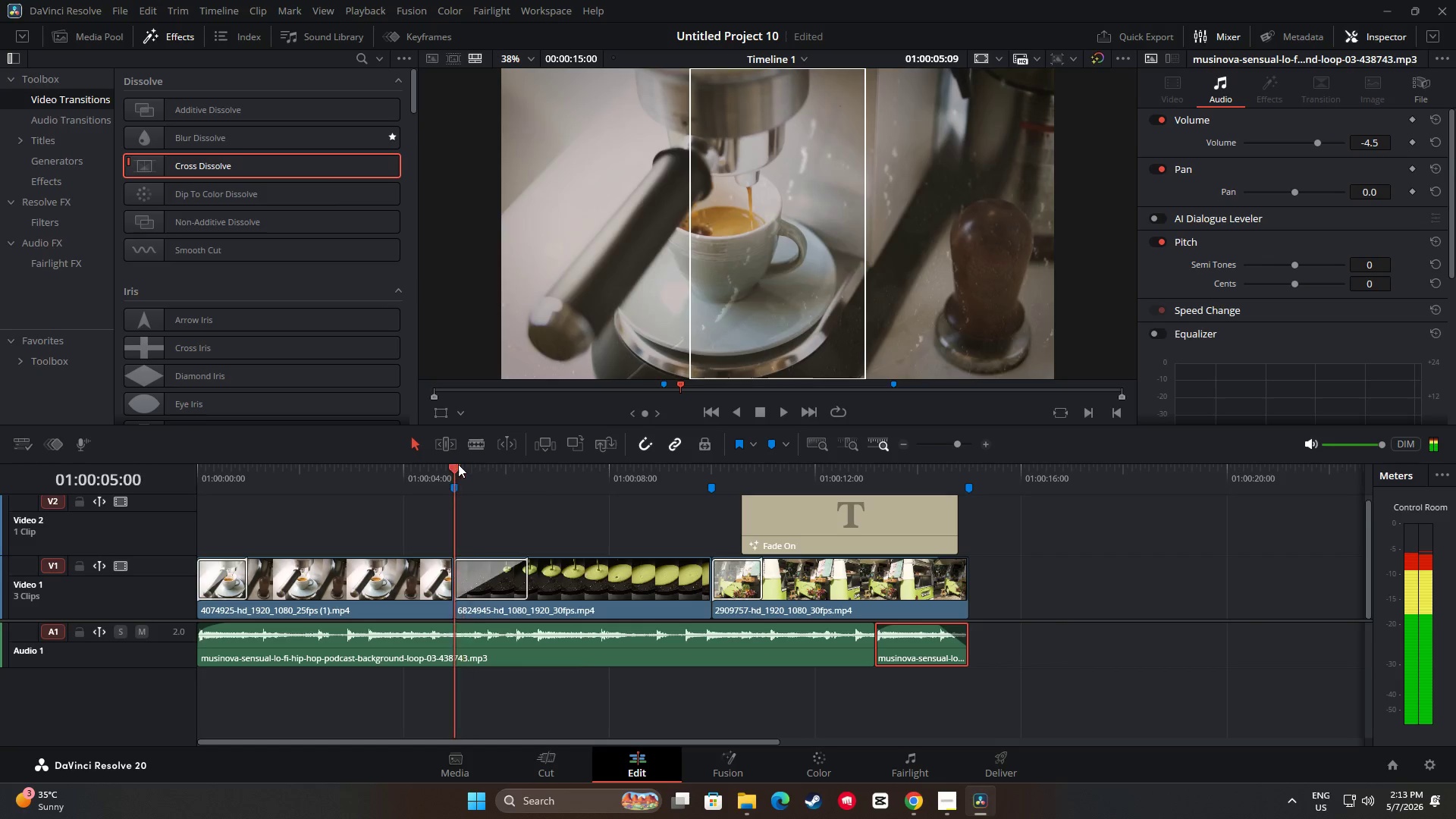 
key(Space)
 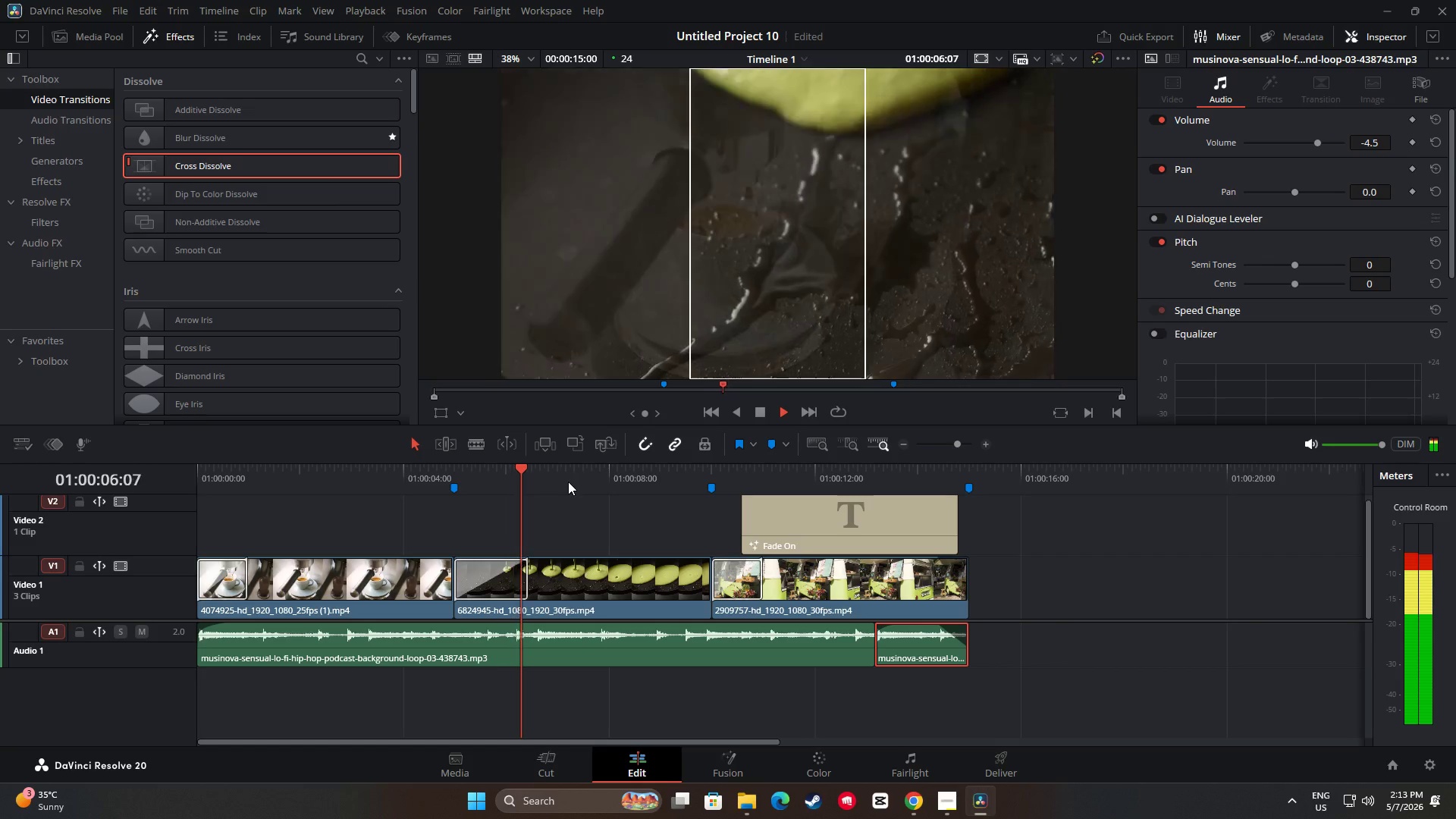 
key(Space)
 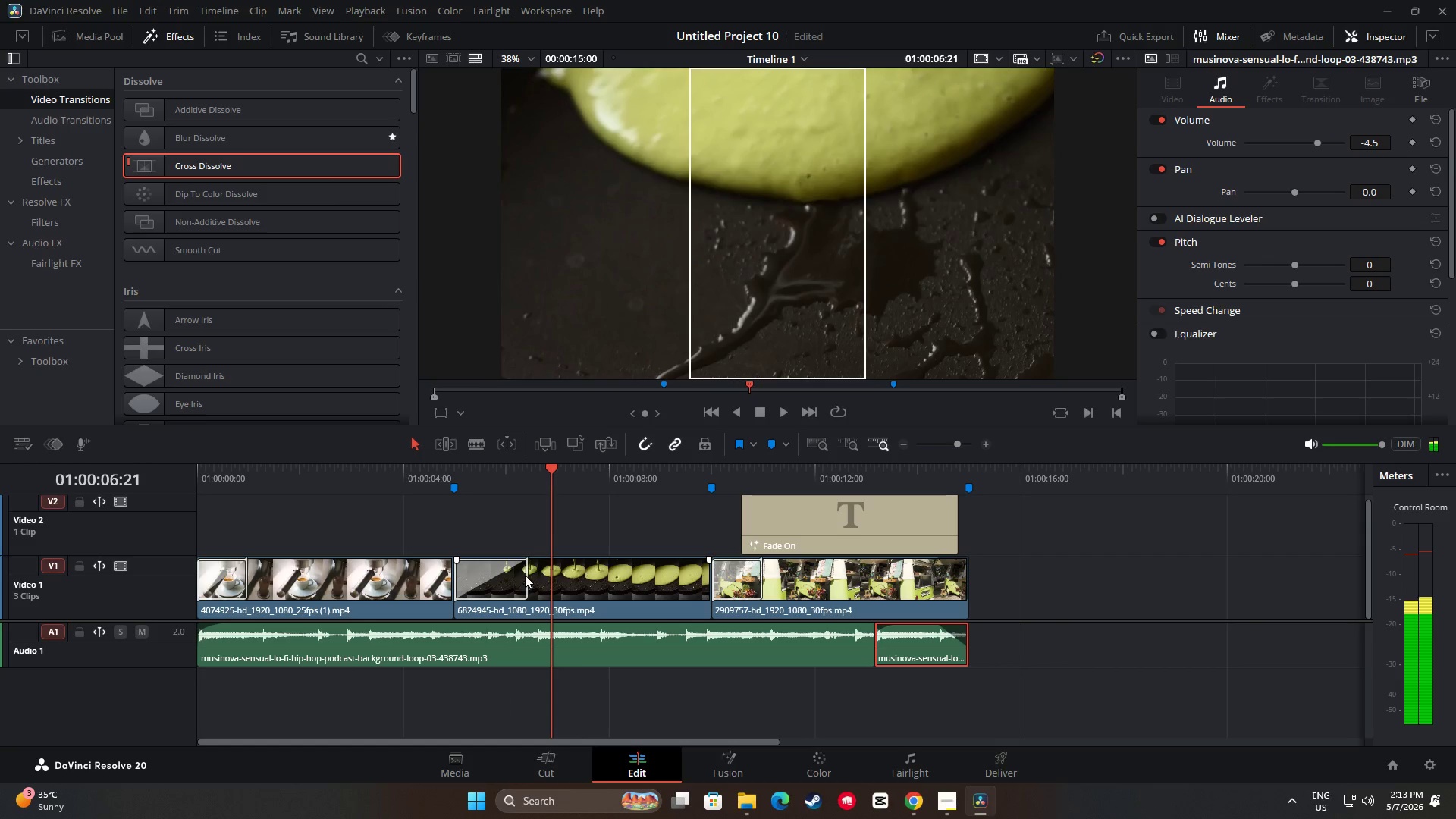 
left_click([508, 576])
 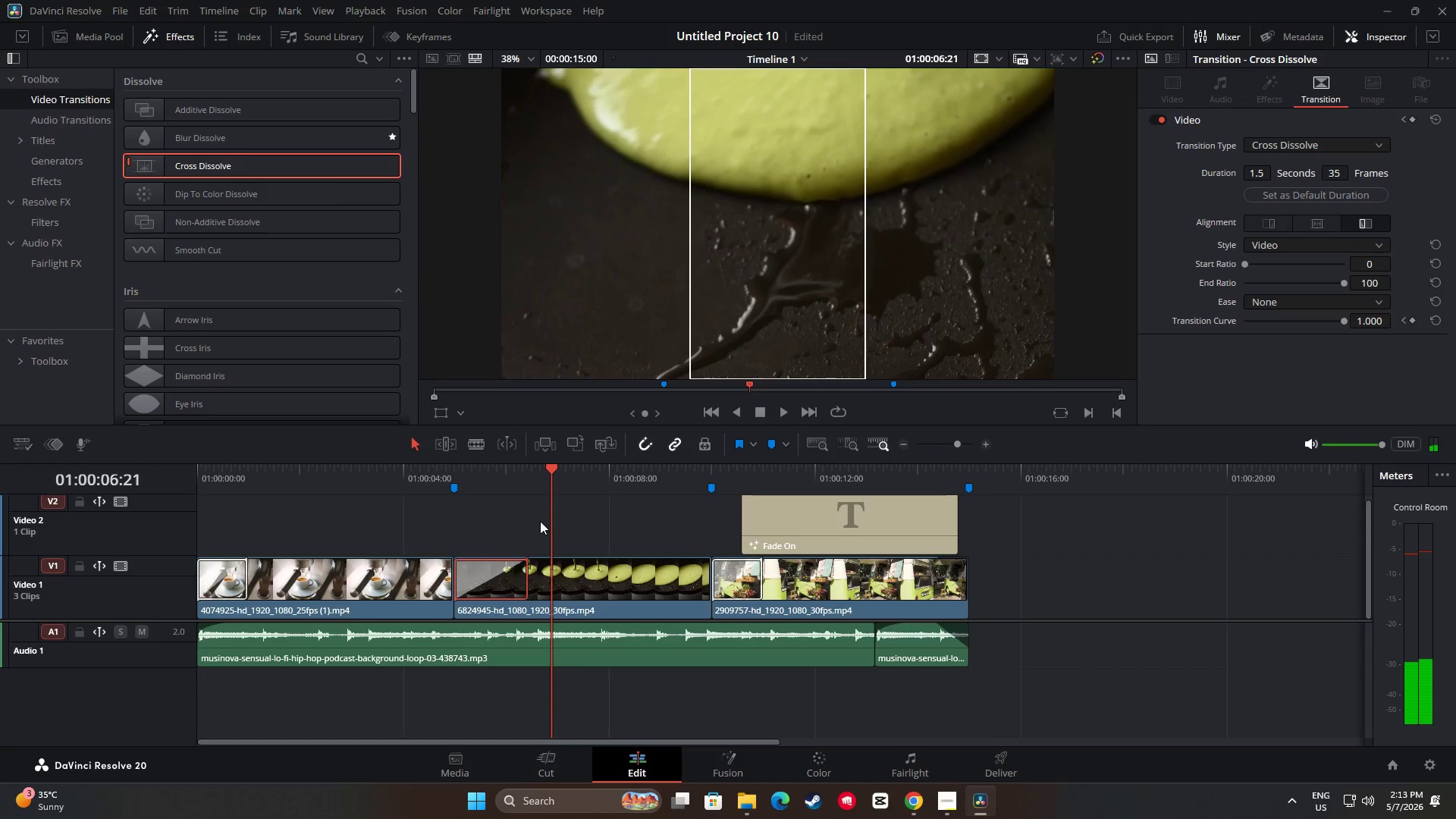 
left_click_drag(start_coordinate=[552, 470], to_coordinate=[469, 490])
 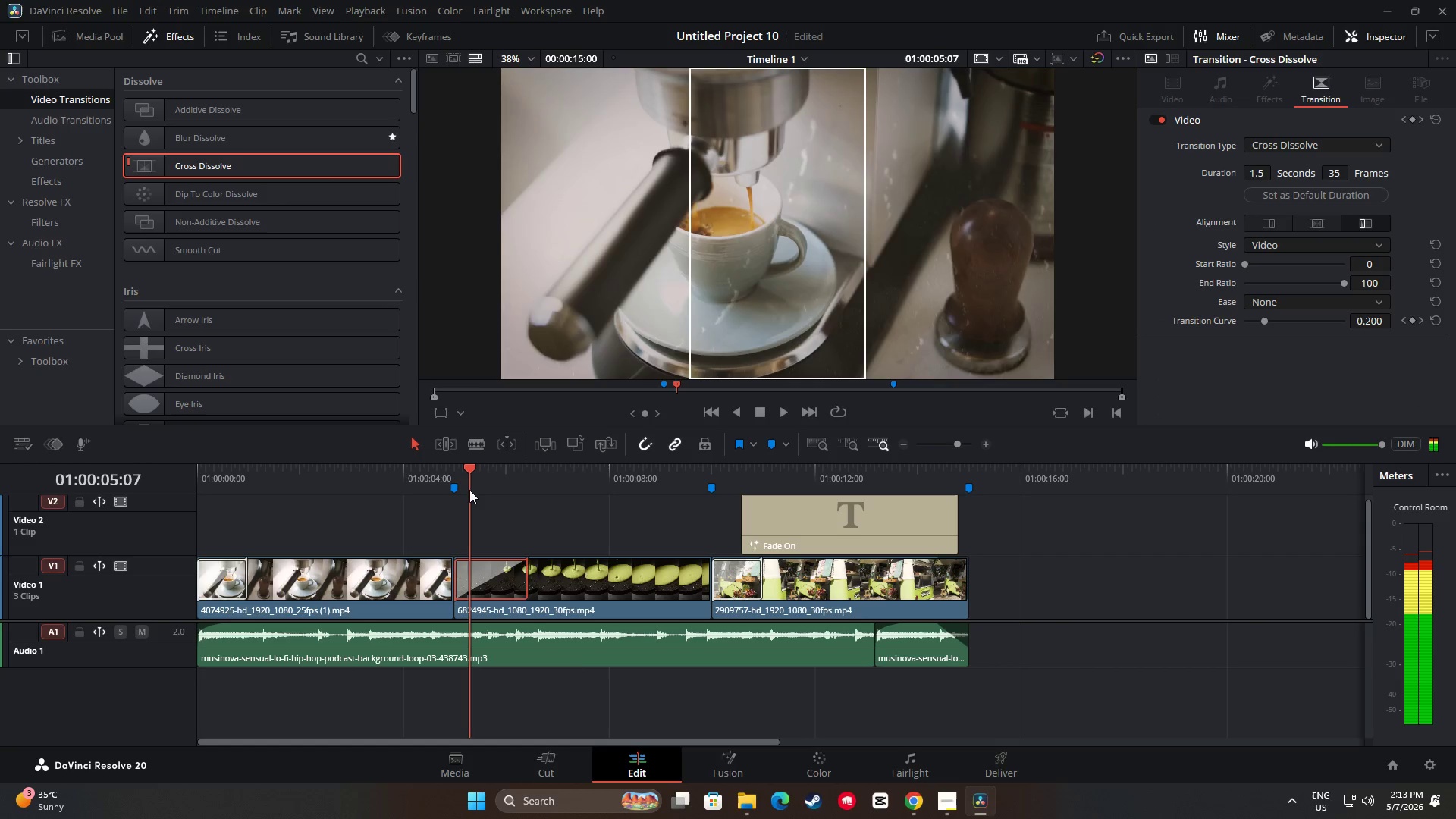 
key(Space)
 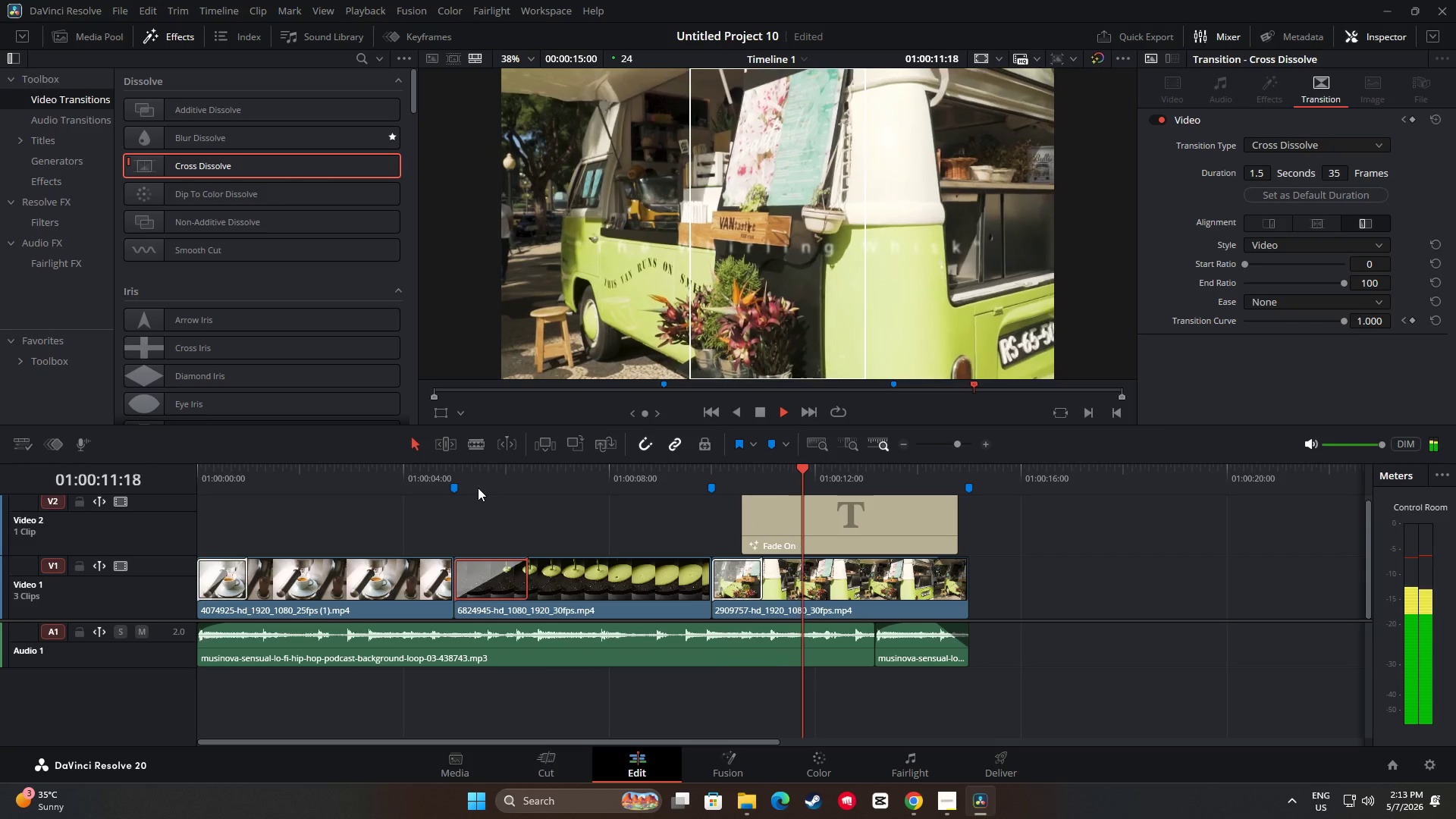 
wait(11.5)
 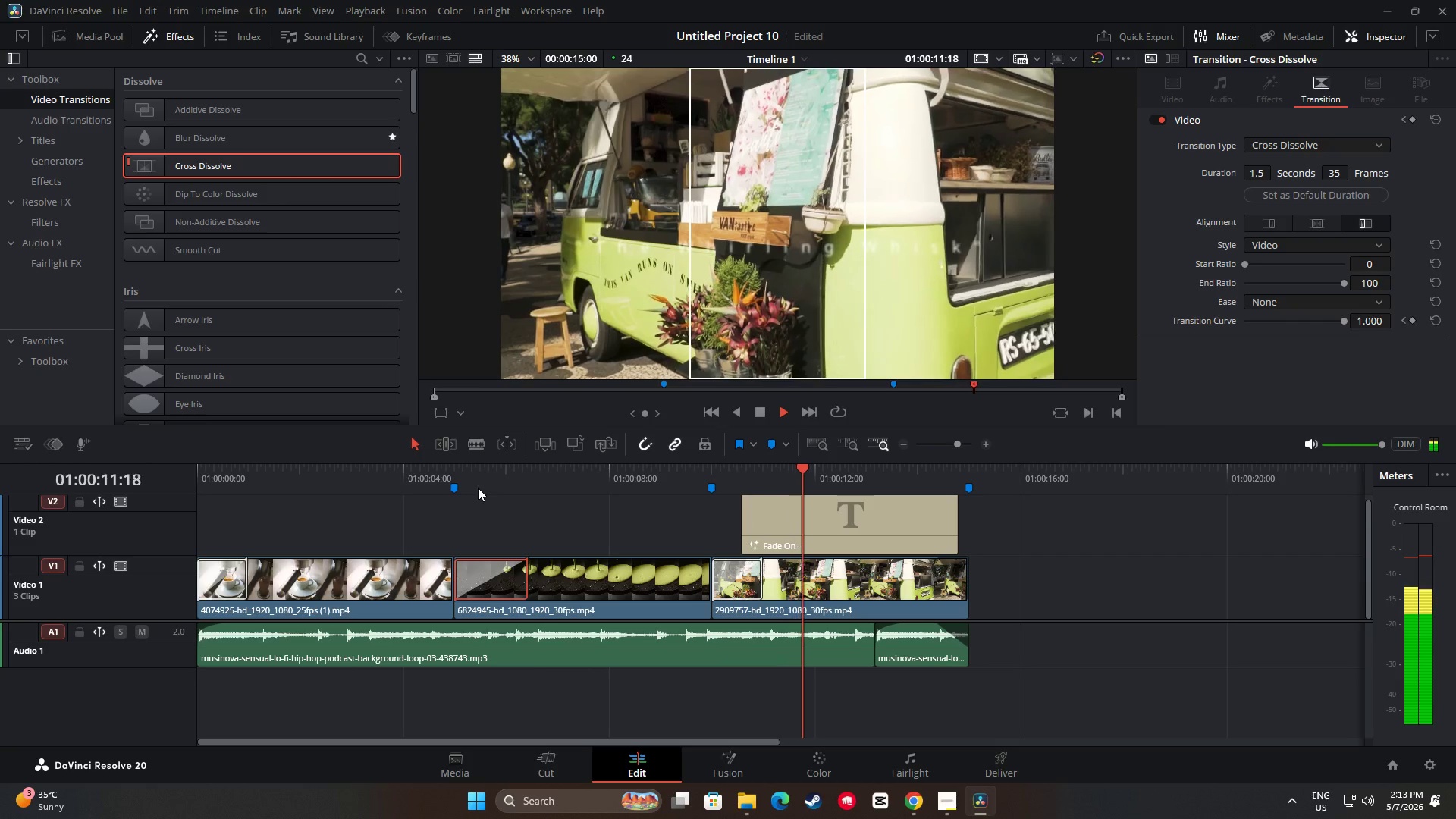 
left_click_drag(start_coordinate=[968, 472], to_coordinate=[199, 519])
 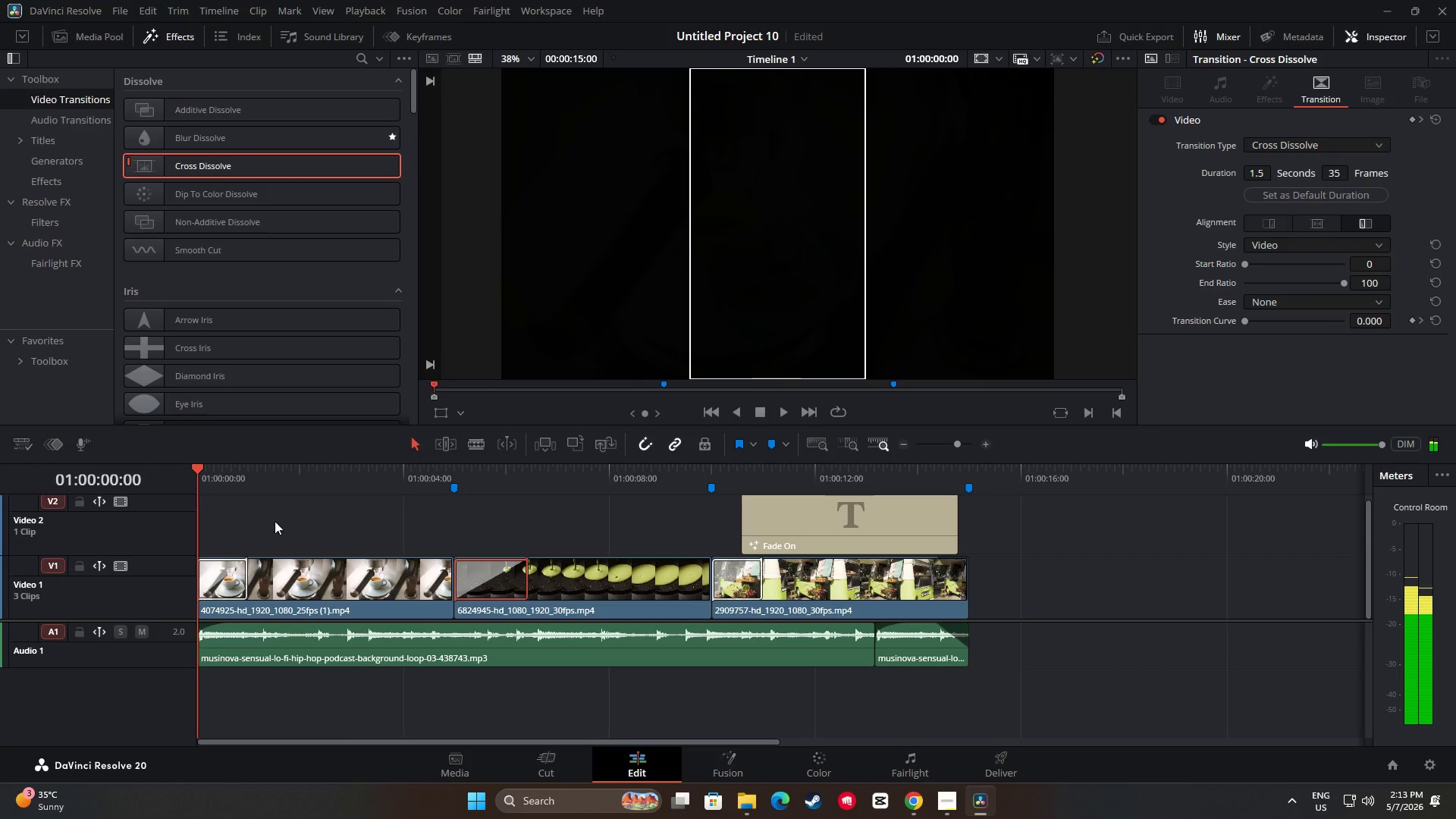 
key(Space)
 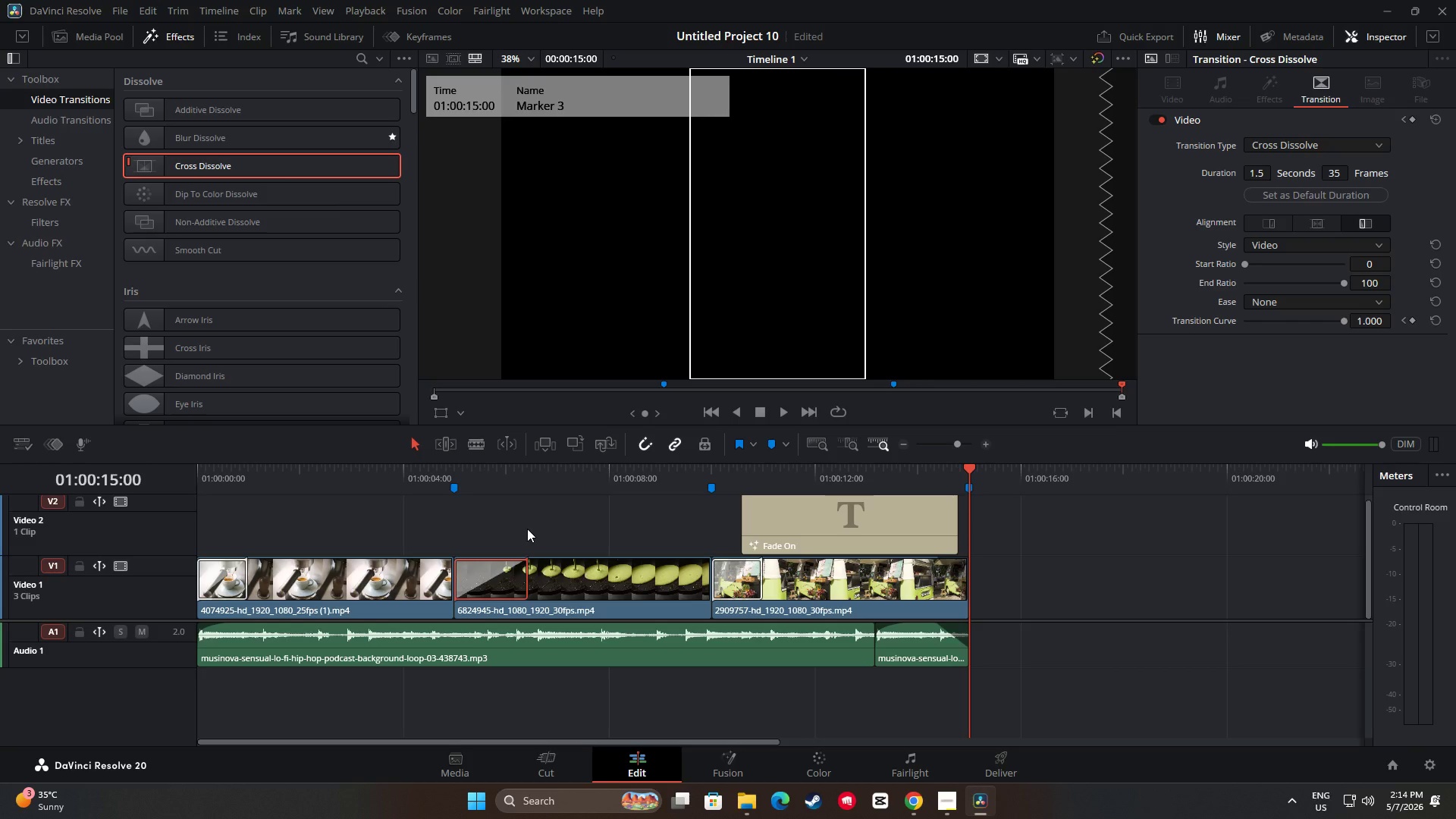 
wait(35.83)
 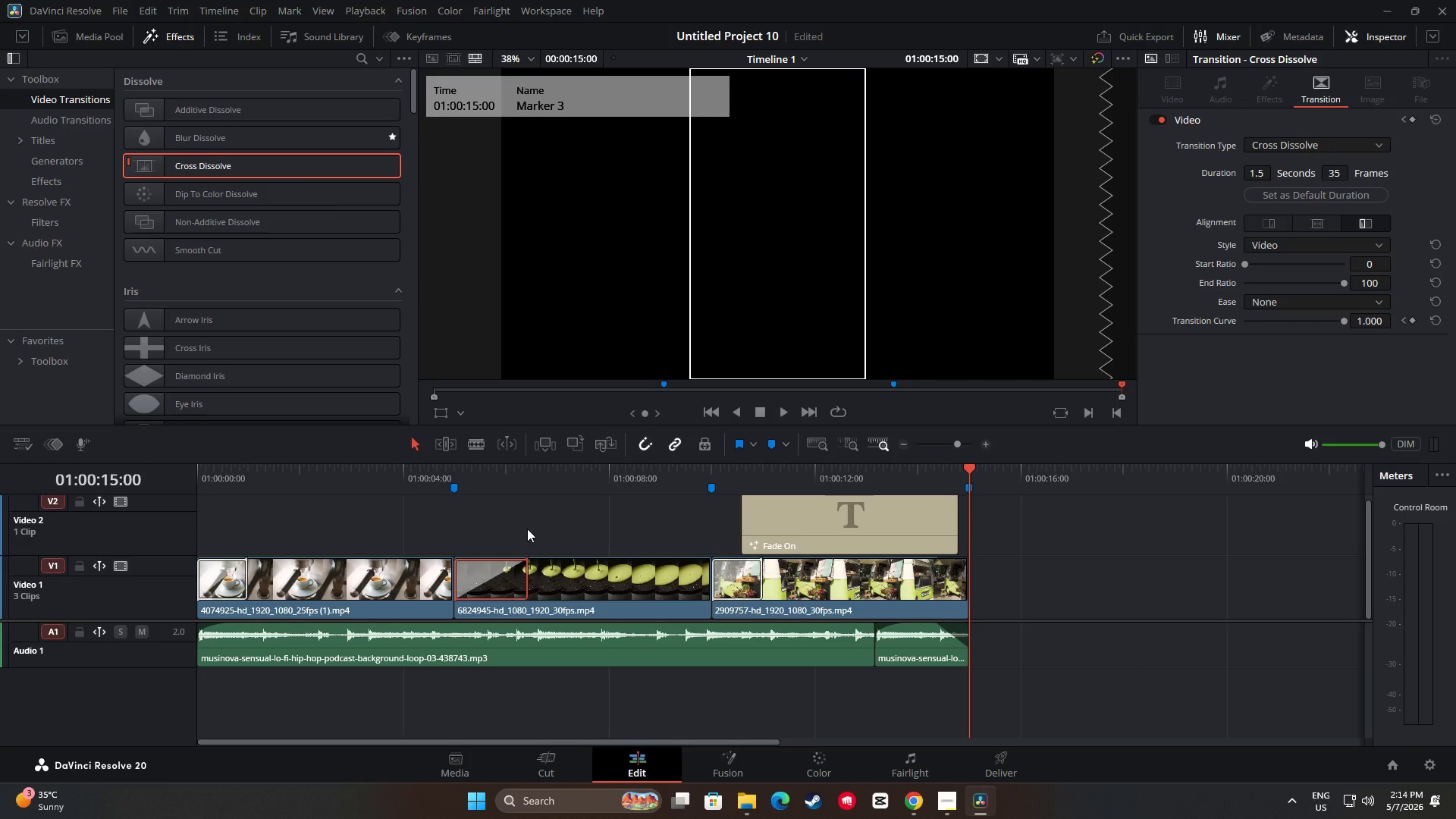 
scroll: coordinate [535, 519], scroll_direction: down, amount: 2.0
 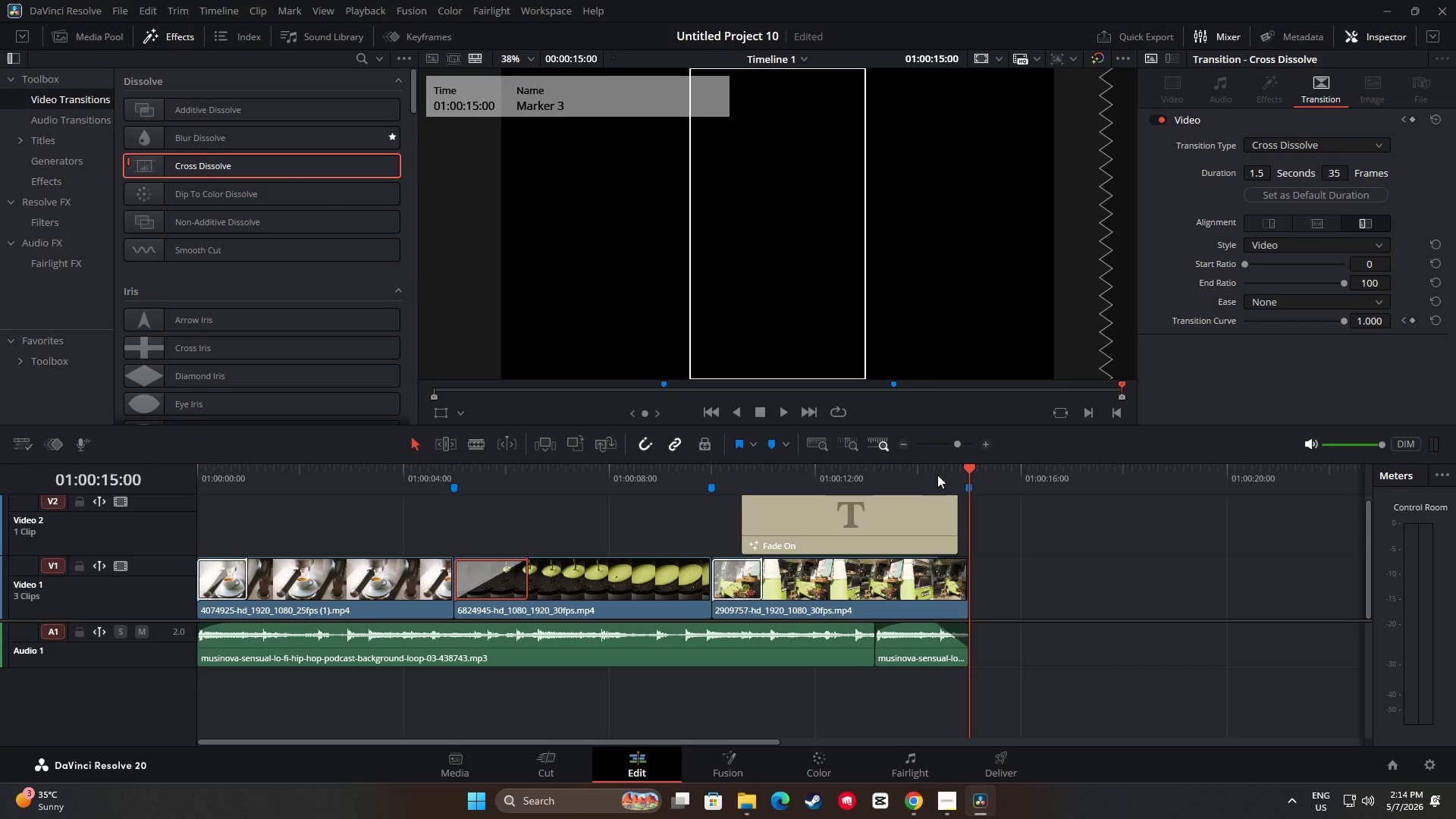 
left_click_drag(start_coordinate=[971, 469], to_coordinate=[629, 499])
 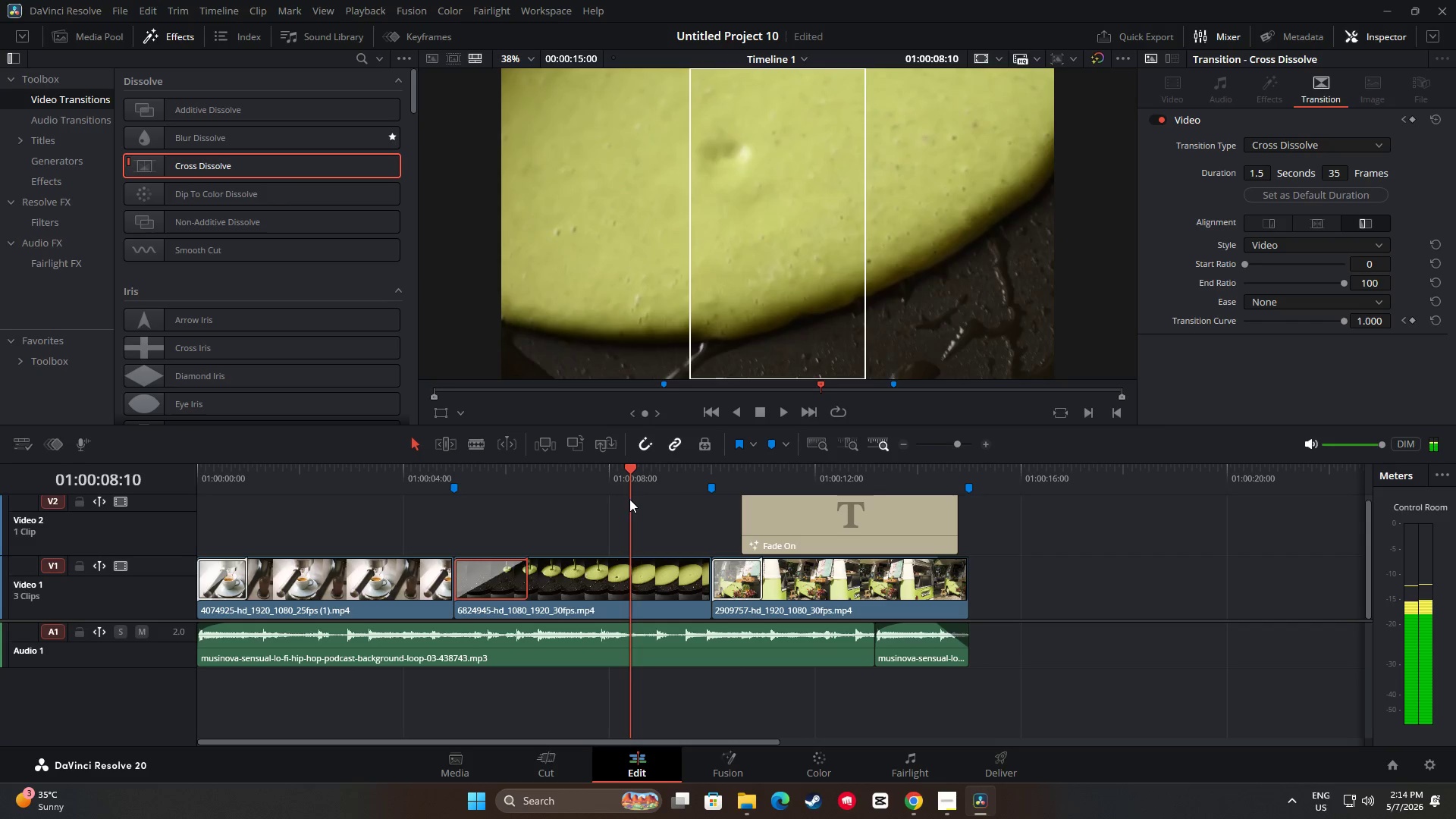 
key(Space)
 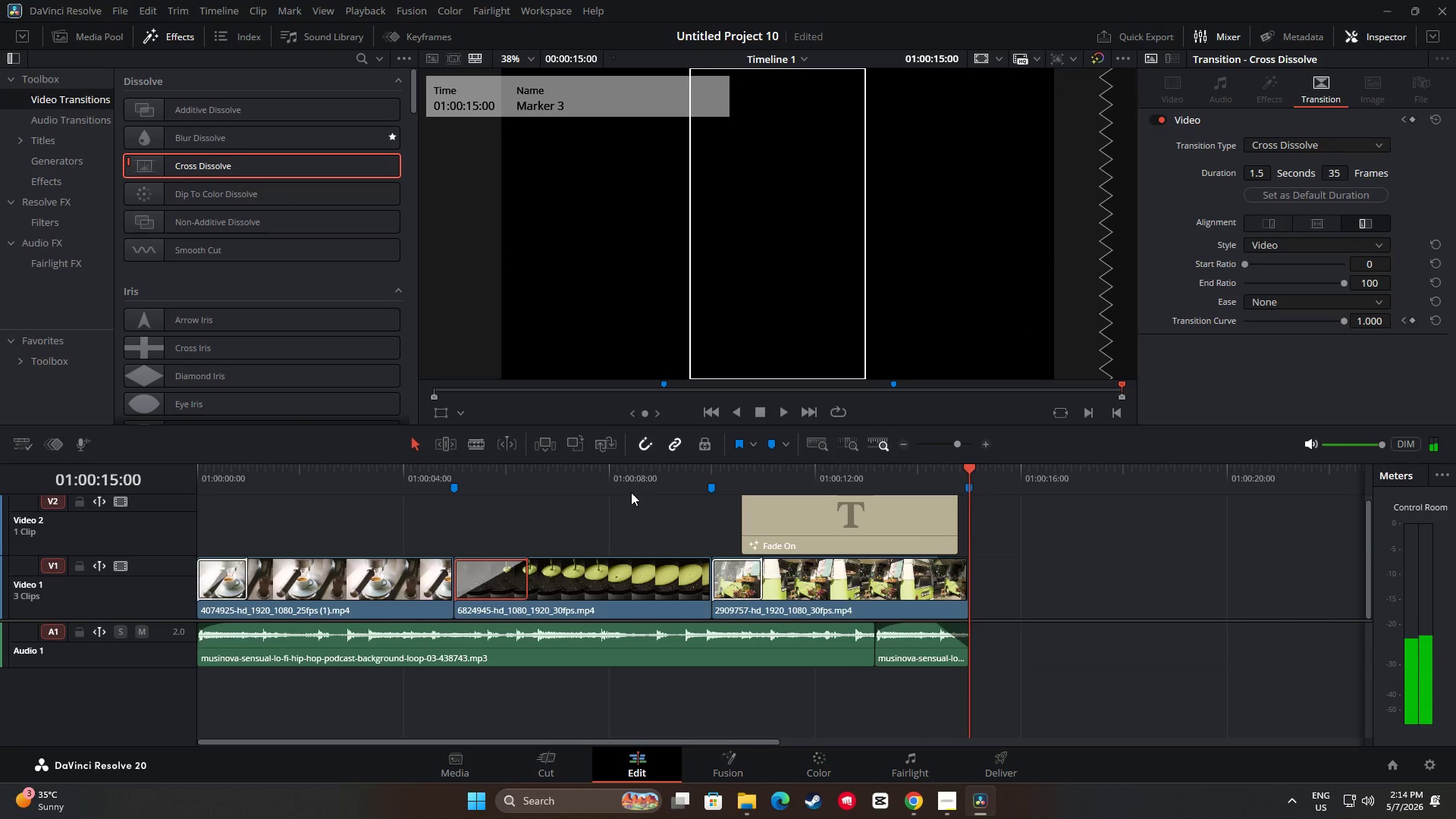 
wait(12.58)
 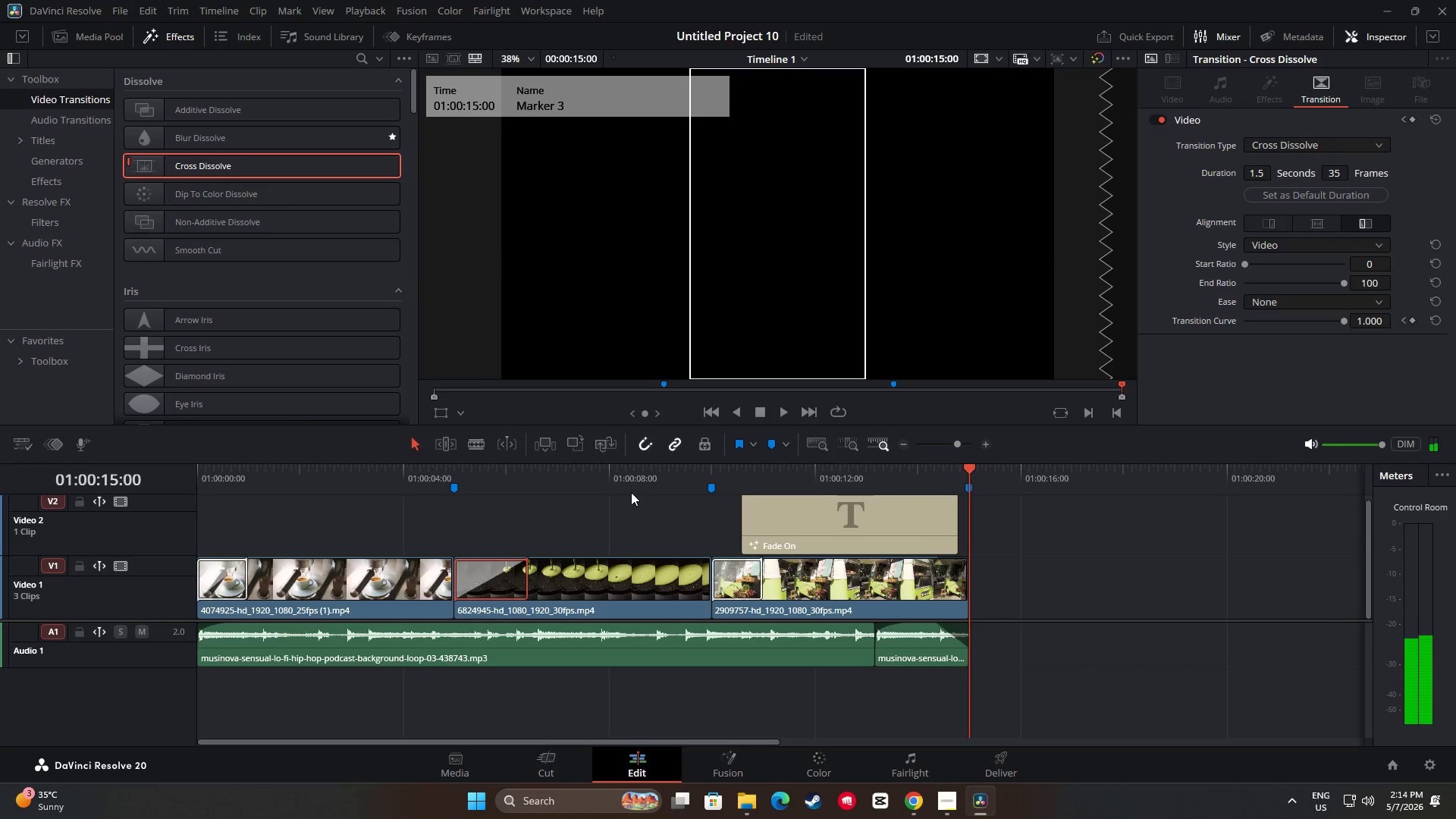 
key(Space)
 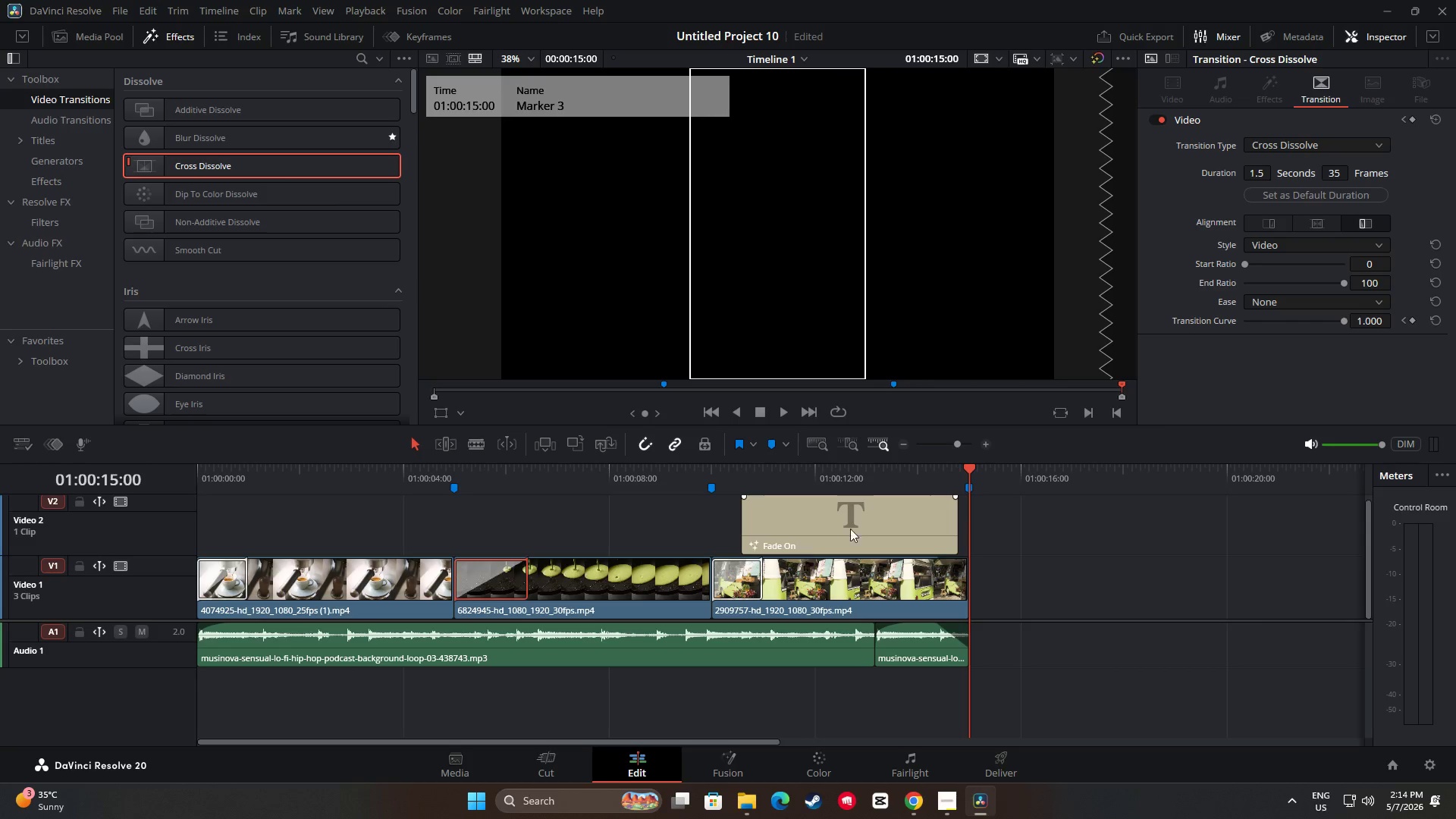 
left_click_drag(start_coordinate=[966, 465], to_coordinate=[738, 482])
 